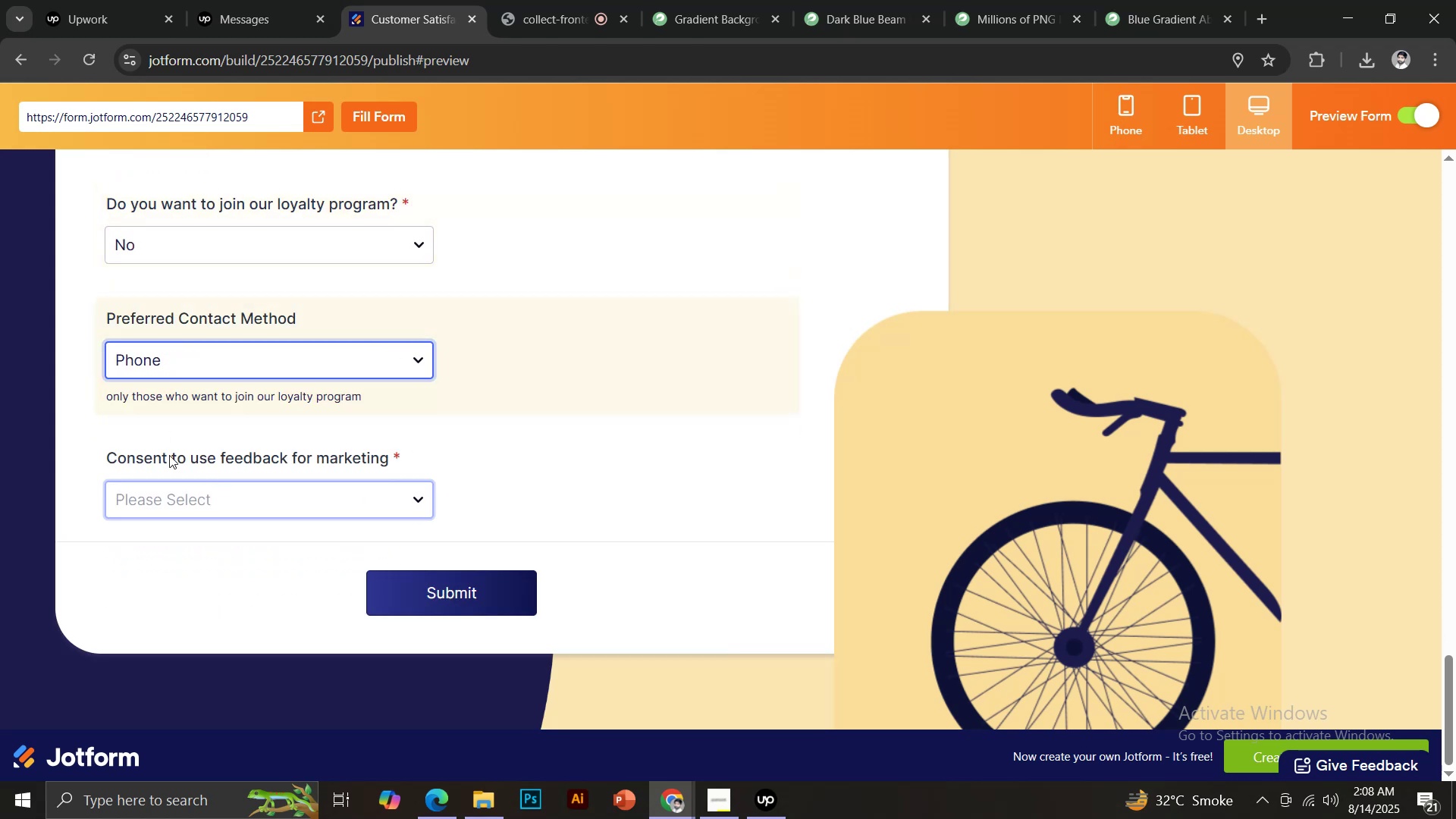 
left_click([149, 362])
 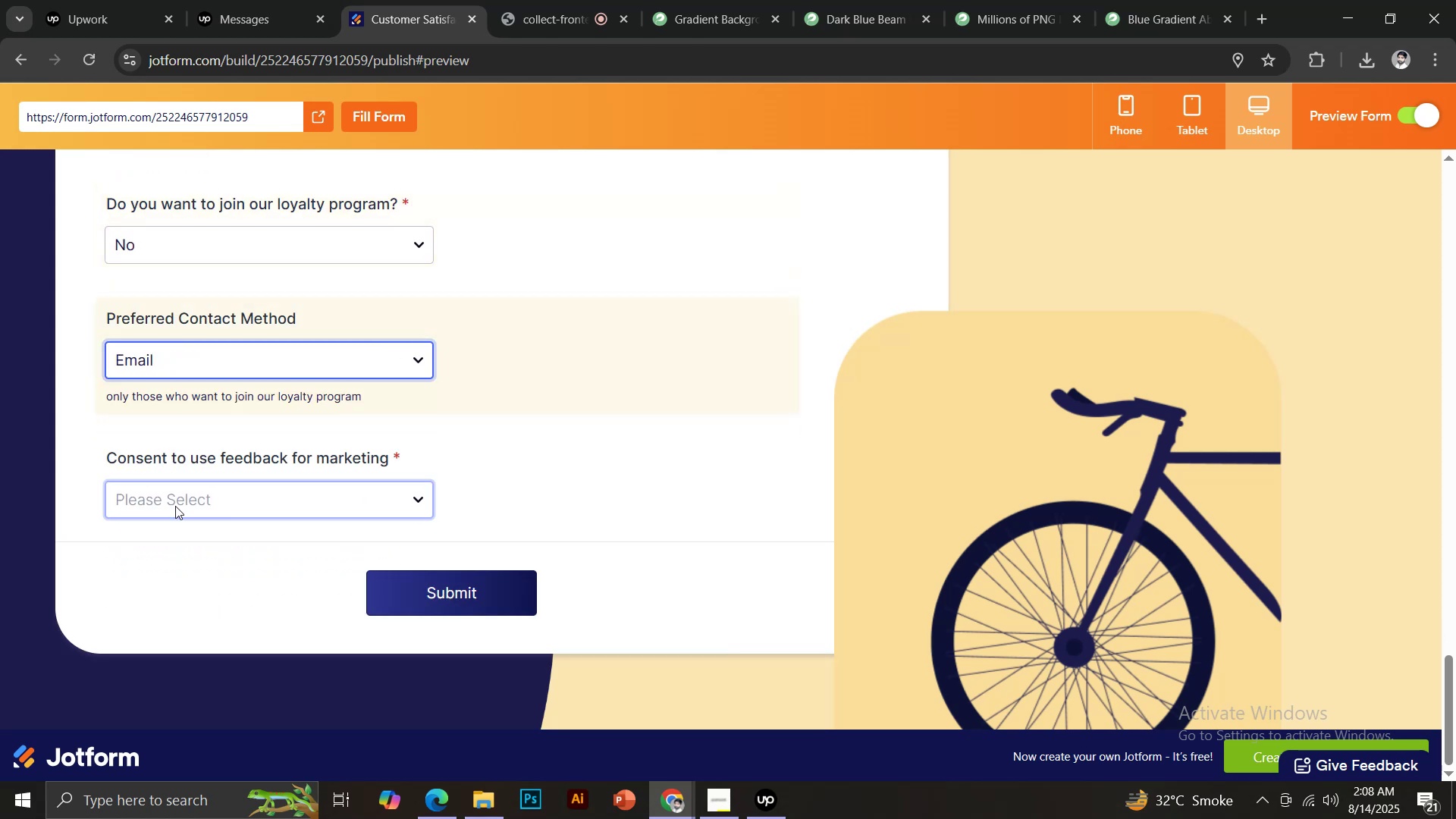 
left_click([175, 506])
 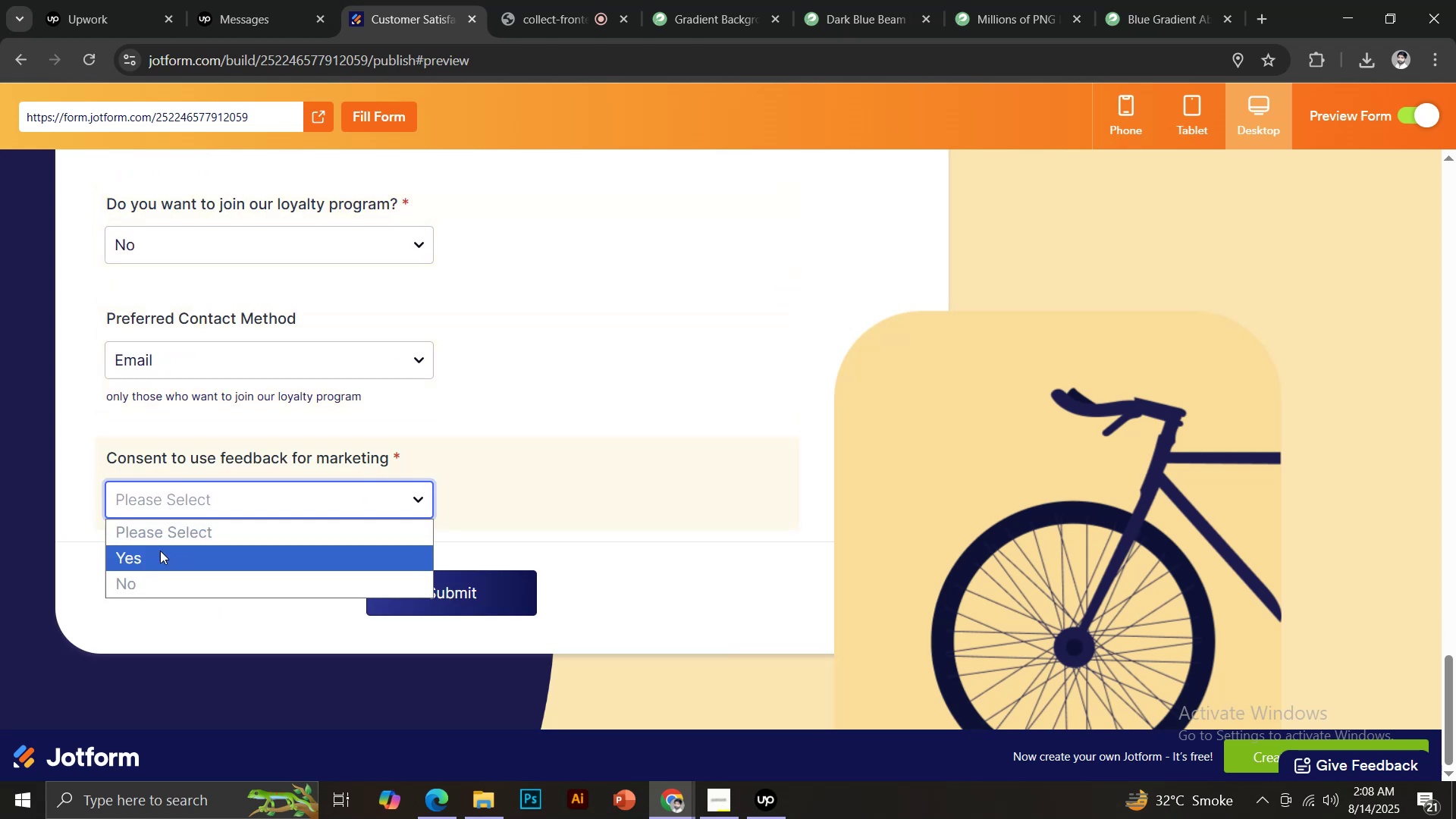 
left_click([157, 556])
 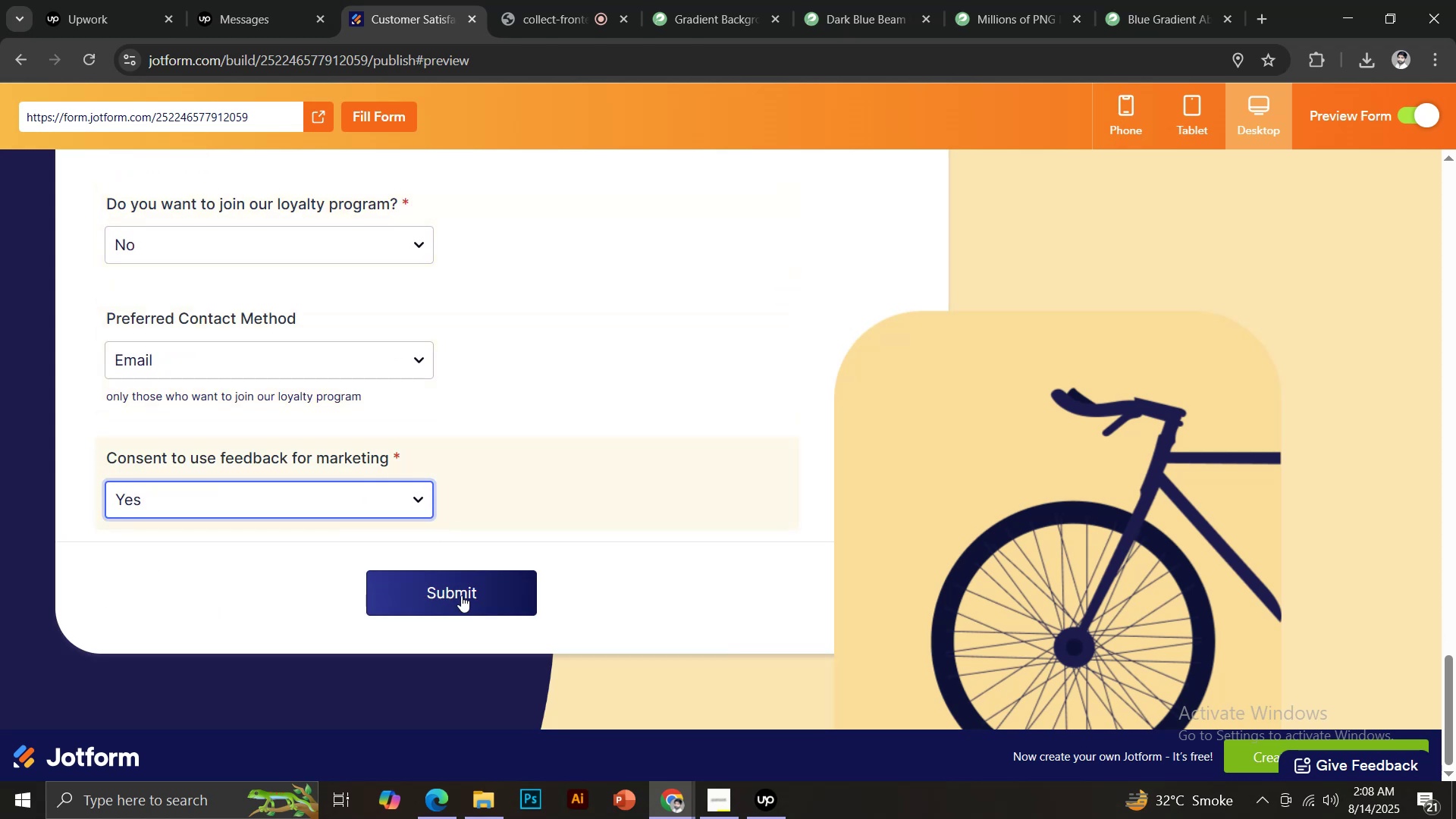 
scroll: coordinate [495, 494], scroll_direction: down, amount: 3.0
 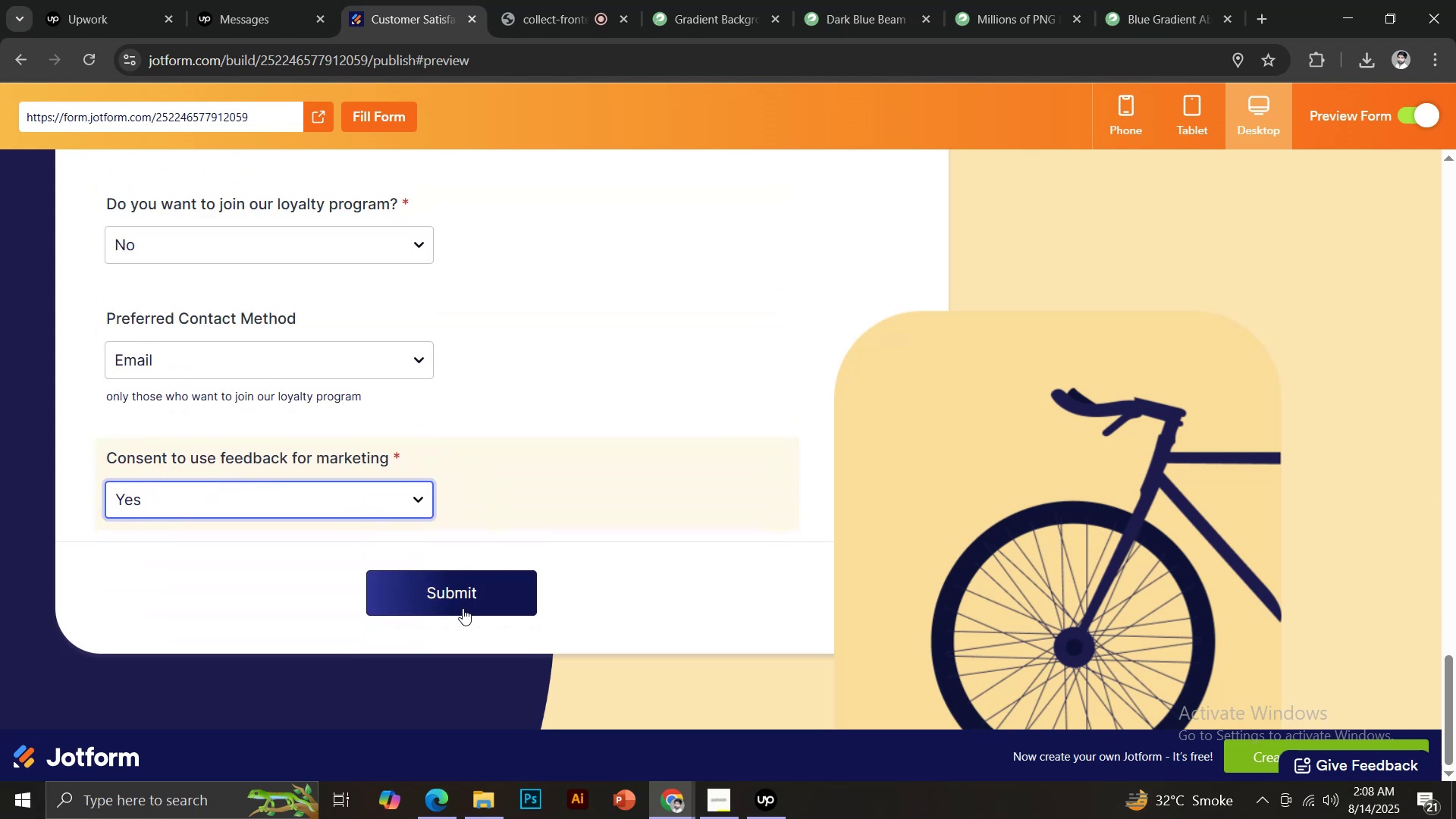 
scroll: coordinate [761, 440], scroll_direction: up, amount: 36.0
 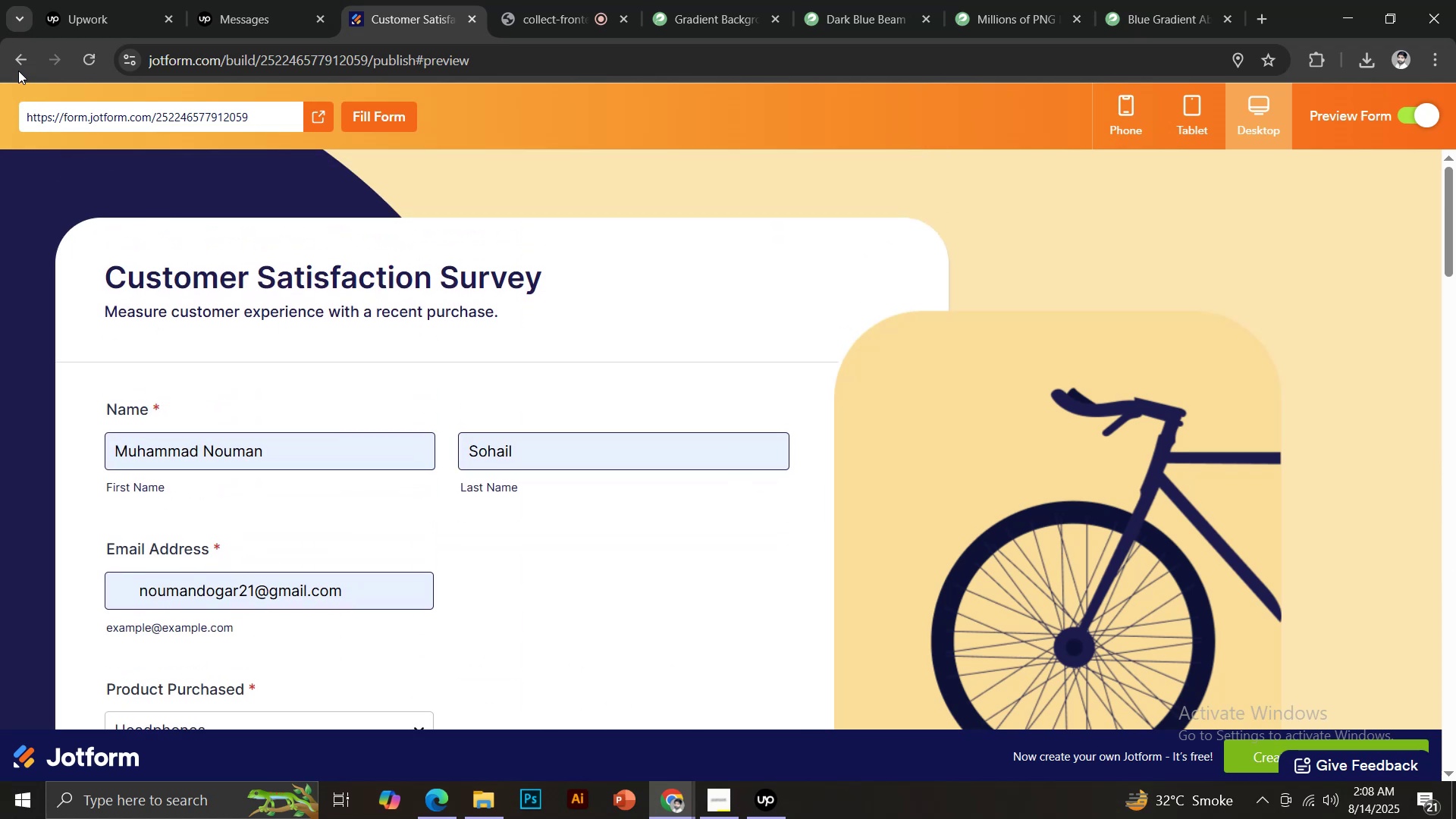 
left_click([19, 55])
 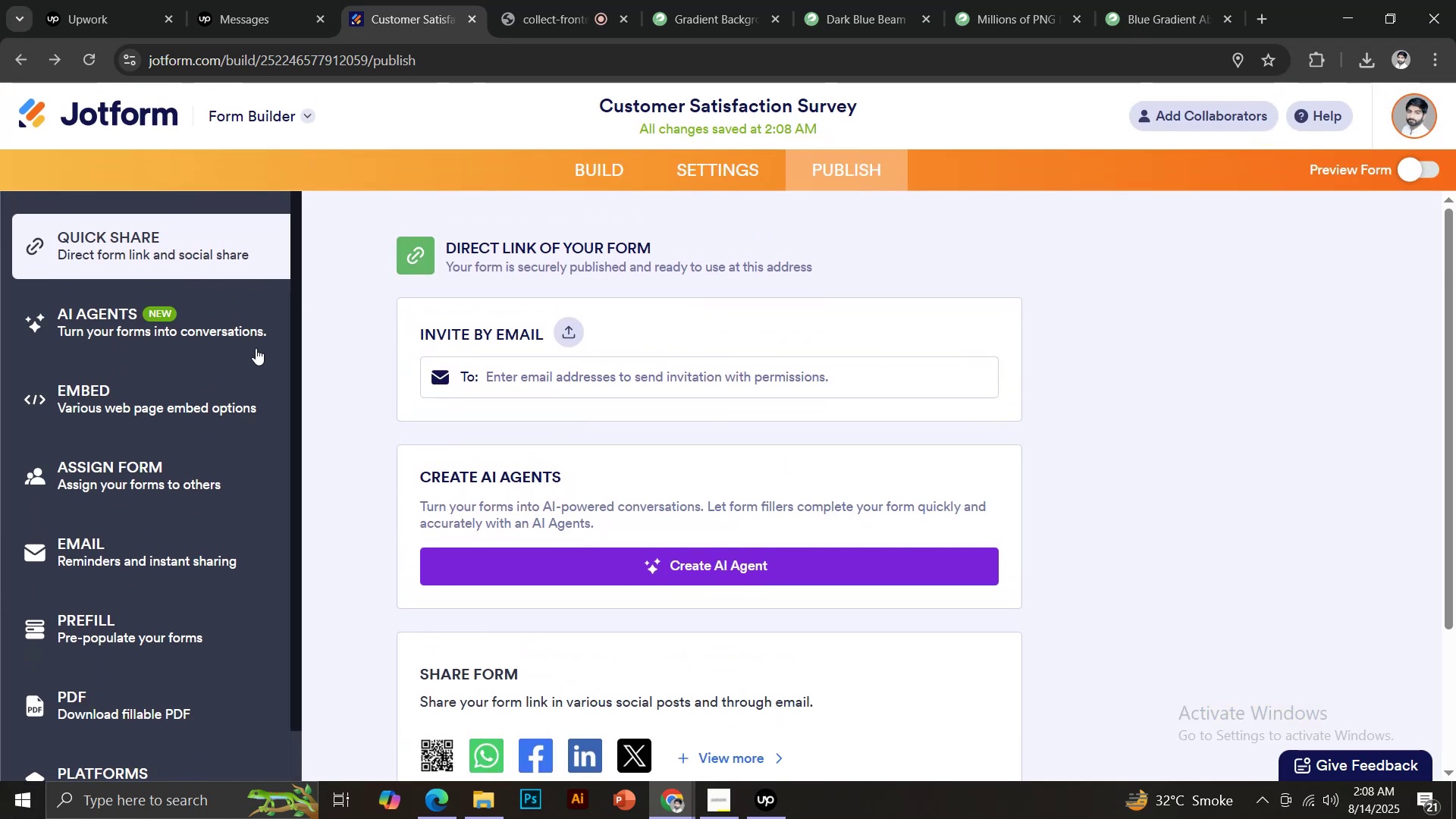 
left_click([577, 177])
 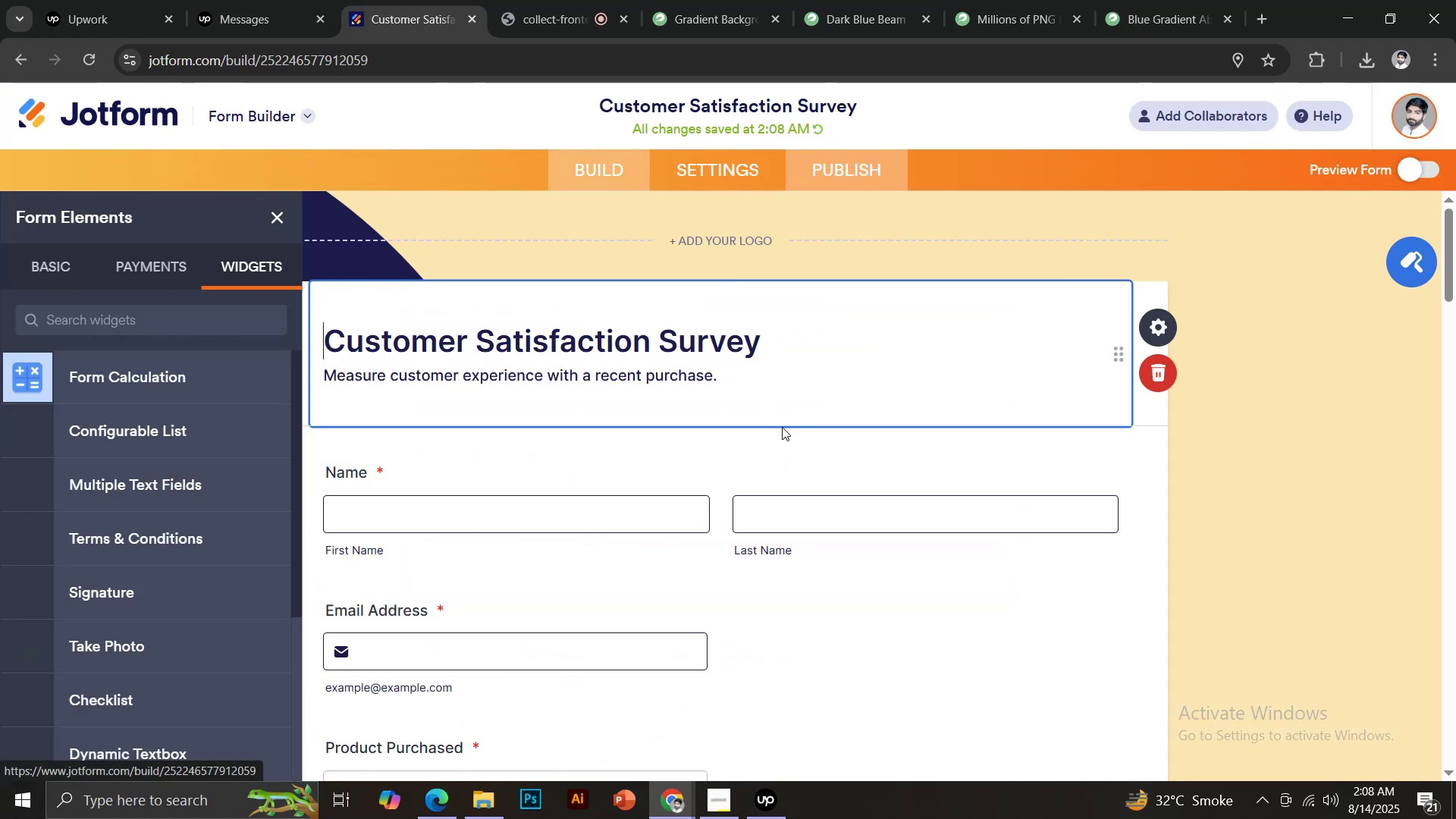 
scroll: coordinate [546, 386], scroll_direction: down, amount: 18.0
 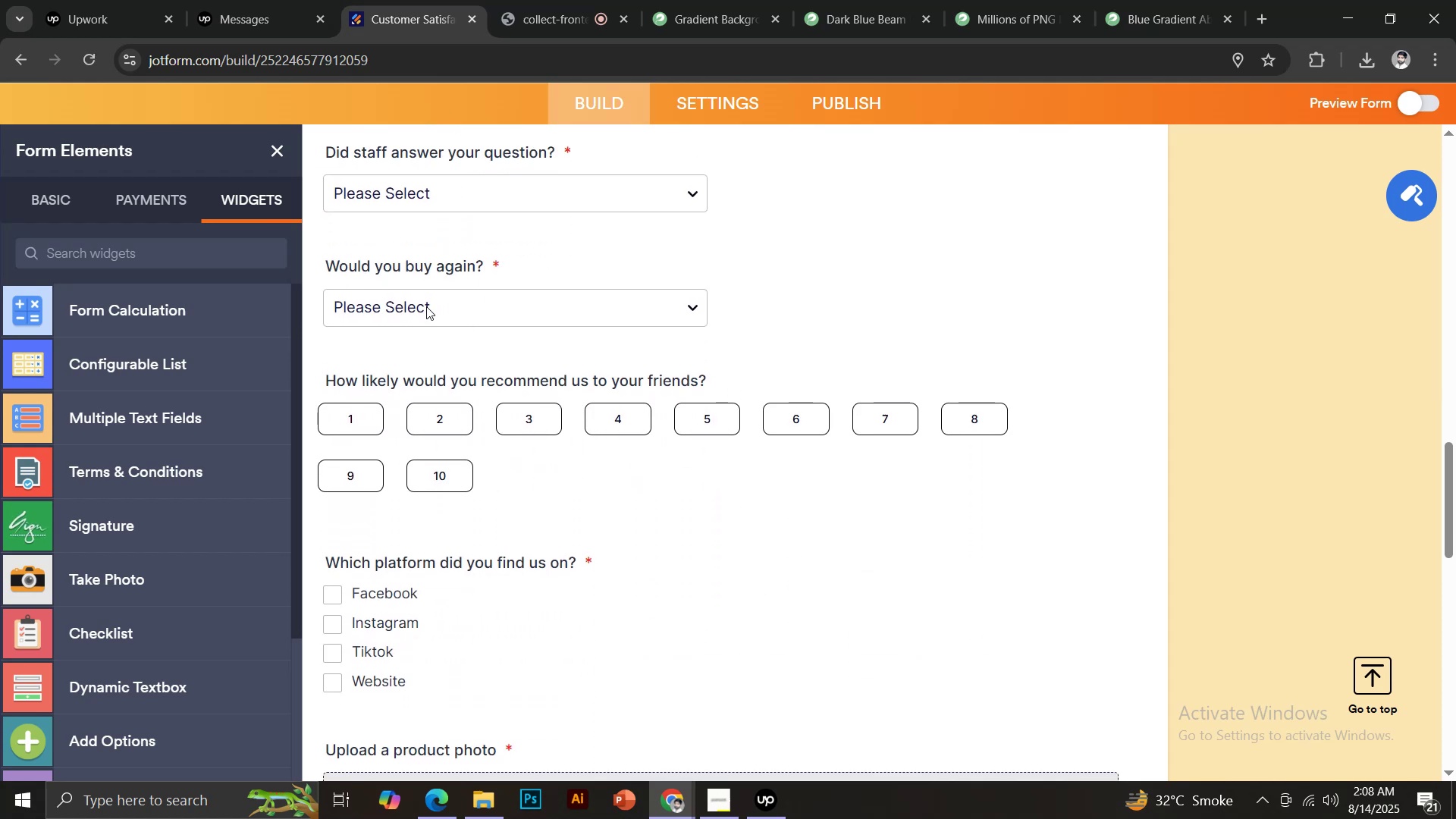 
left_click([415, 300])
 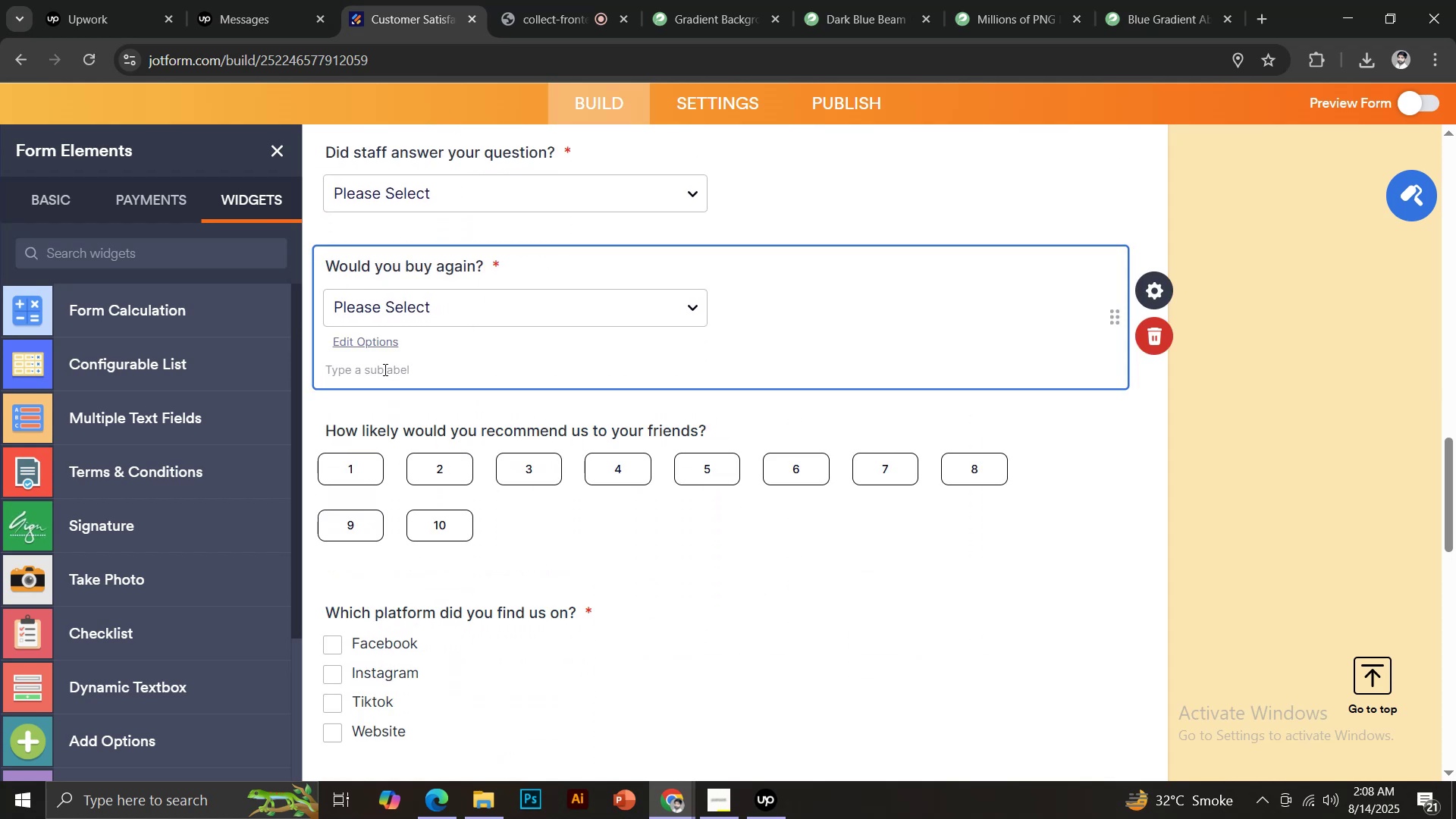 
left_click([370, 347])
 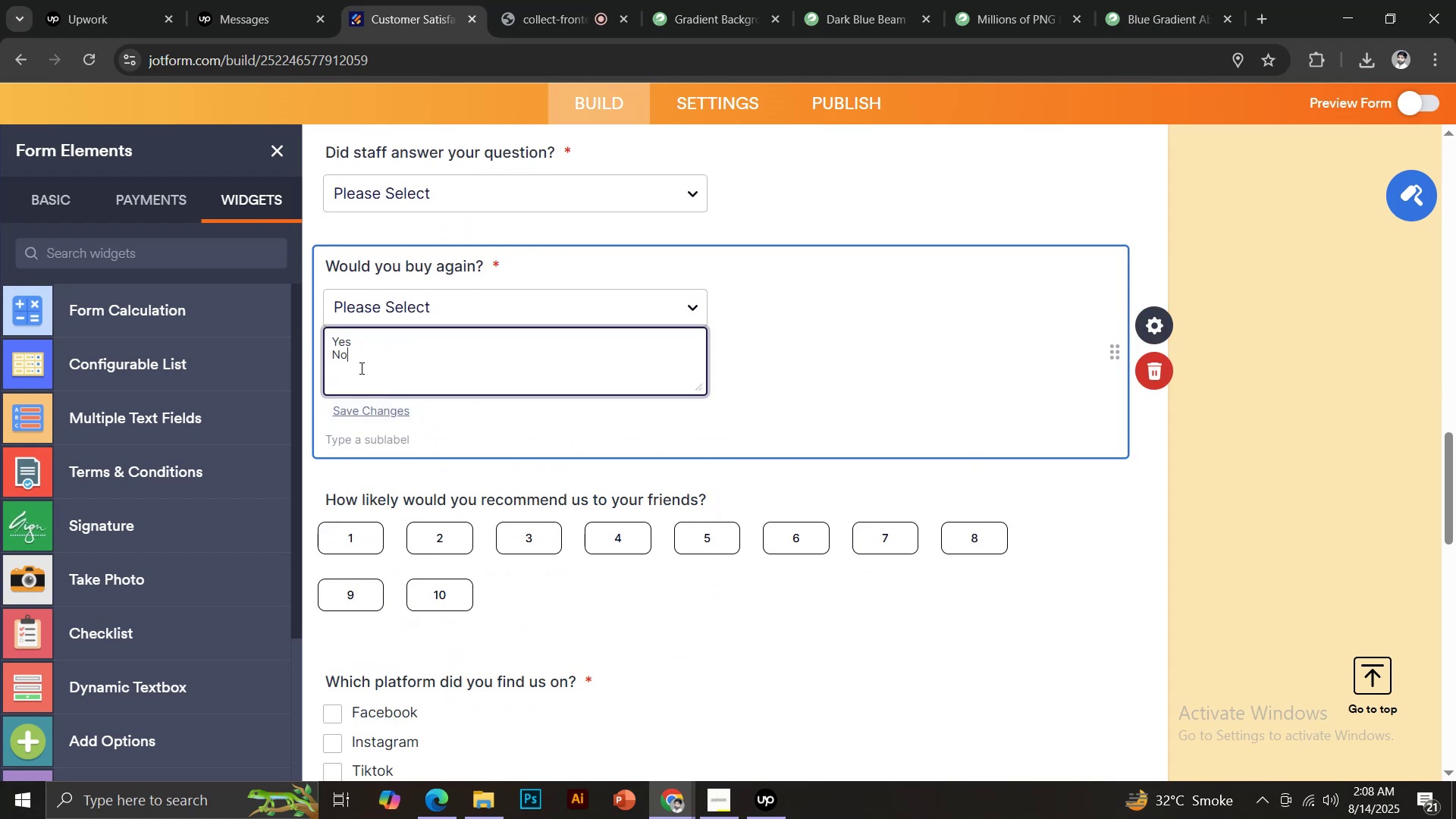 
key(Enter)
 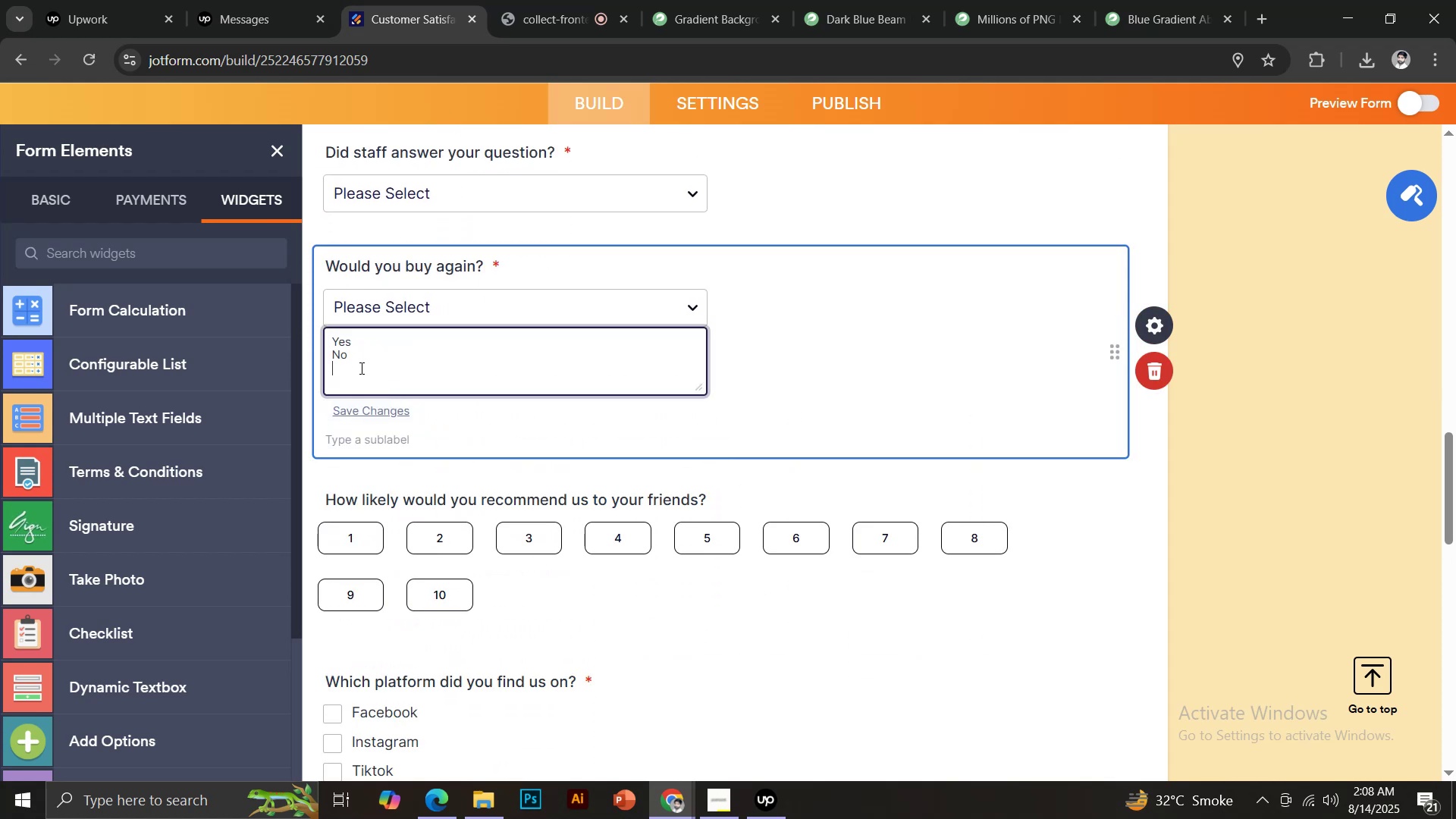 
type(Not Sure)
 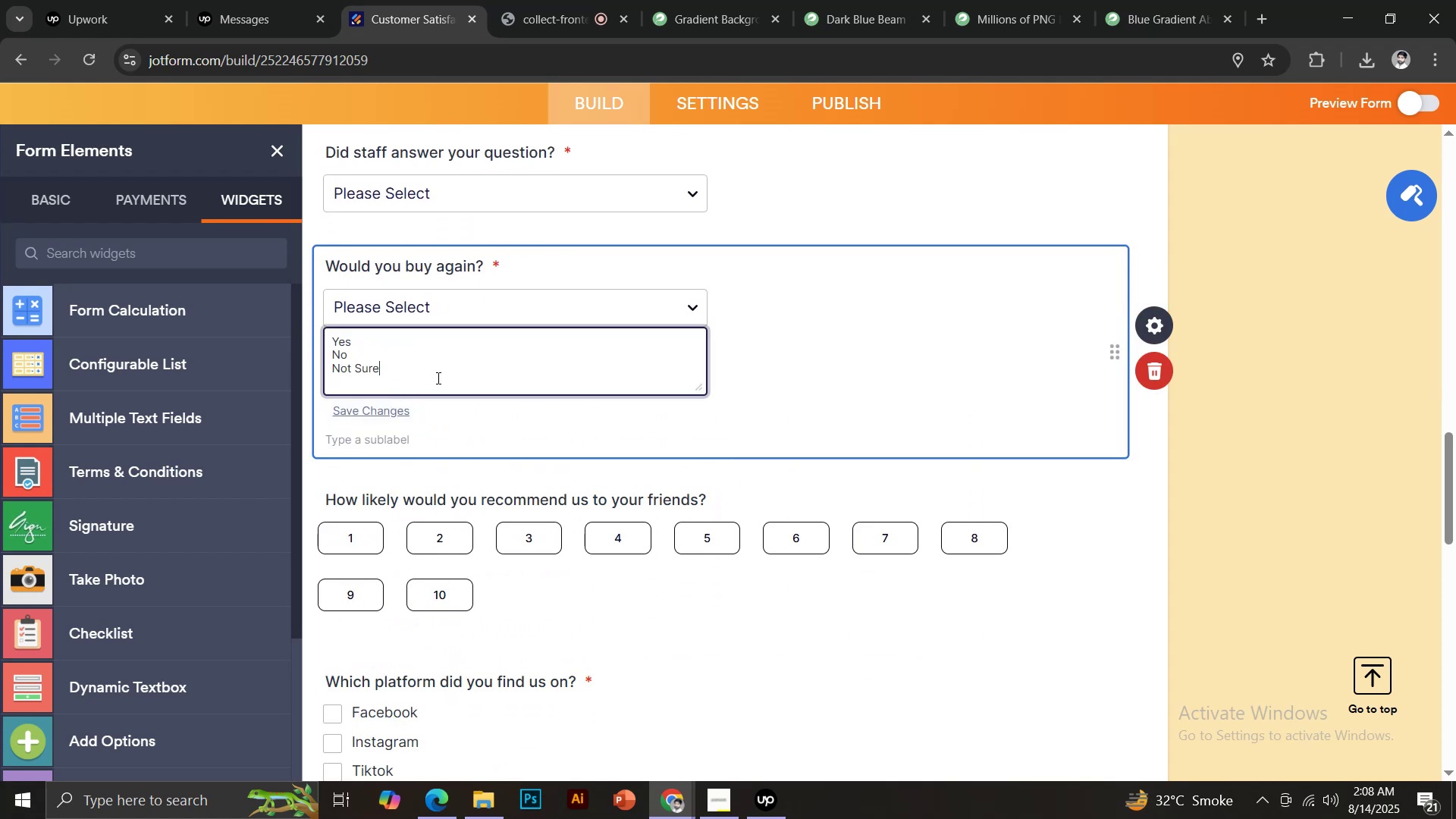 
left_click([370, 417])
 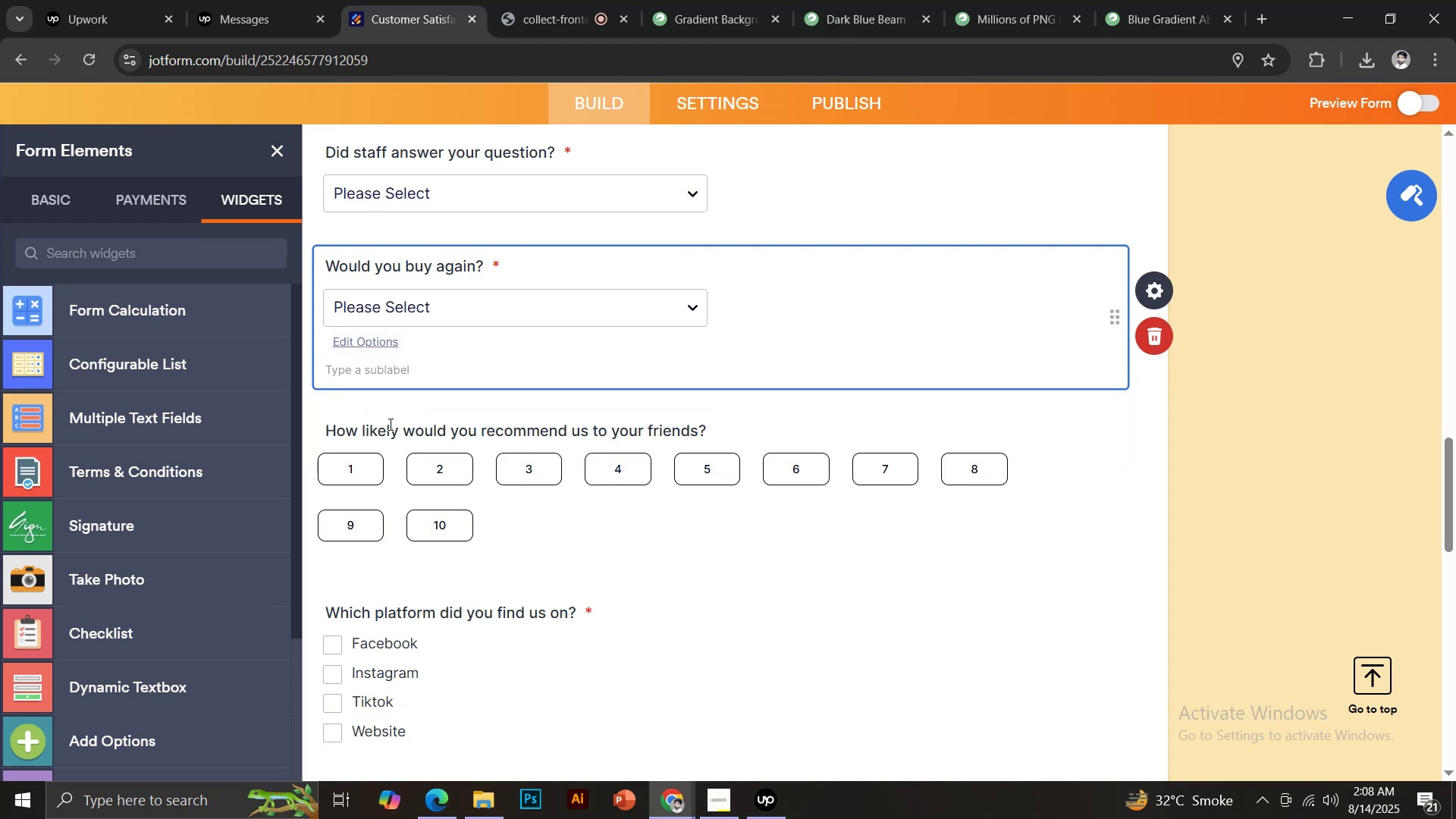 
scroll: coordinate [504, 370], scroll_direction: down, amount: 8.0
 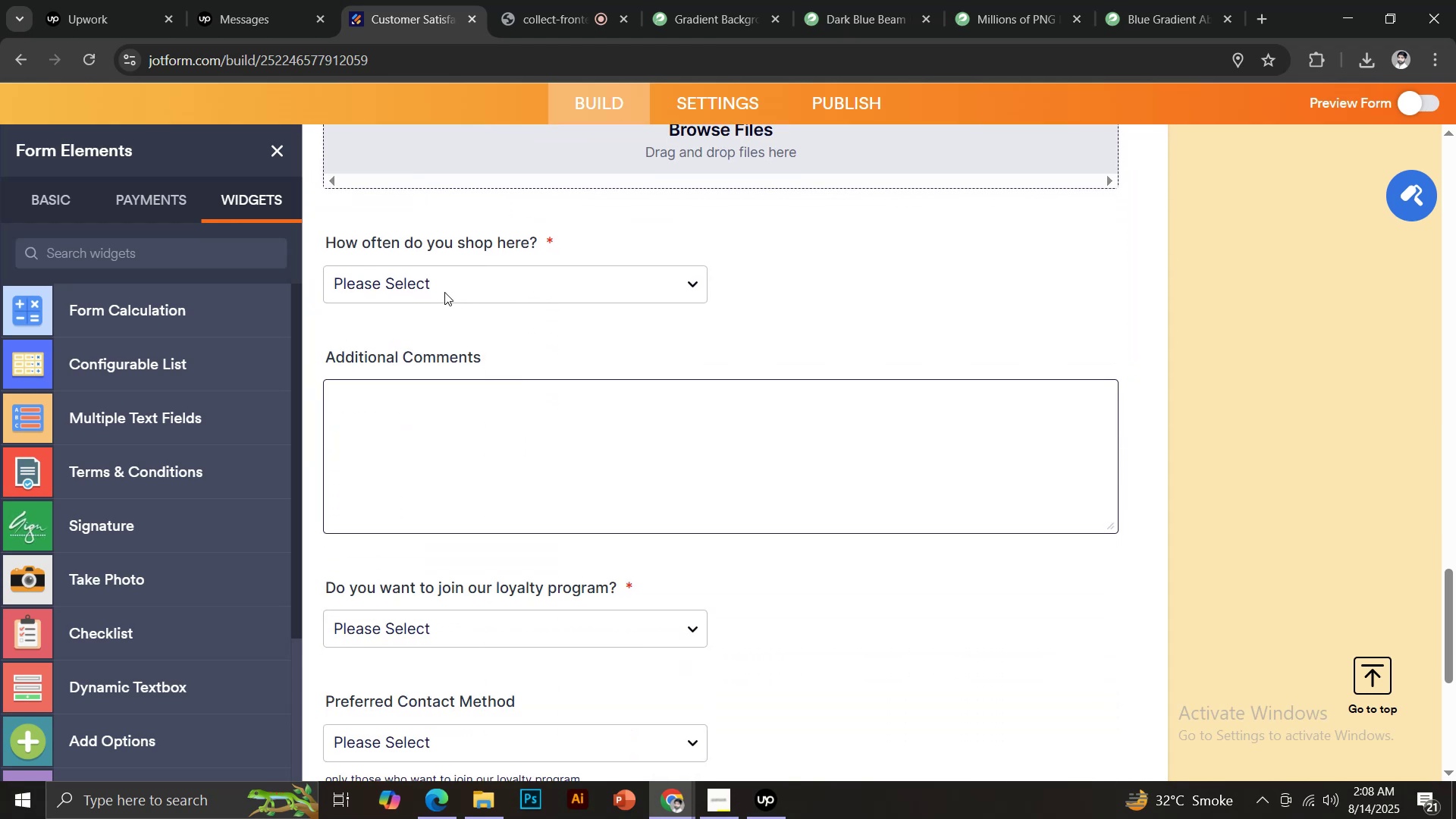 
left_click([441, 287])
 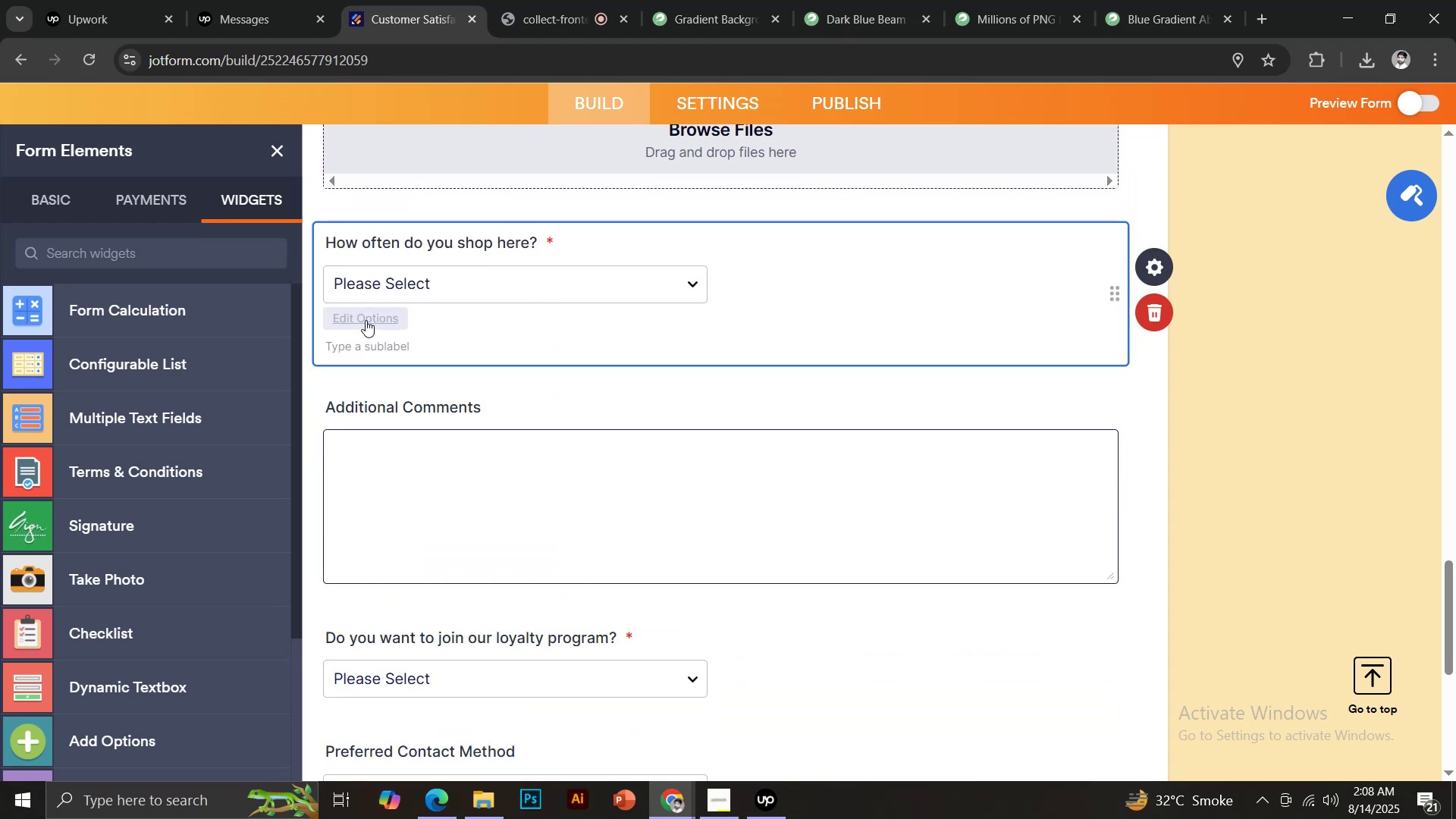 
left_click([366, 320])
 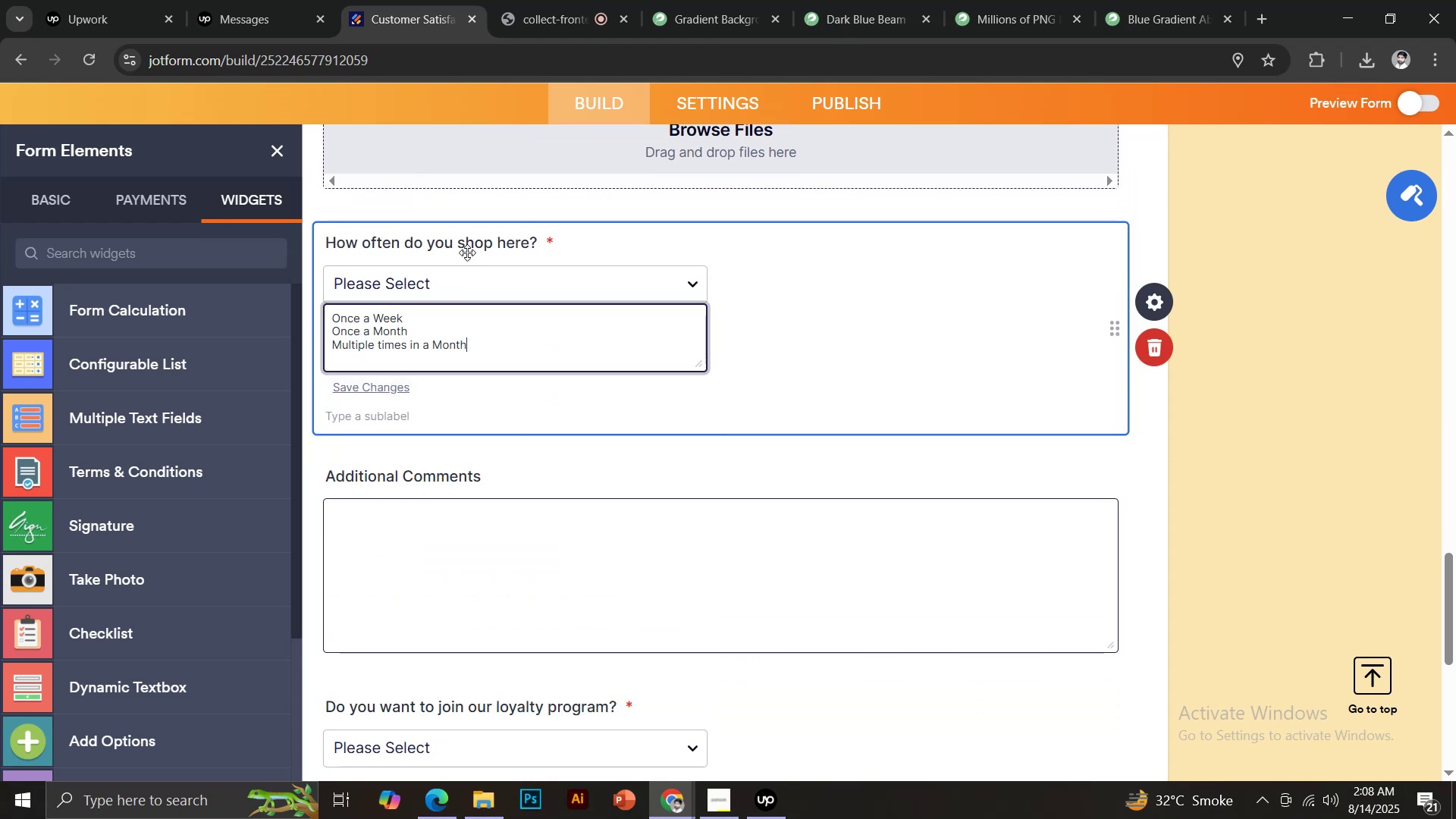 
left_click([478, 272])
 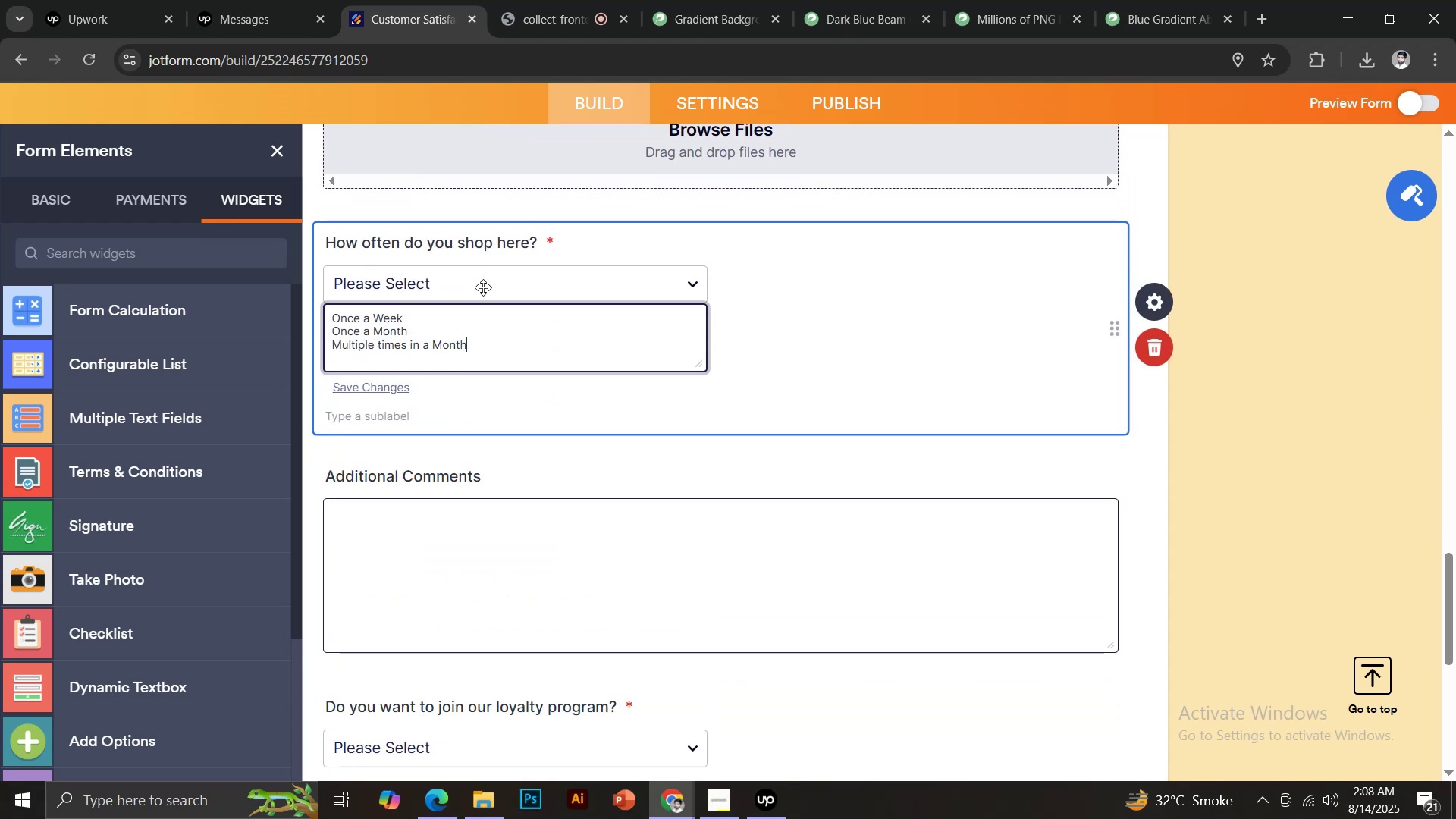 
scroll: coordinate [504, 313], scroll_direction: down, amount: 5.0
 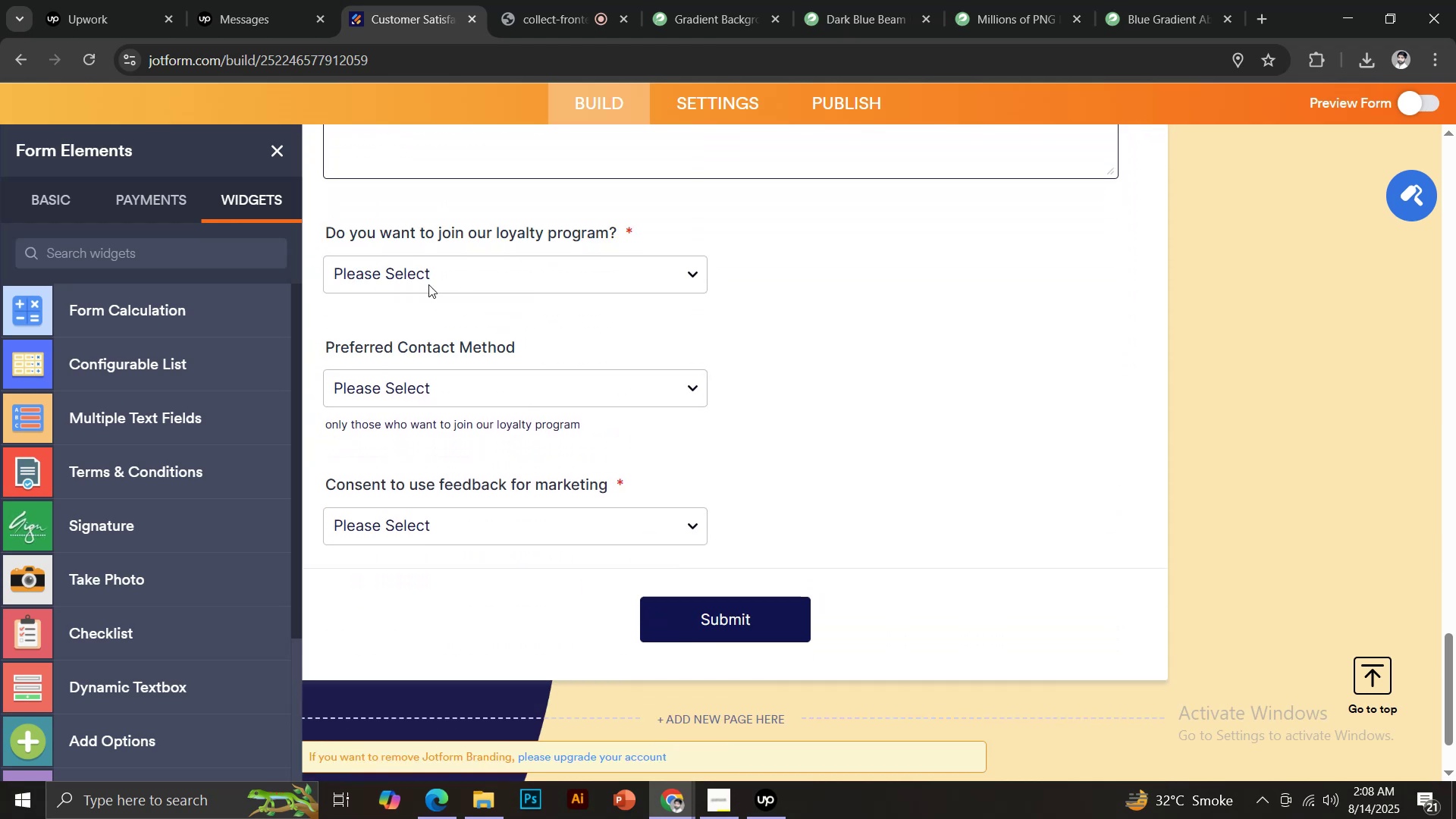 
left_click([425, 283])
 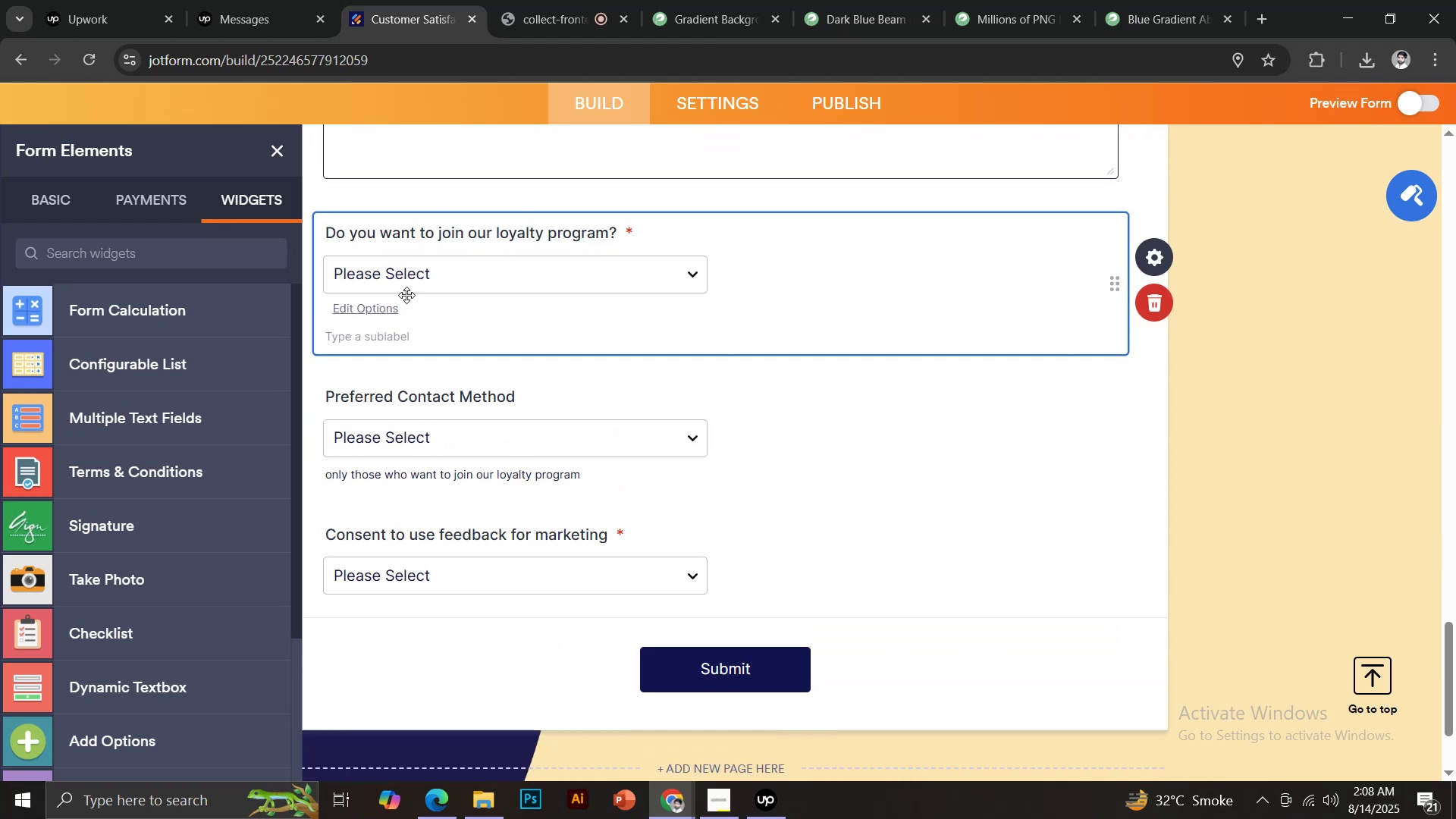 
left_click([378, 305])
 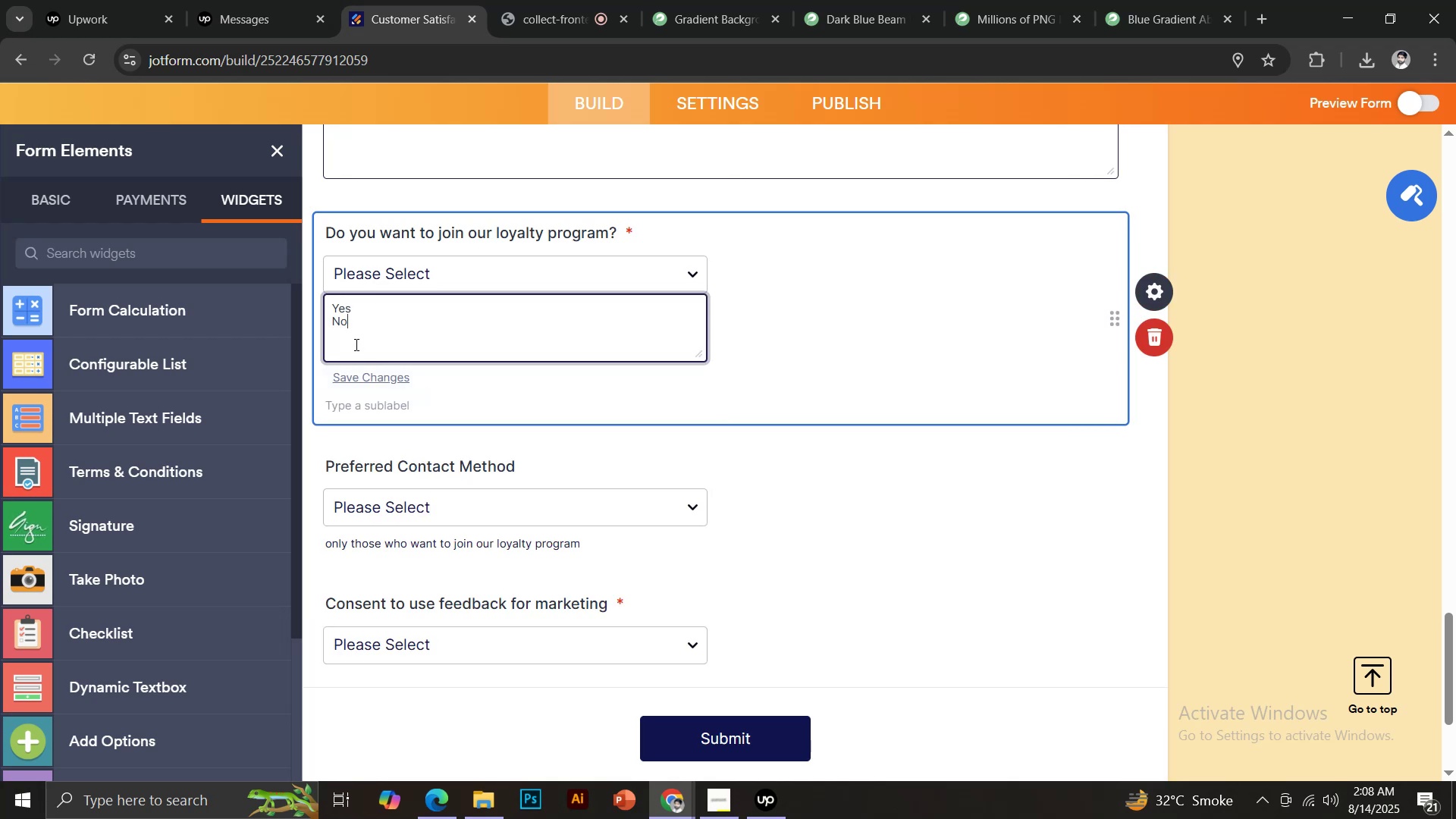 
key(Enter)
 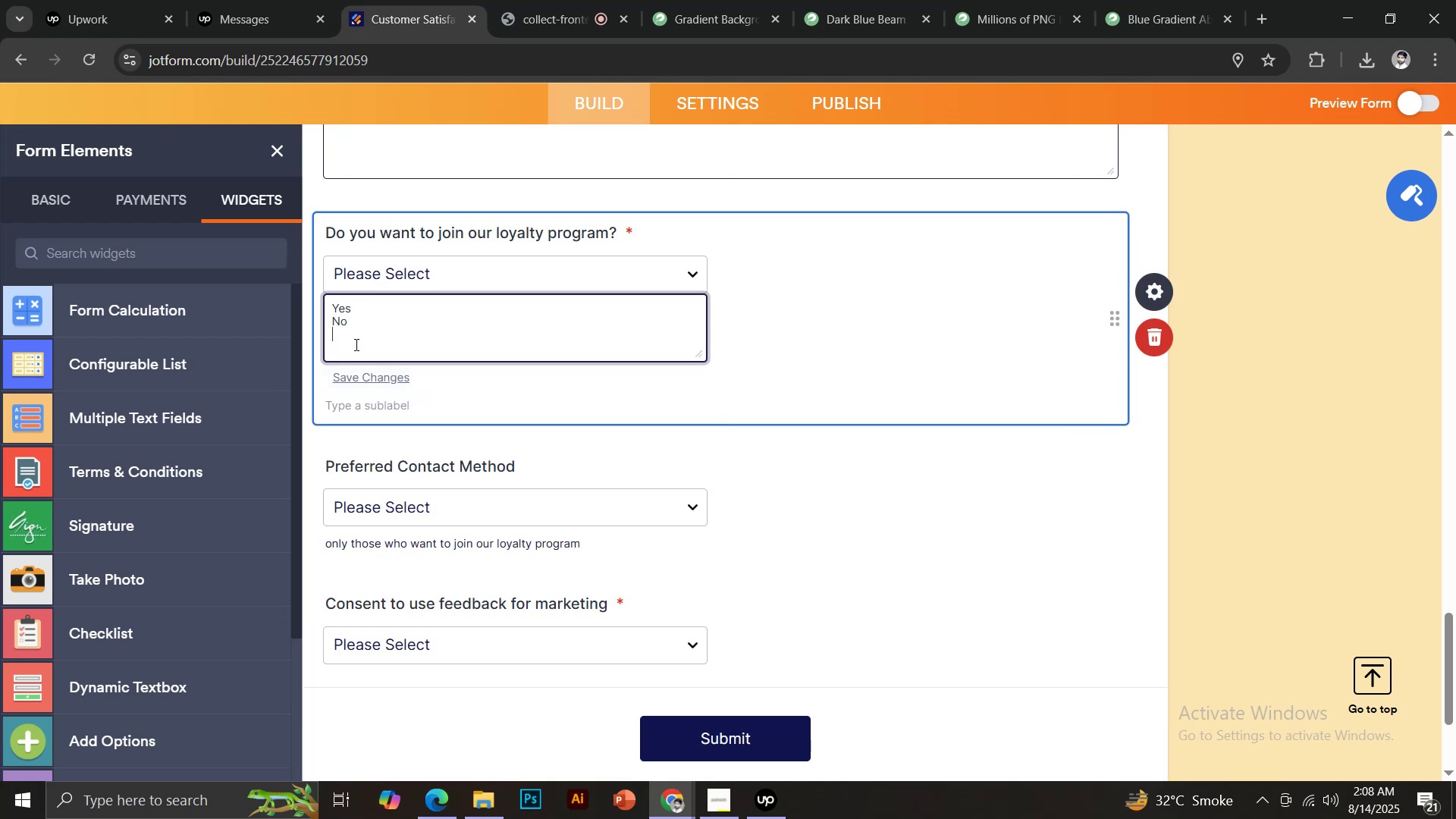 
type(Not Sure)
 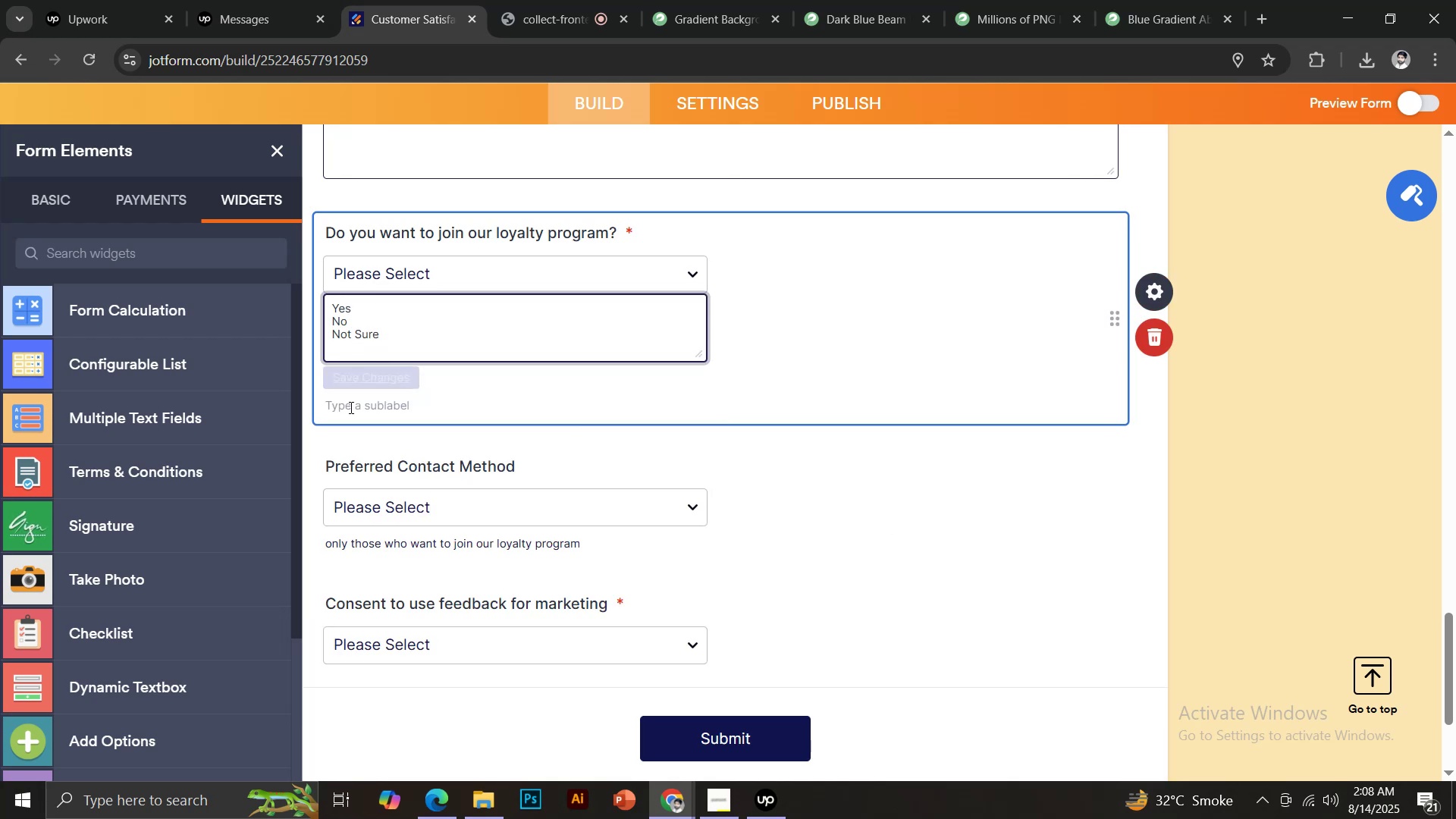 
left_click([366, 381])
 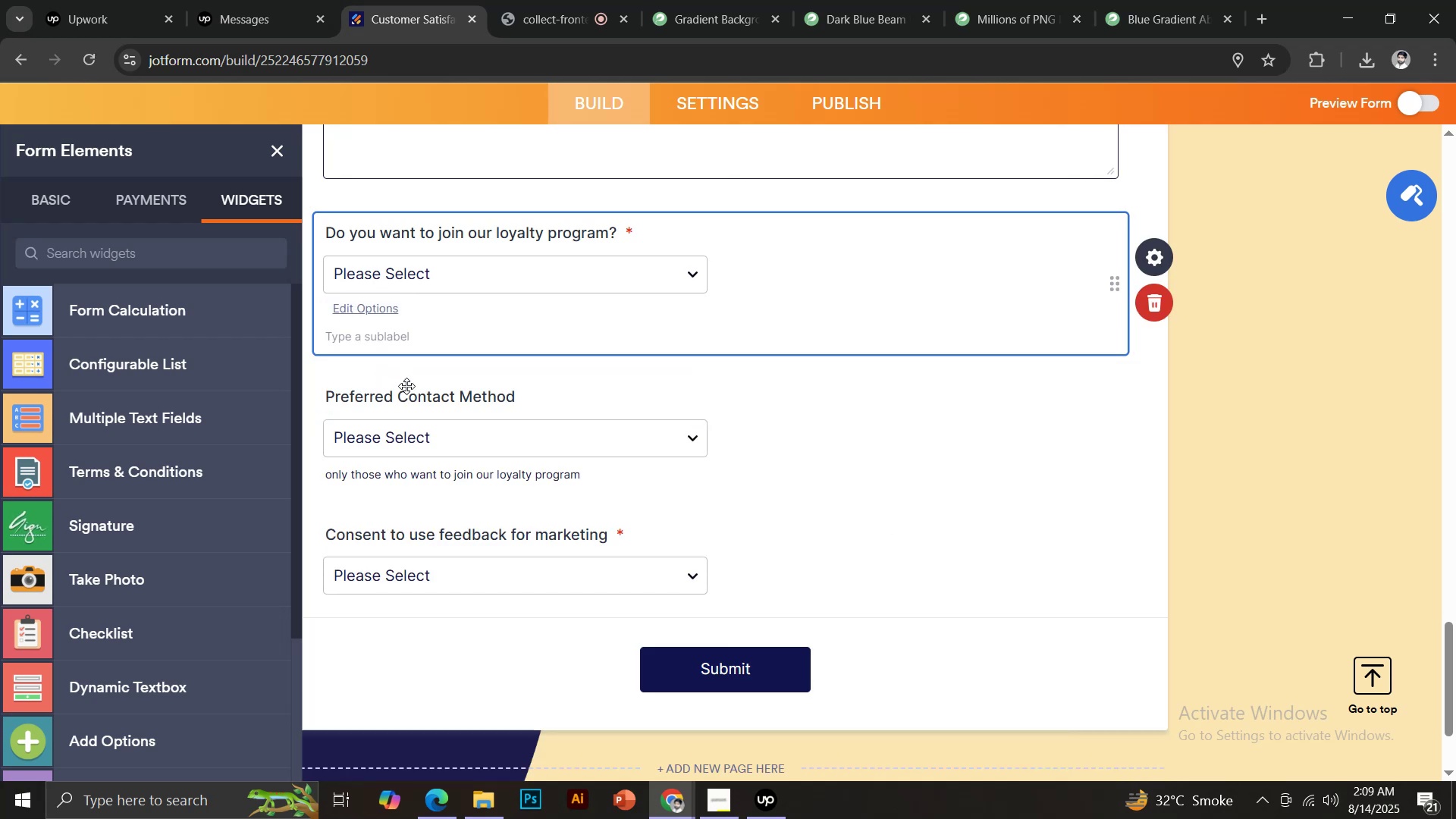 
scroll: coordinate [430, 408], scroll_direction: down, amount: 1.0
 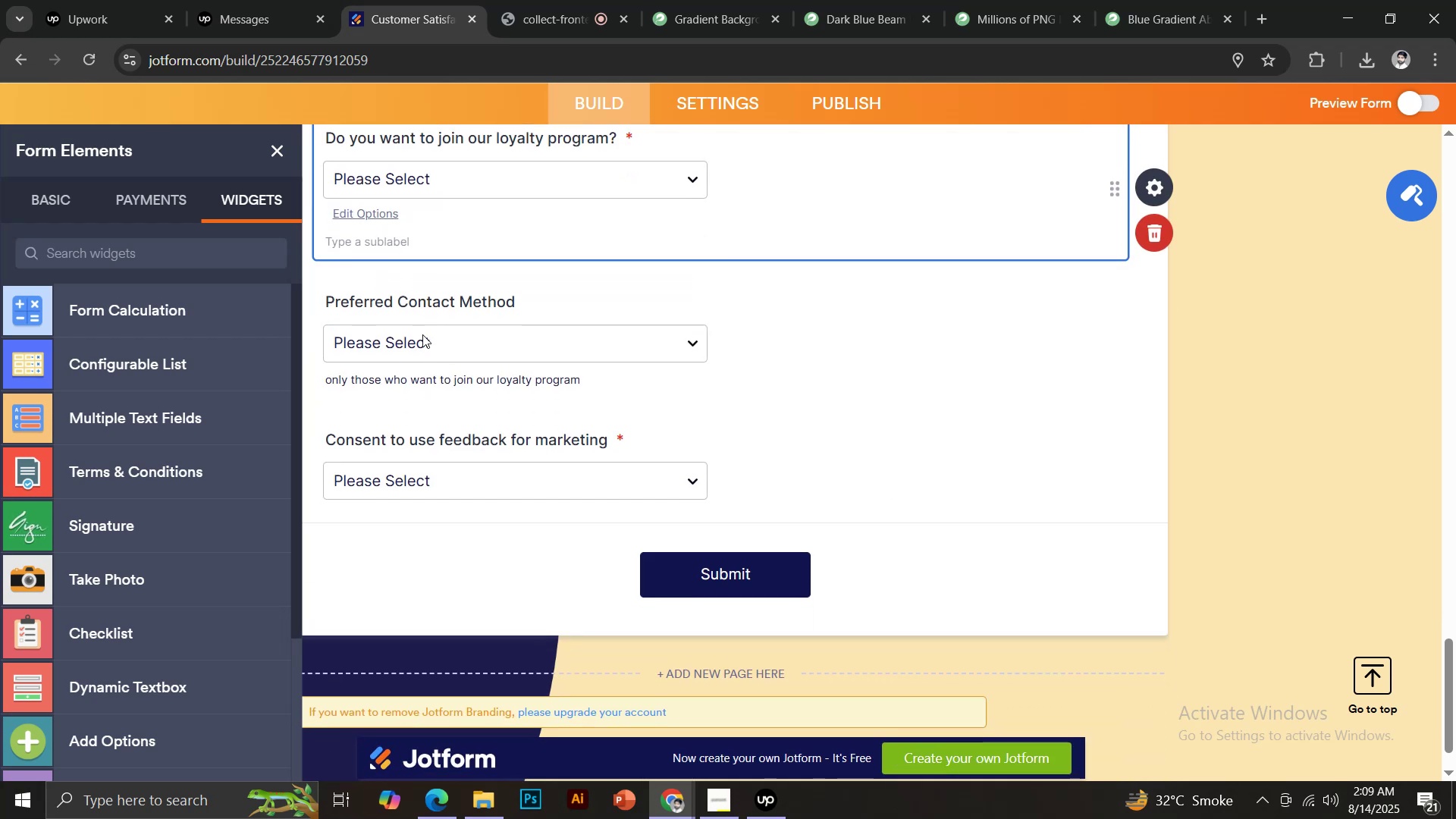 
left_click([420, 331])
 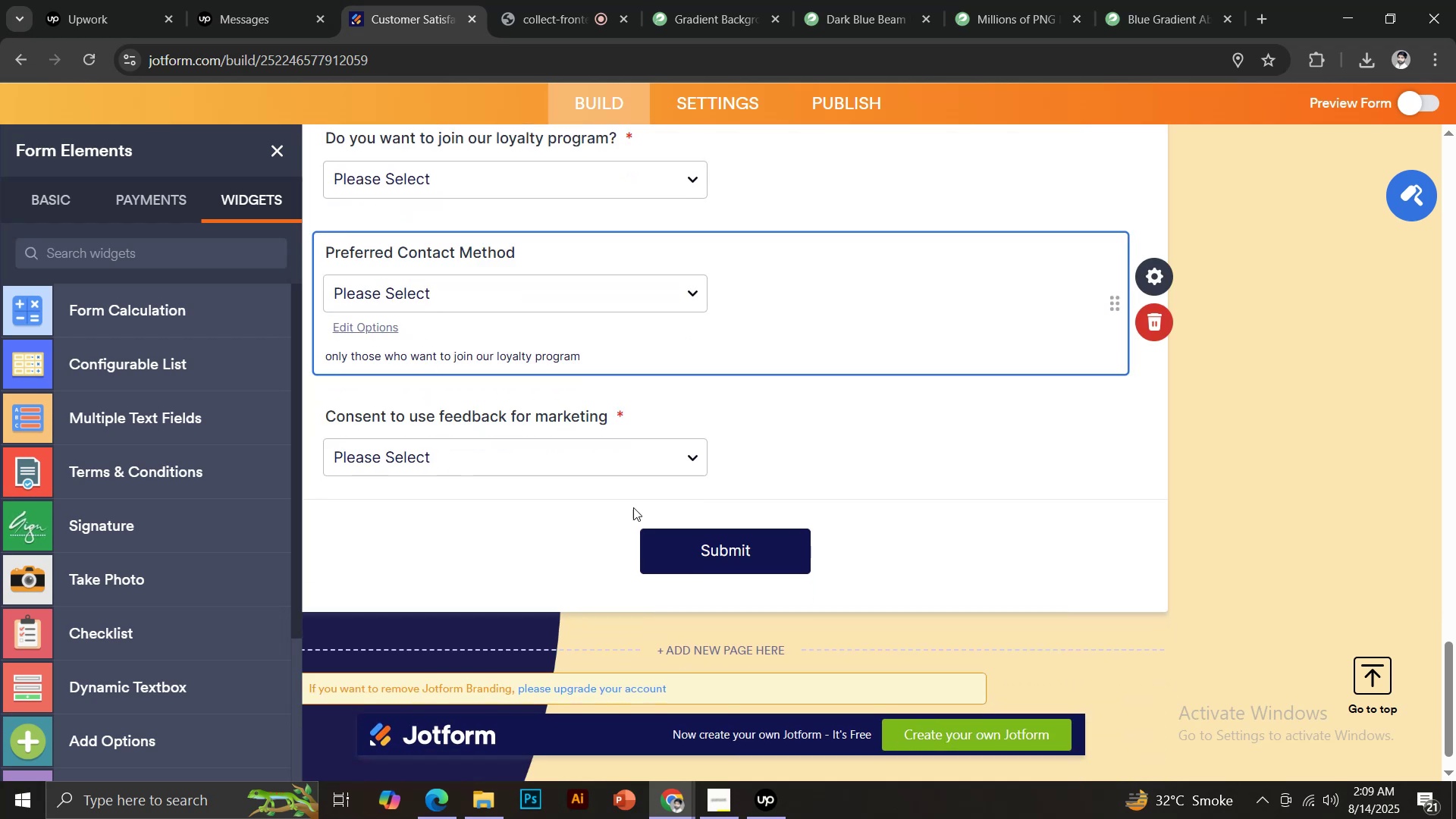 
scroll: coordinate [714, 145], scroll_direction: up, amount: 11.0
 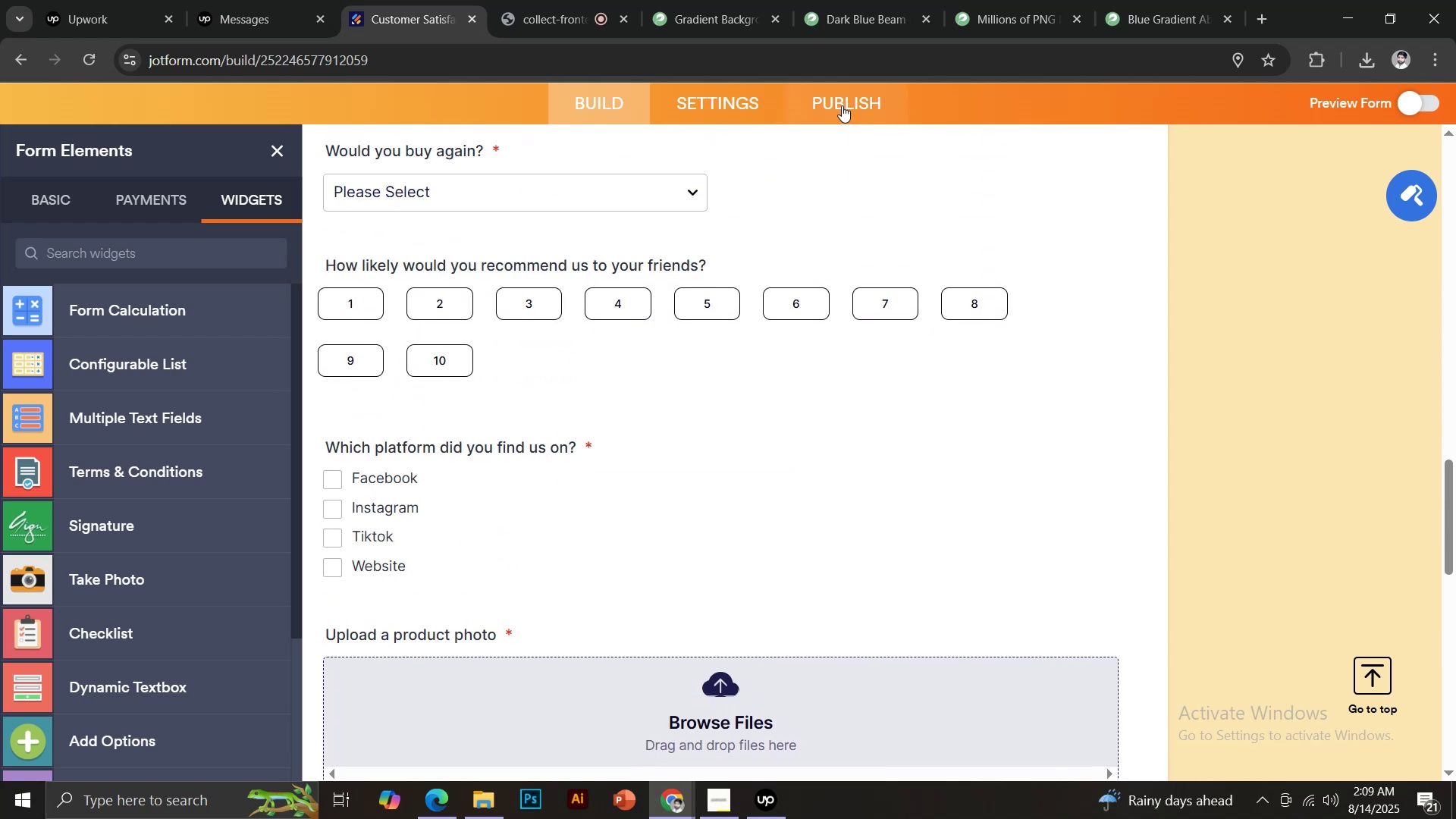 
left_click([857, 102])
 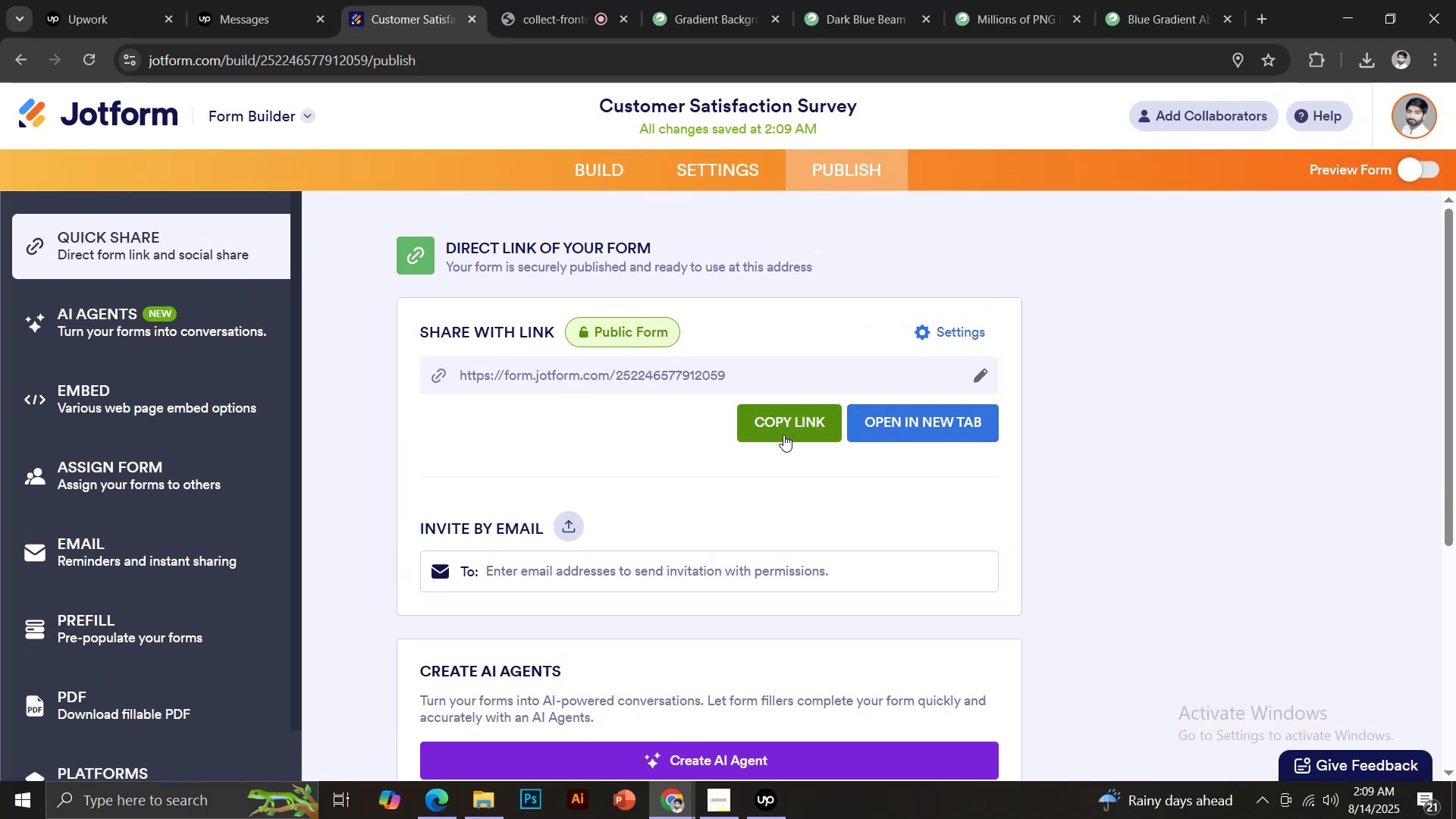 
wait(13.5)
 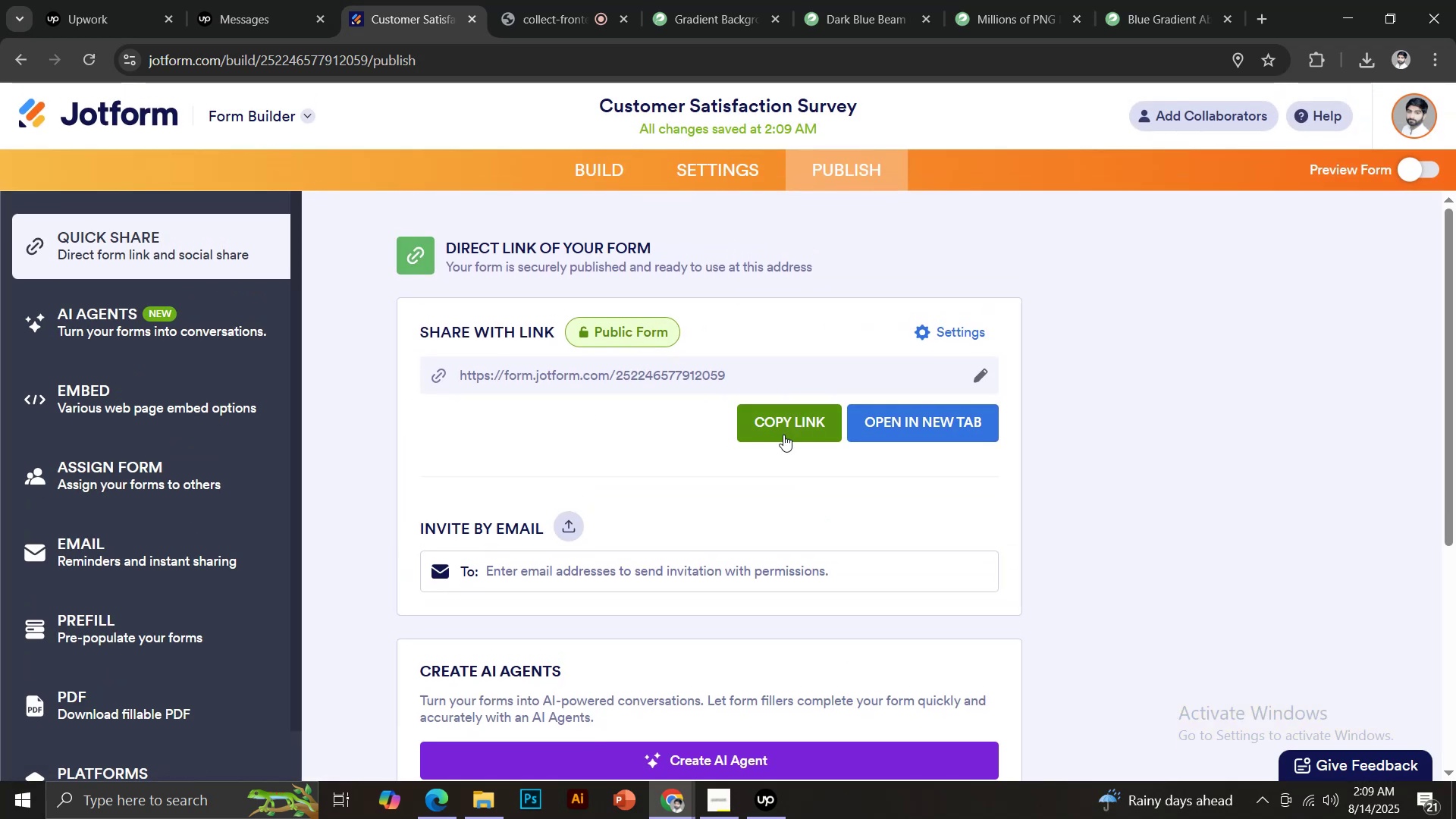 
left_click([137, 111])
 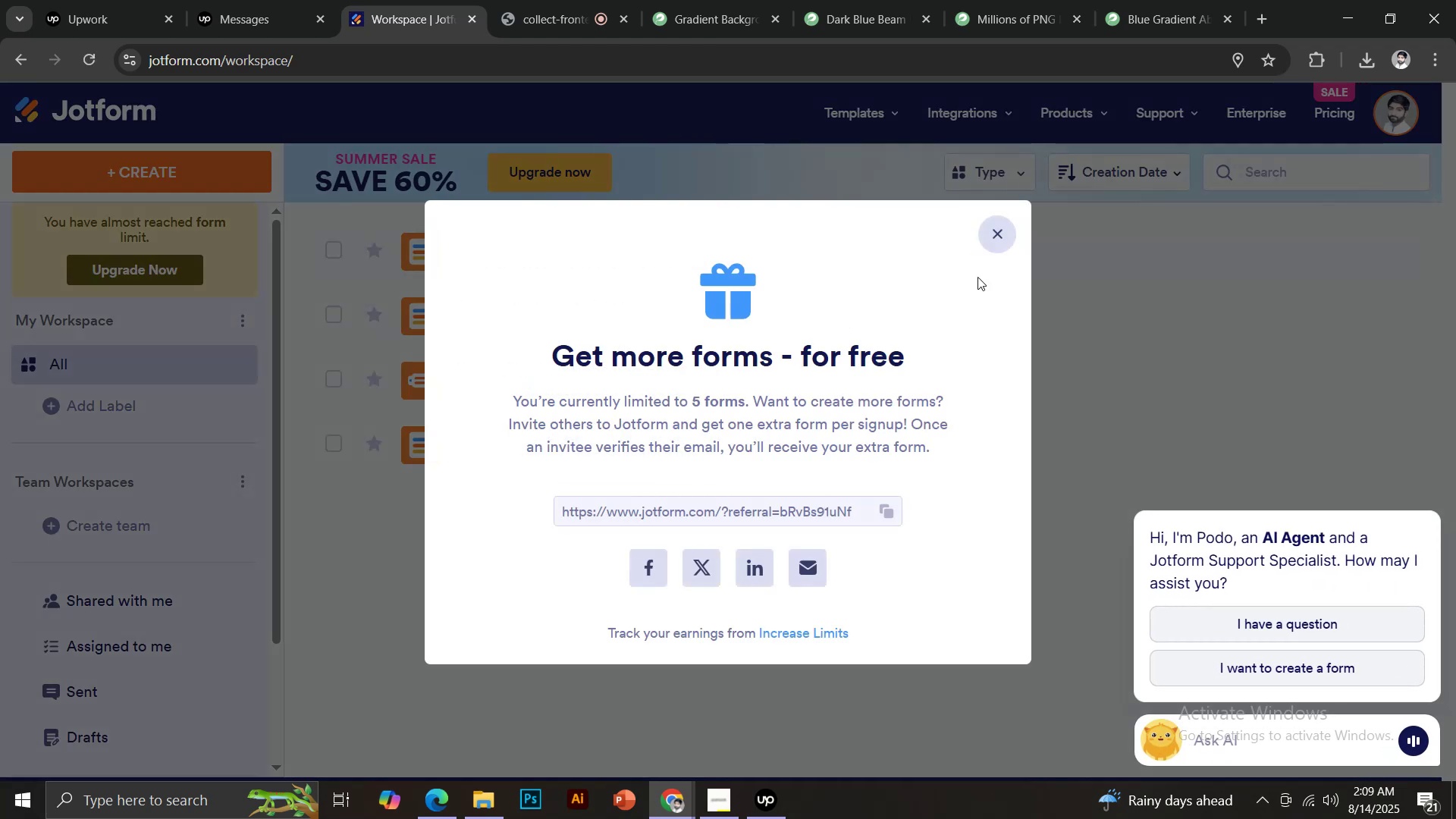 
wait(19.5)
 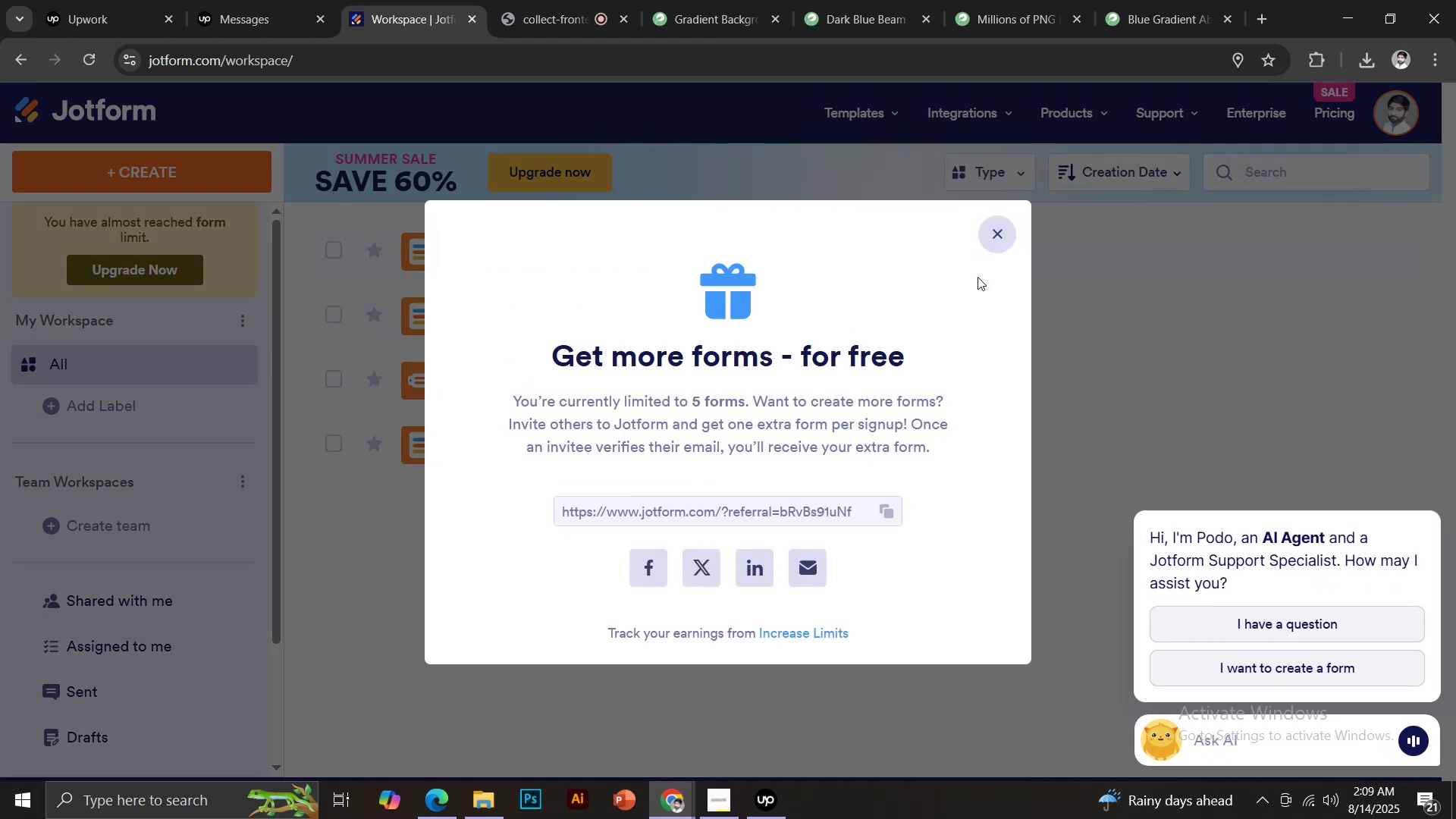 
left_click([987, 246])
 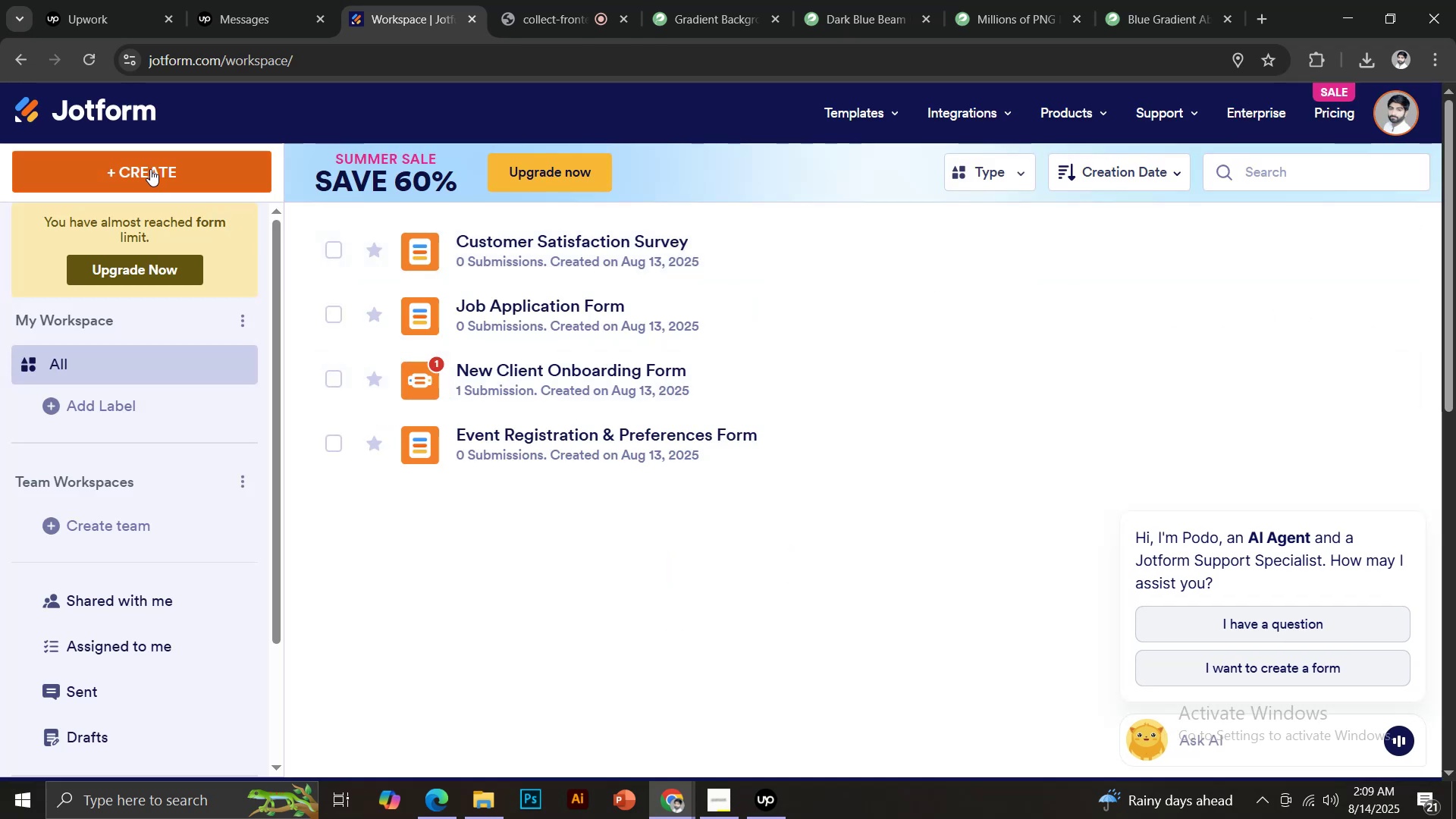 
left_click([150, 169])
 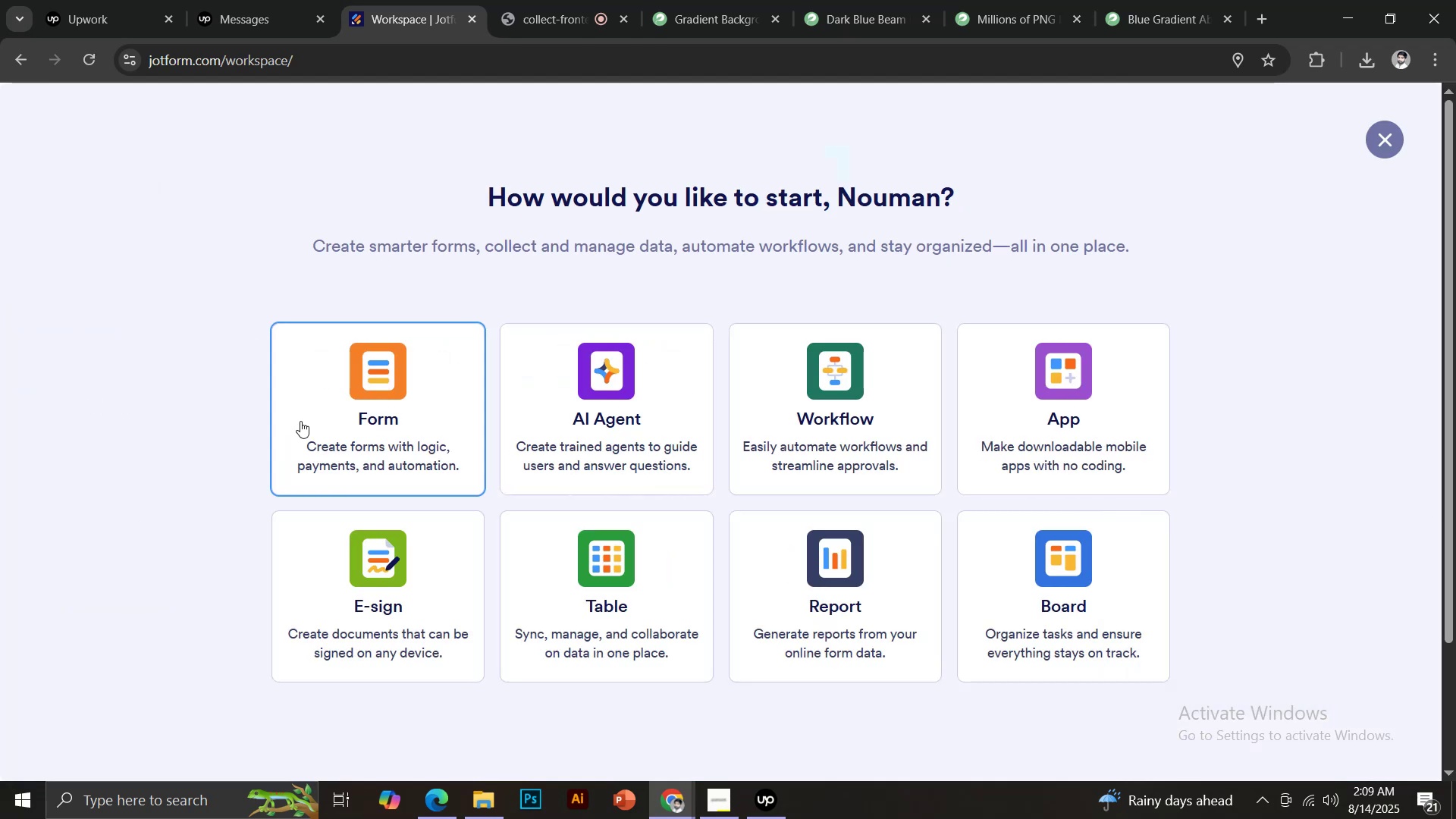 
left_click([370, 422])
 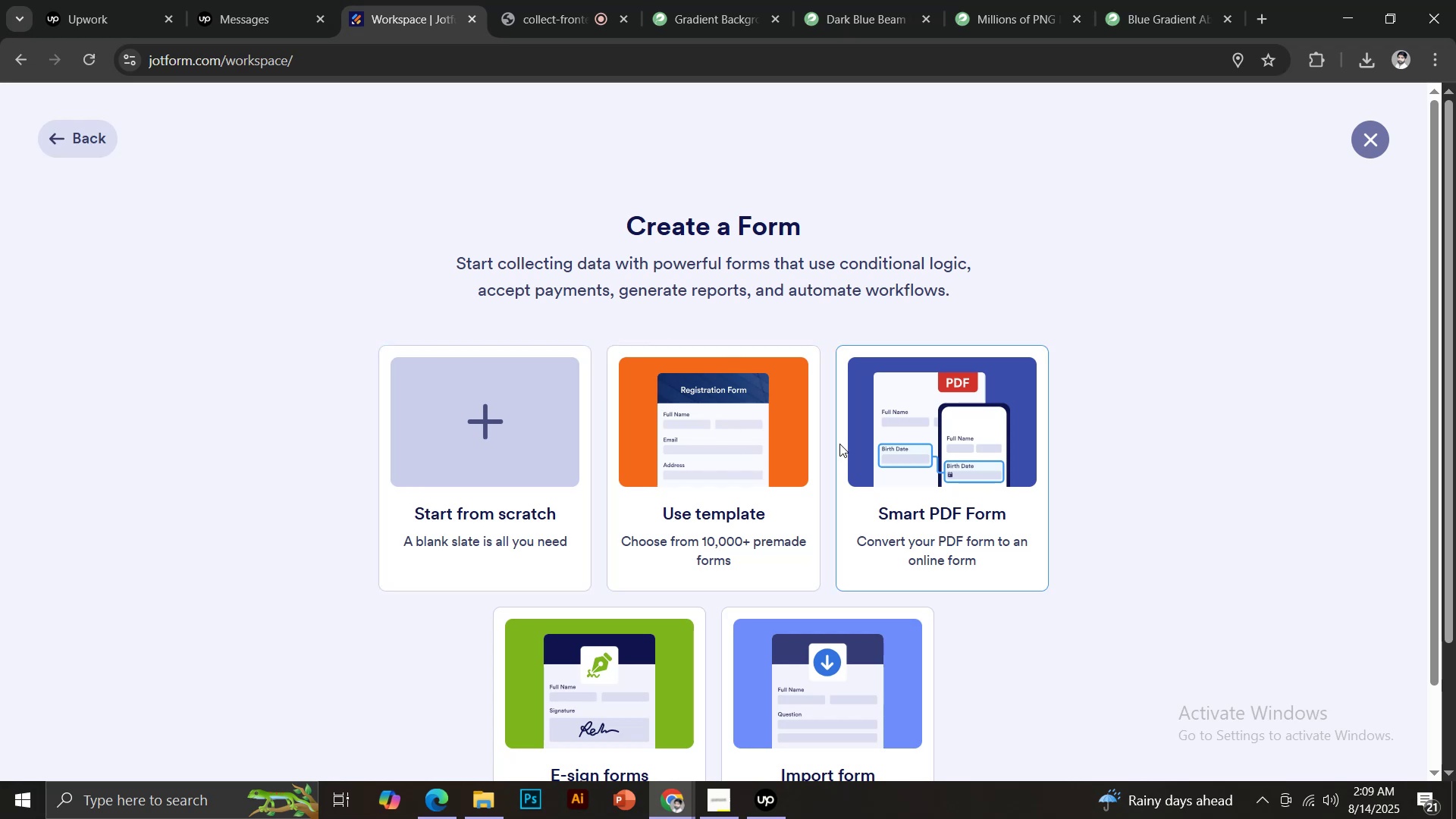 
scroll: coordinate [846, 442], scroll_direction: down, amount: 1.0
 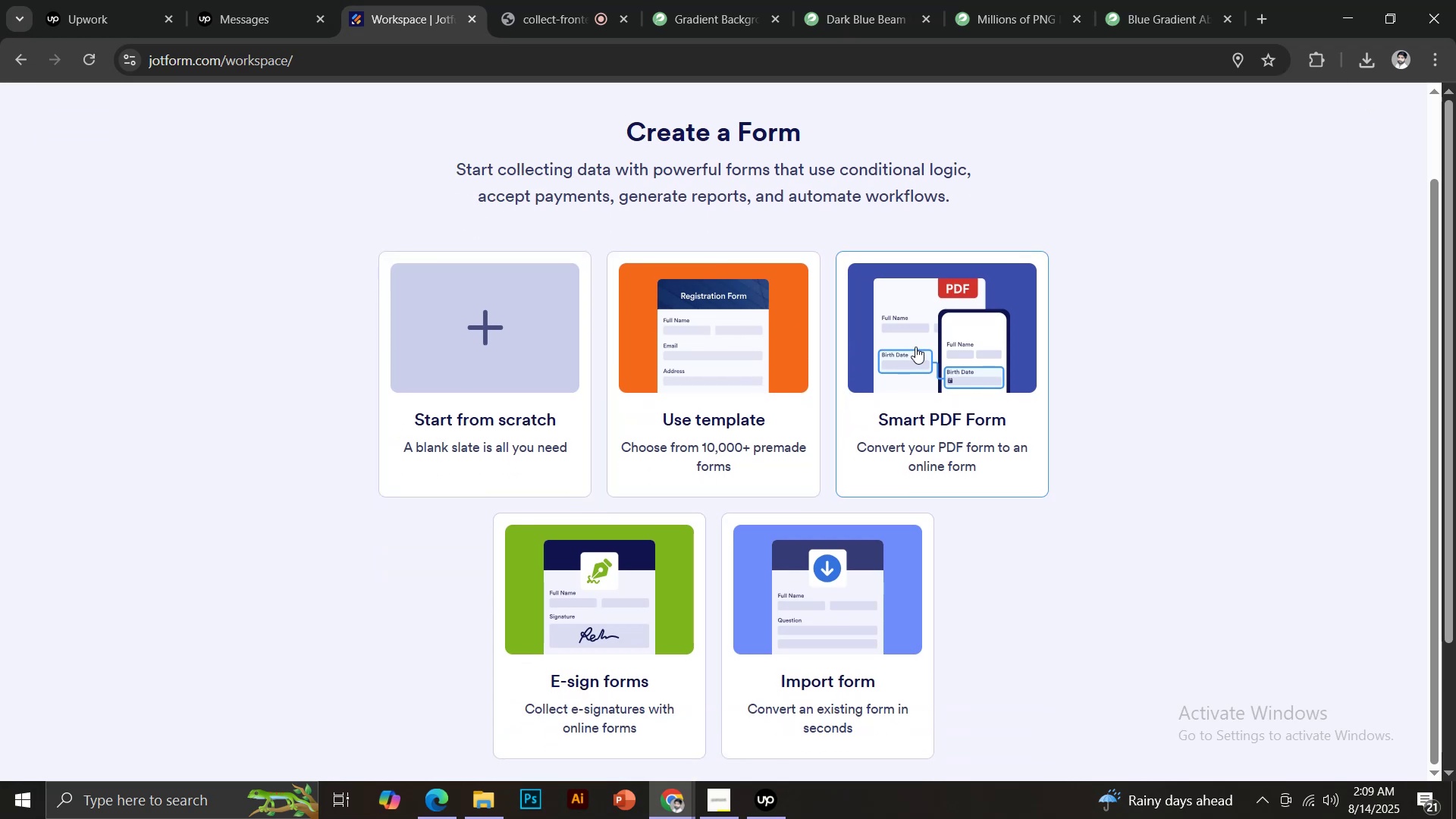 
left_click([514, 335])
 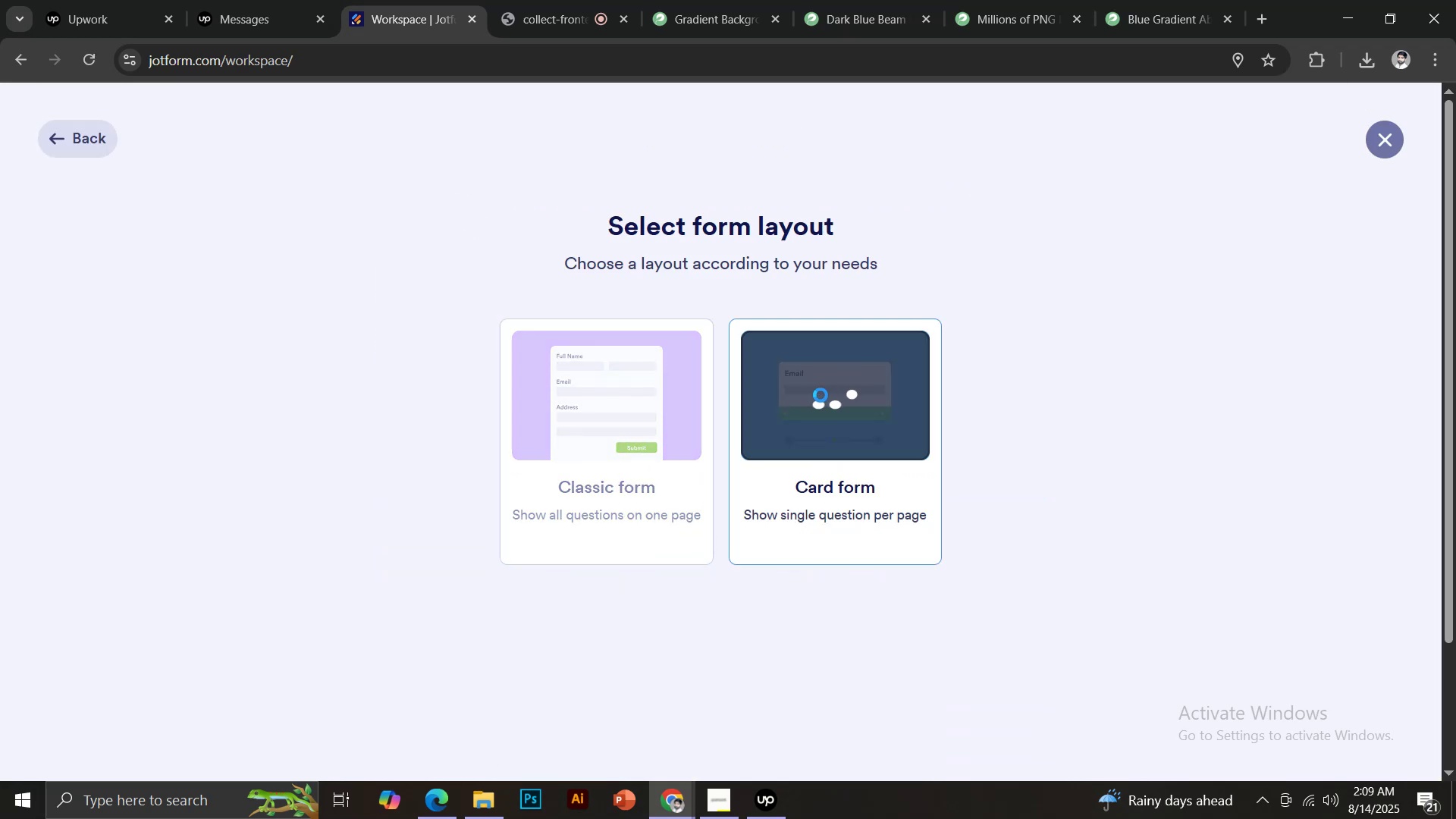 
wait(8.3)
 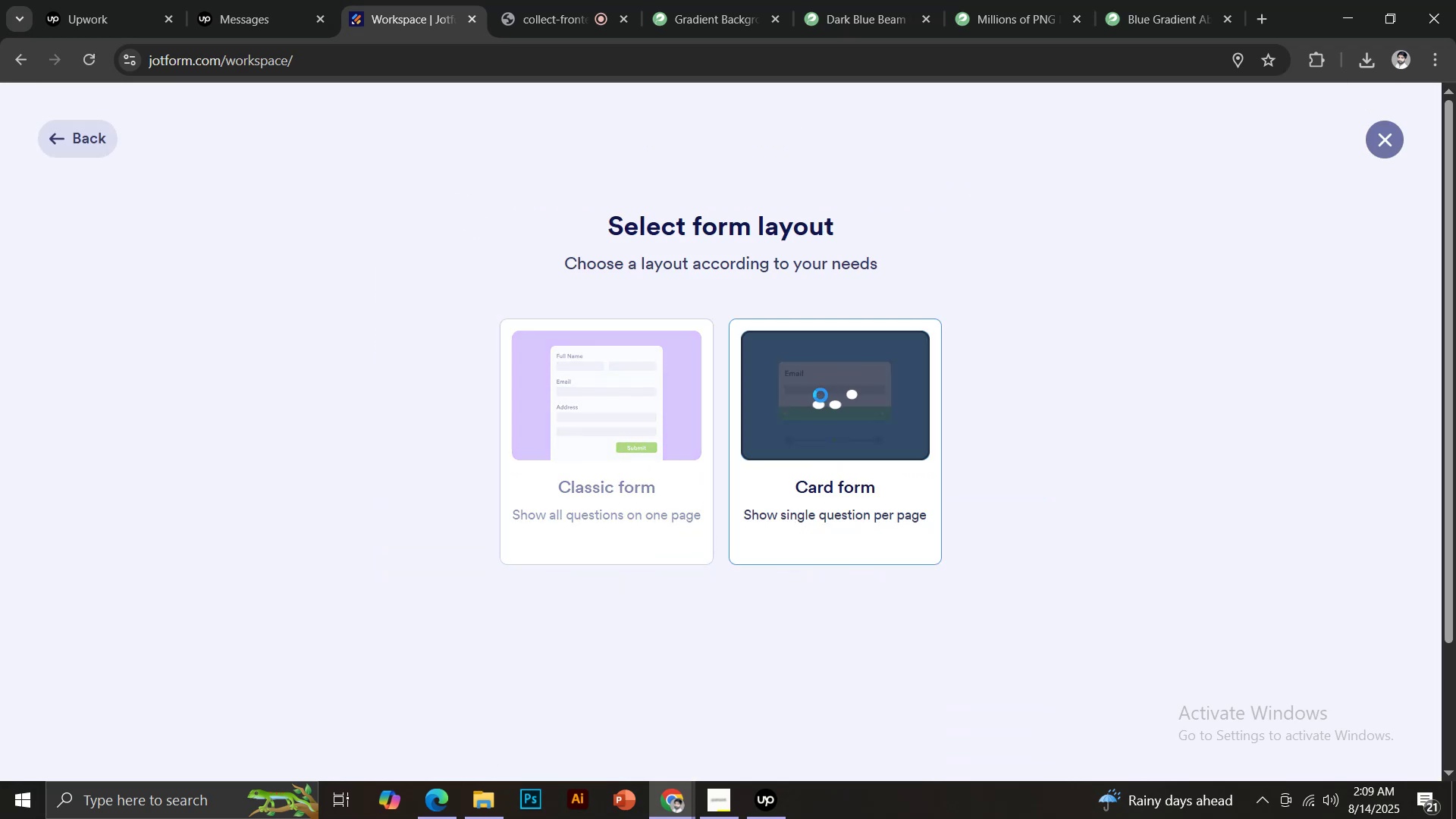 
left_click([1087, 267])
 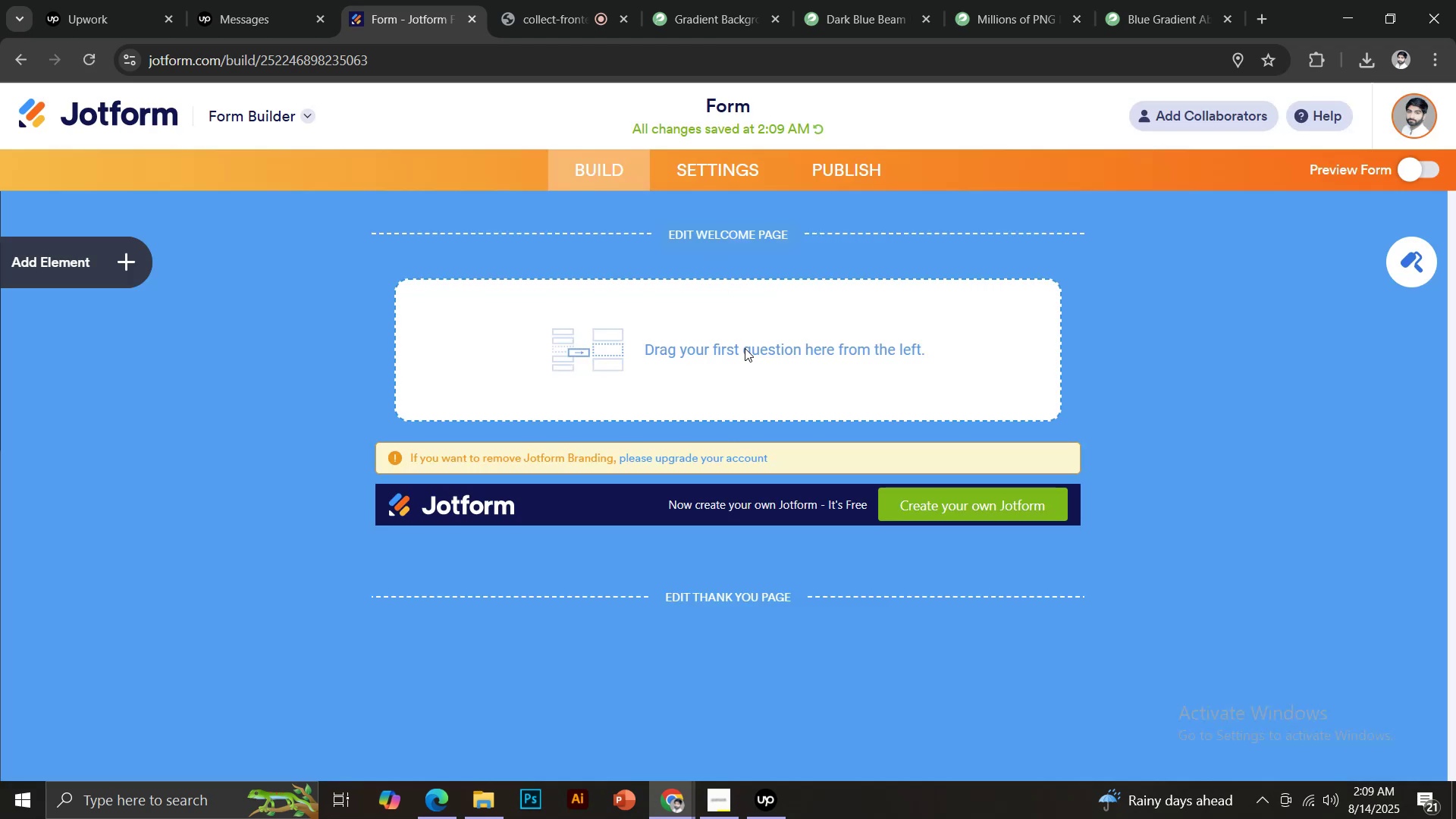 
left_click([121, 260])
 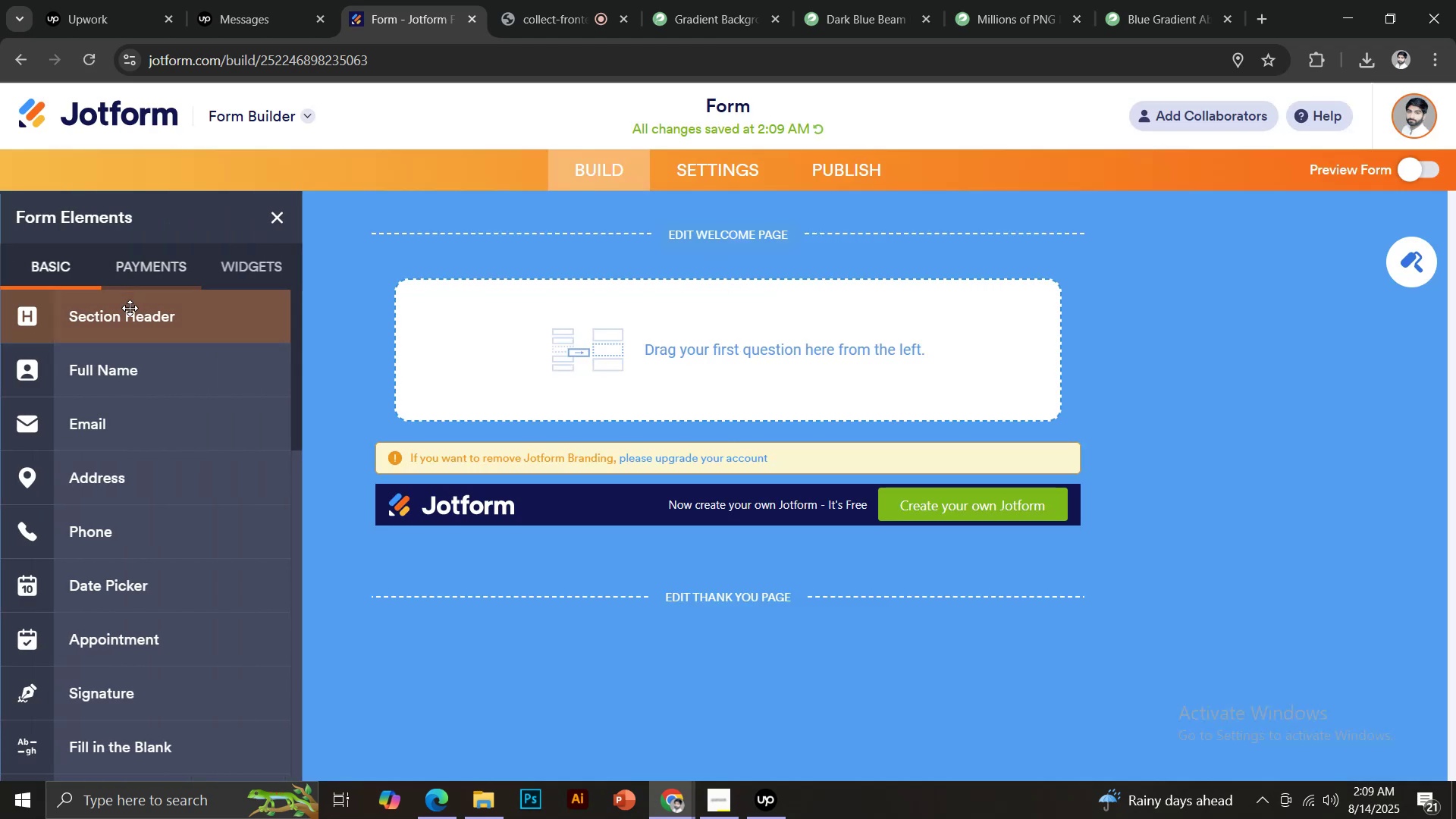 
left_click([129, 316])
 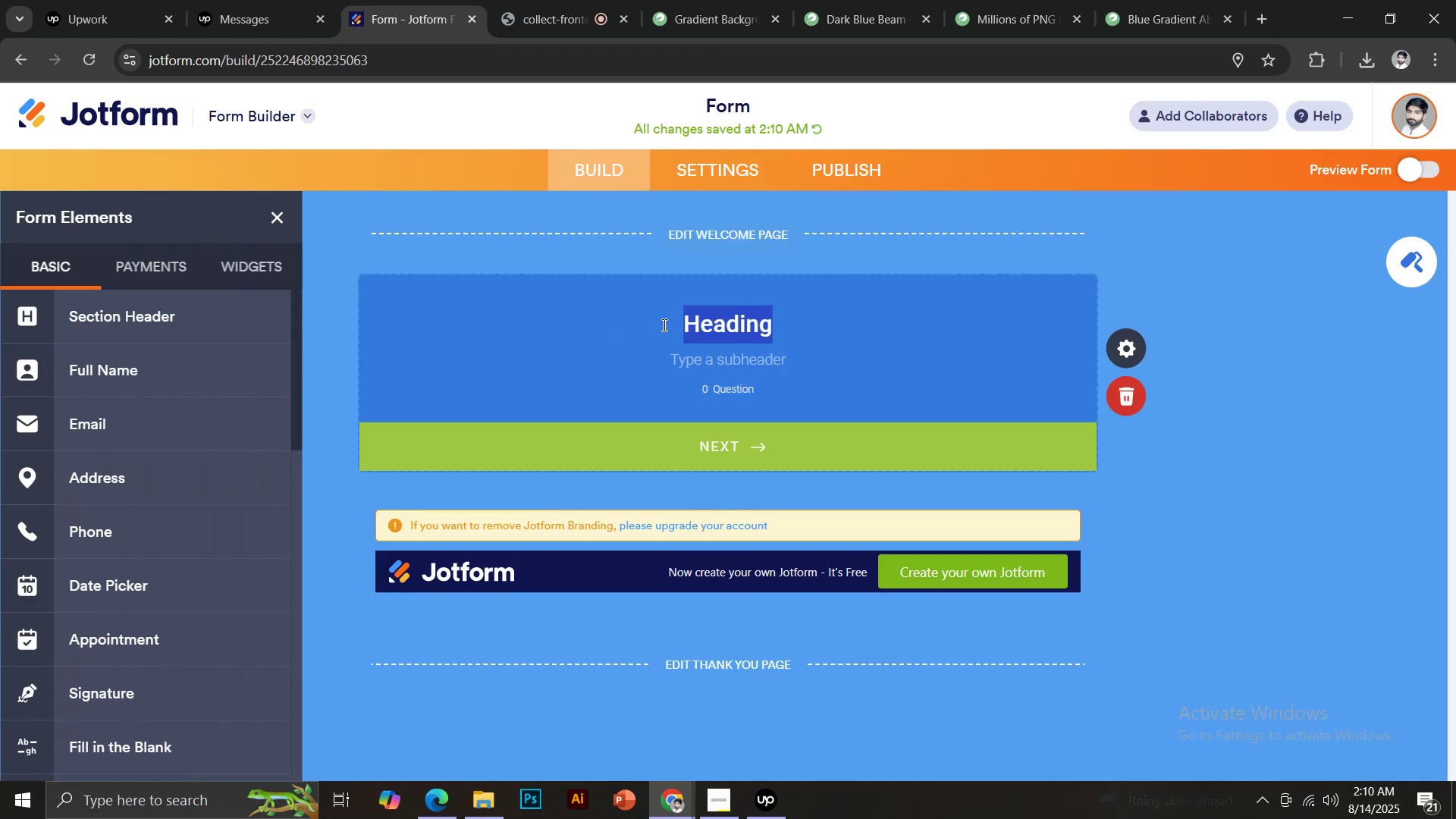 
type(Product Order Form)
 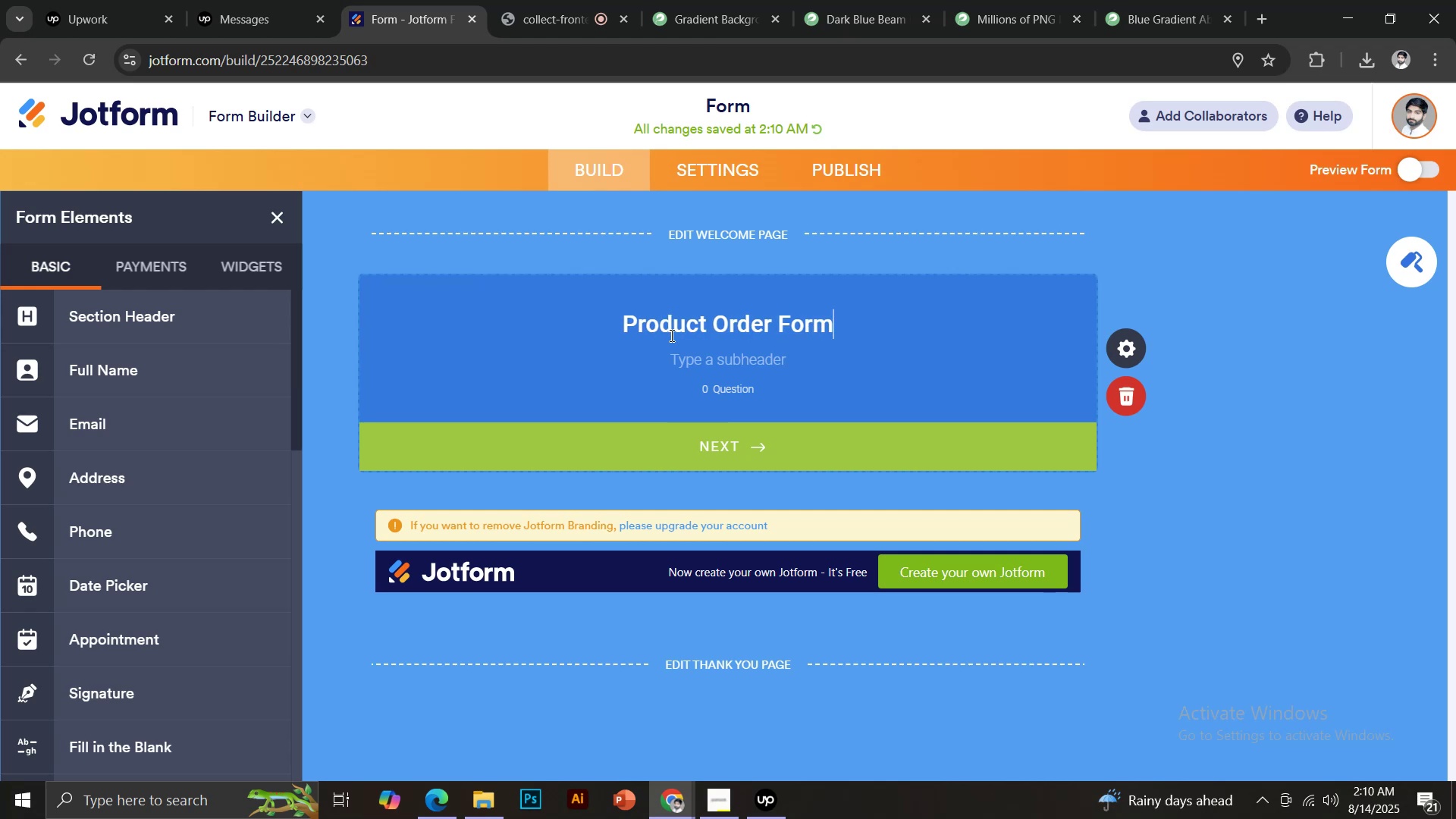 
left_click([690, 364])
 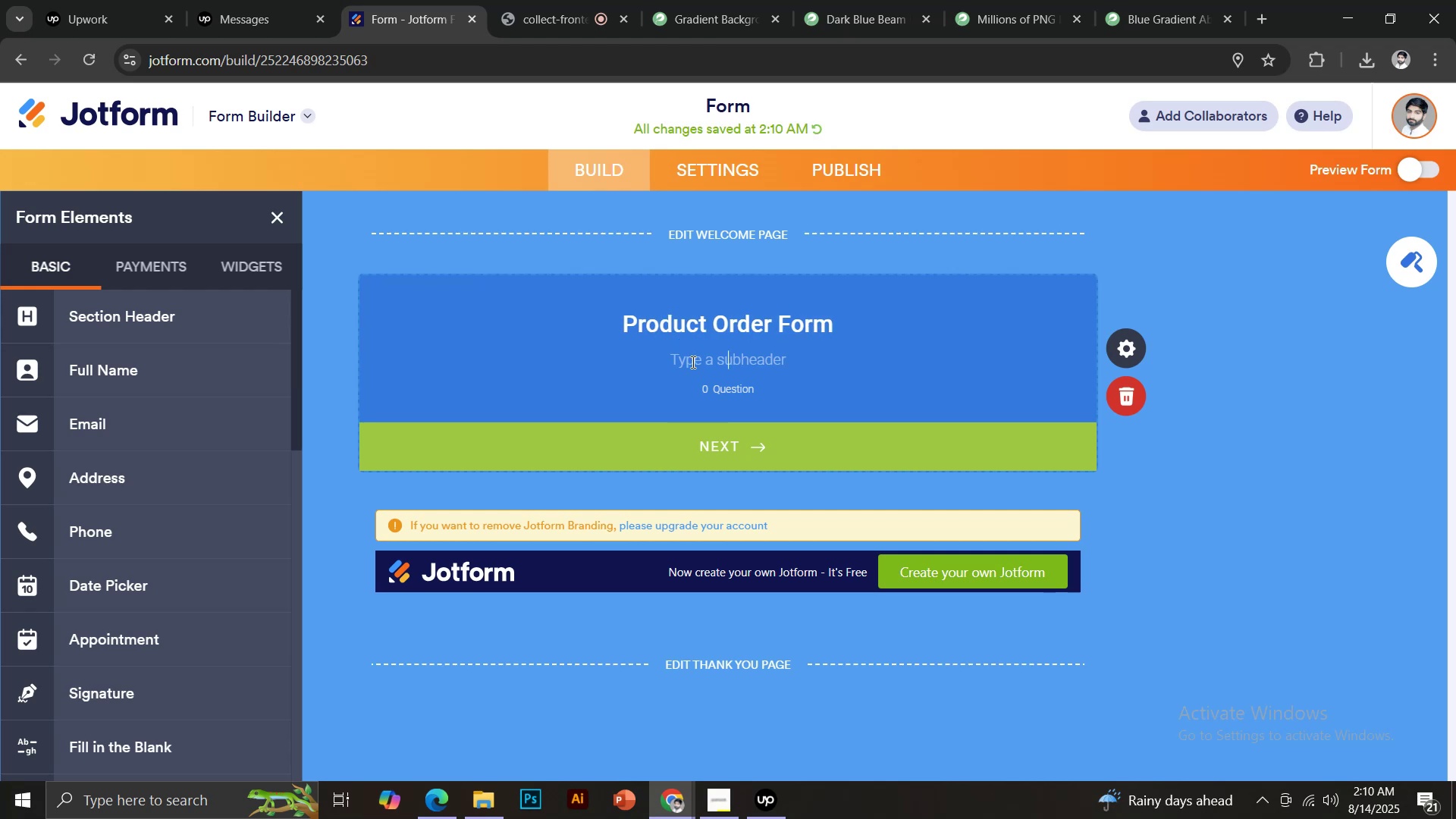 
type(Place orders for products online)
 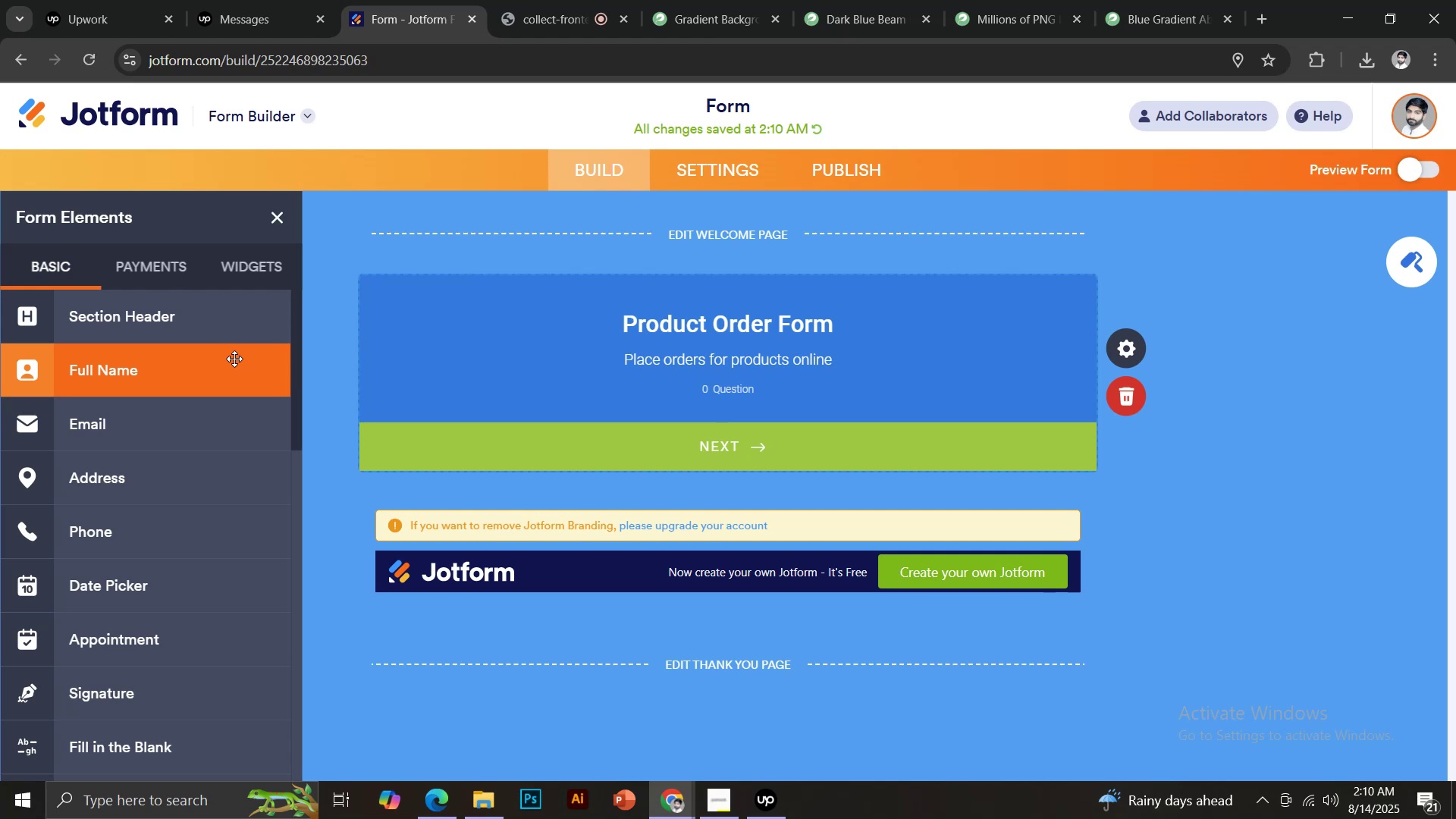 
left_click([397, 468])
 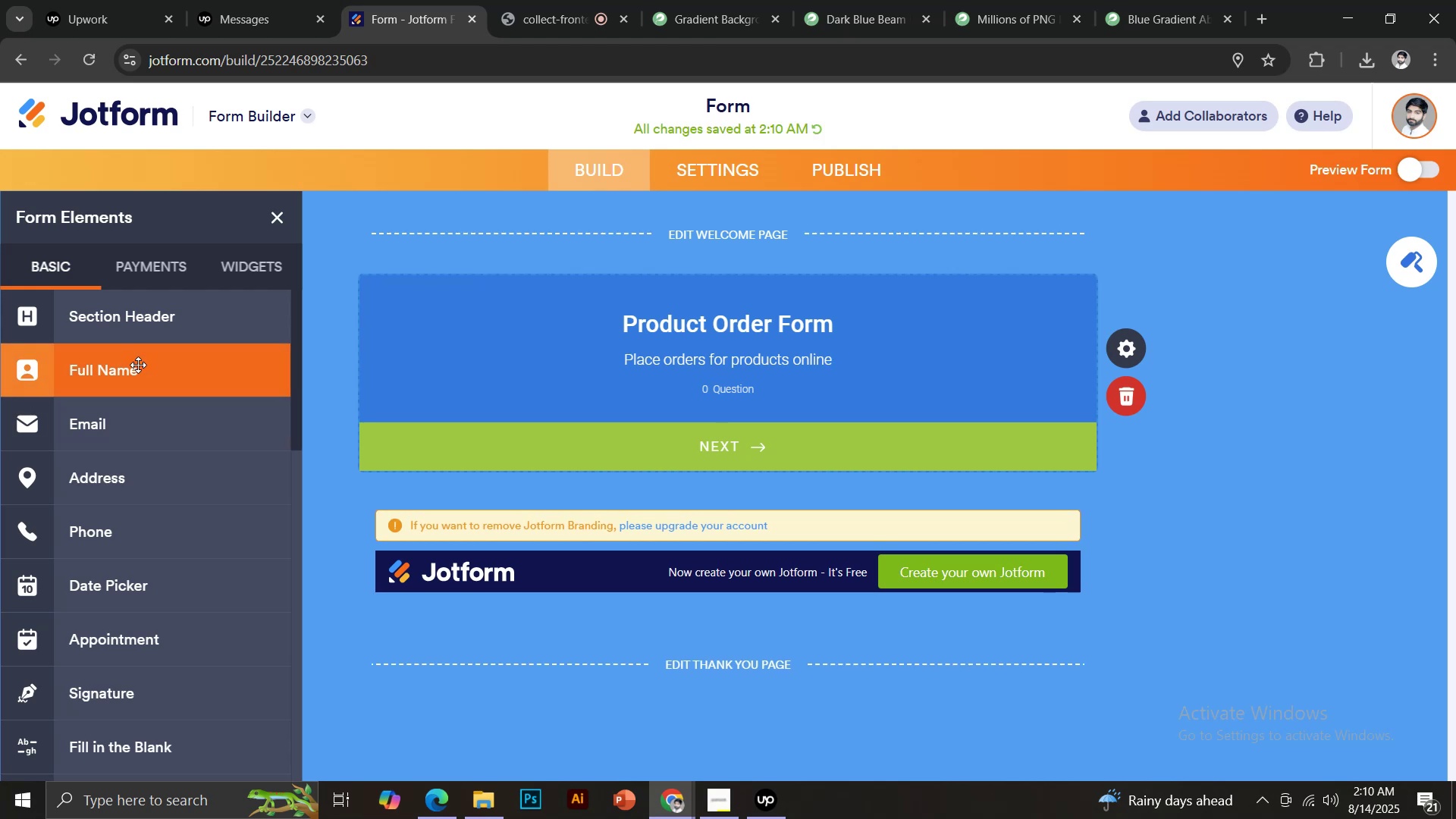 
left_click([138, 365])
 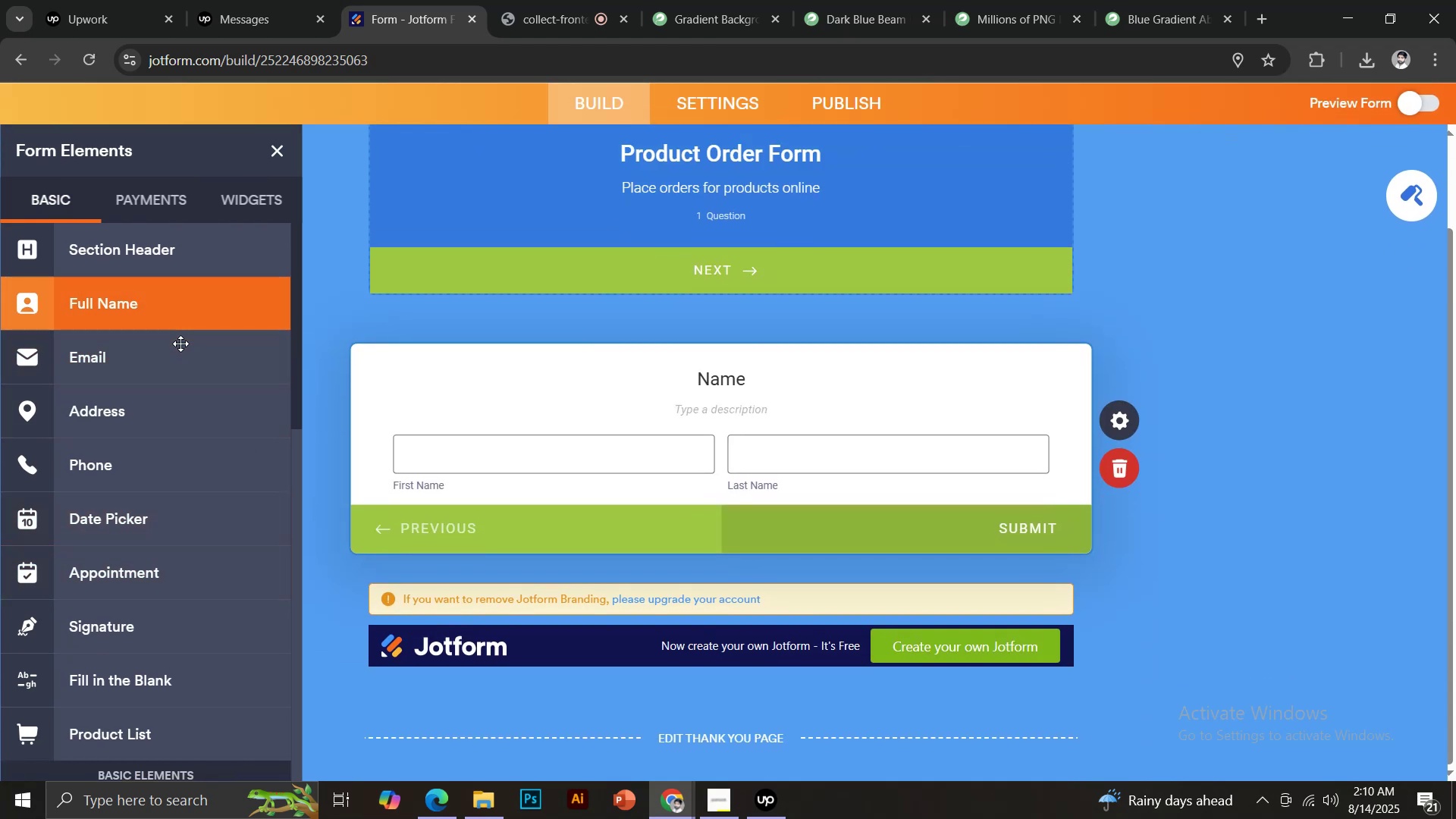 
left_click([184, 361])
 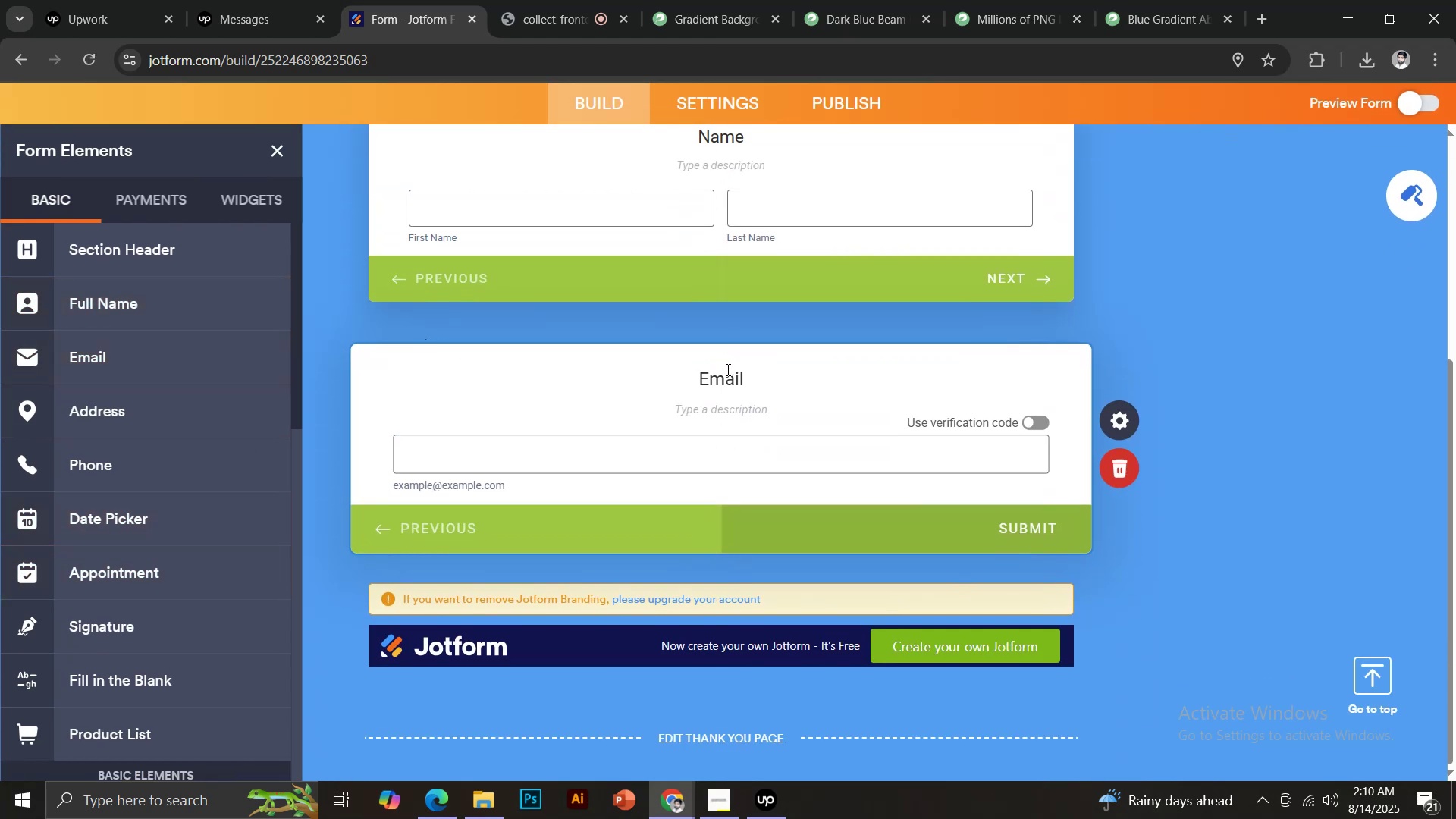 
left_click([745, 370])
 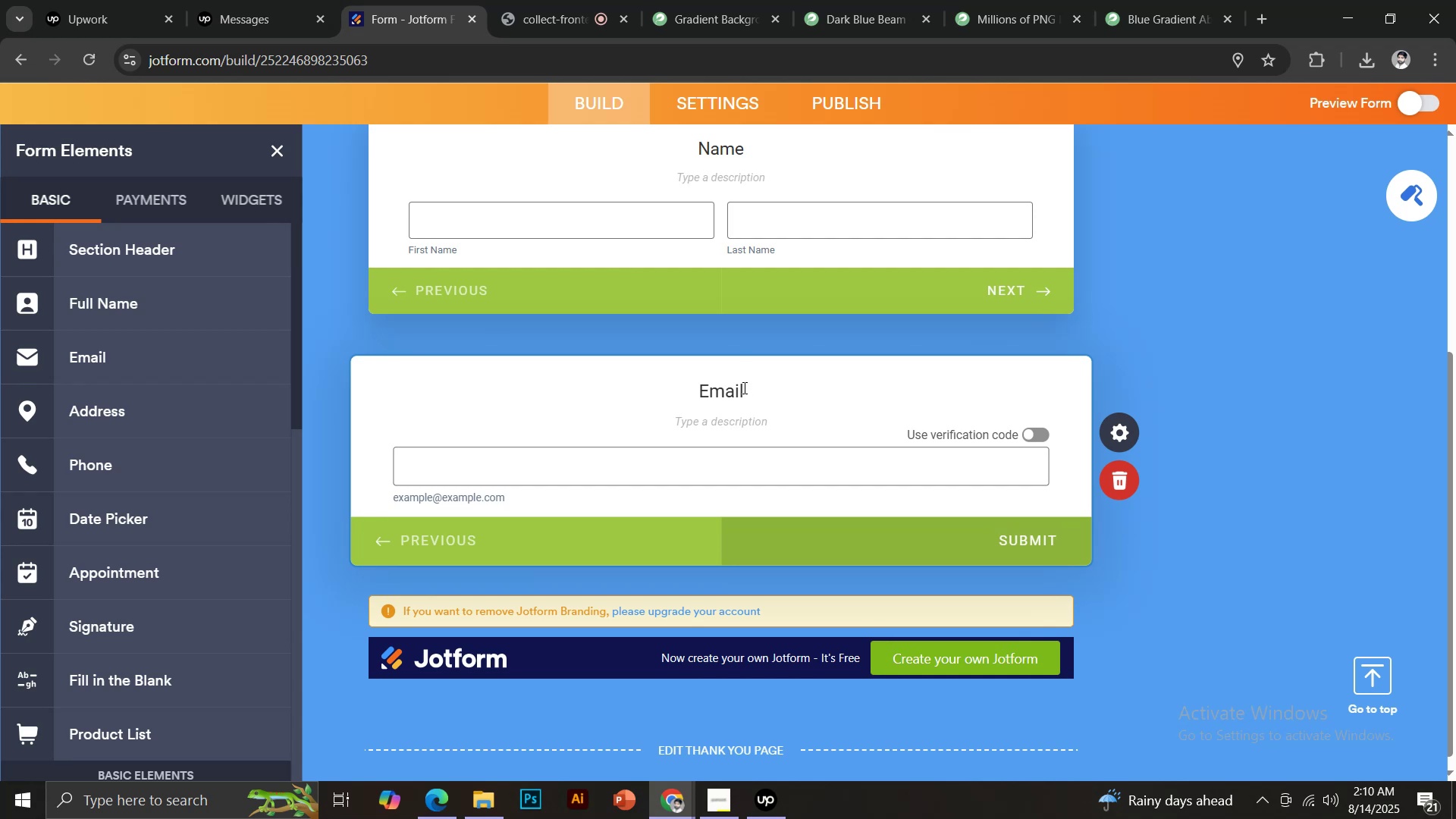 
left_click([743, 388])
 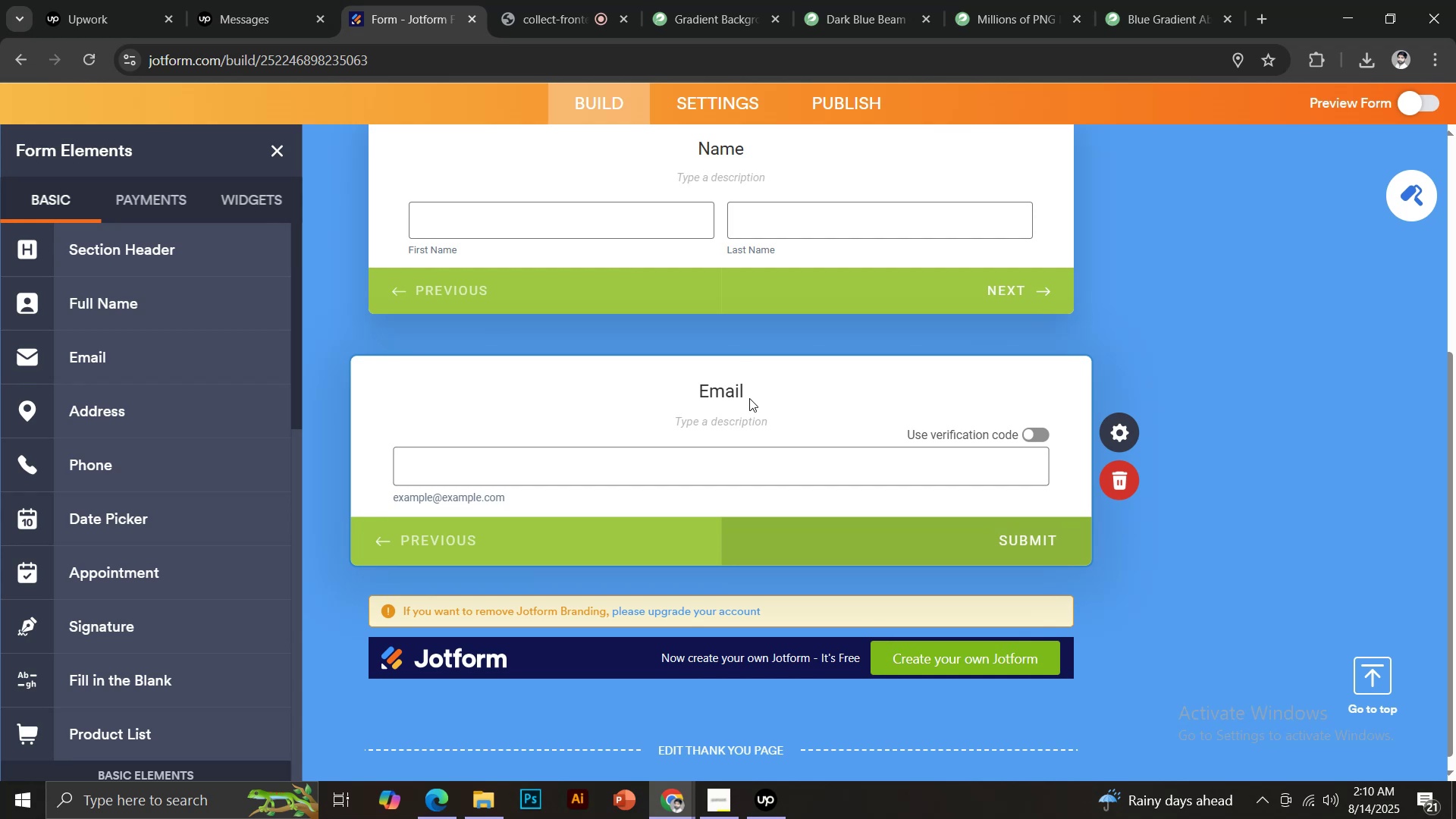 
type( Address)
 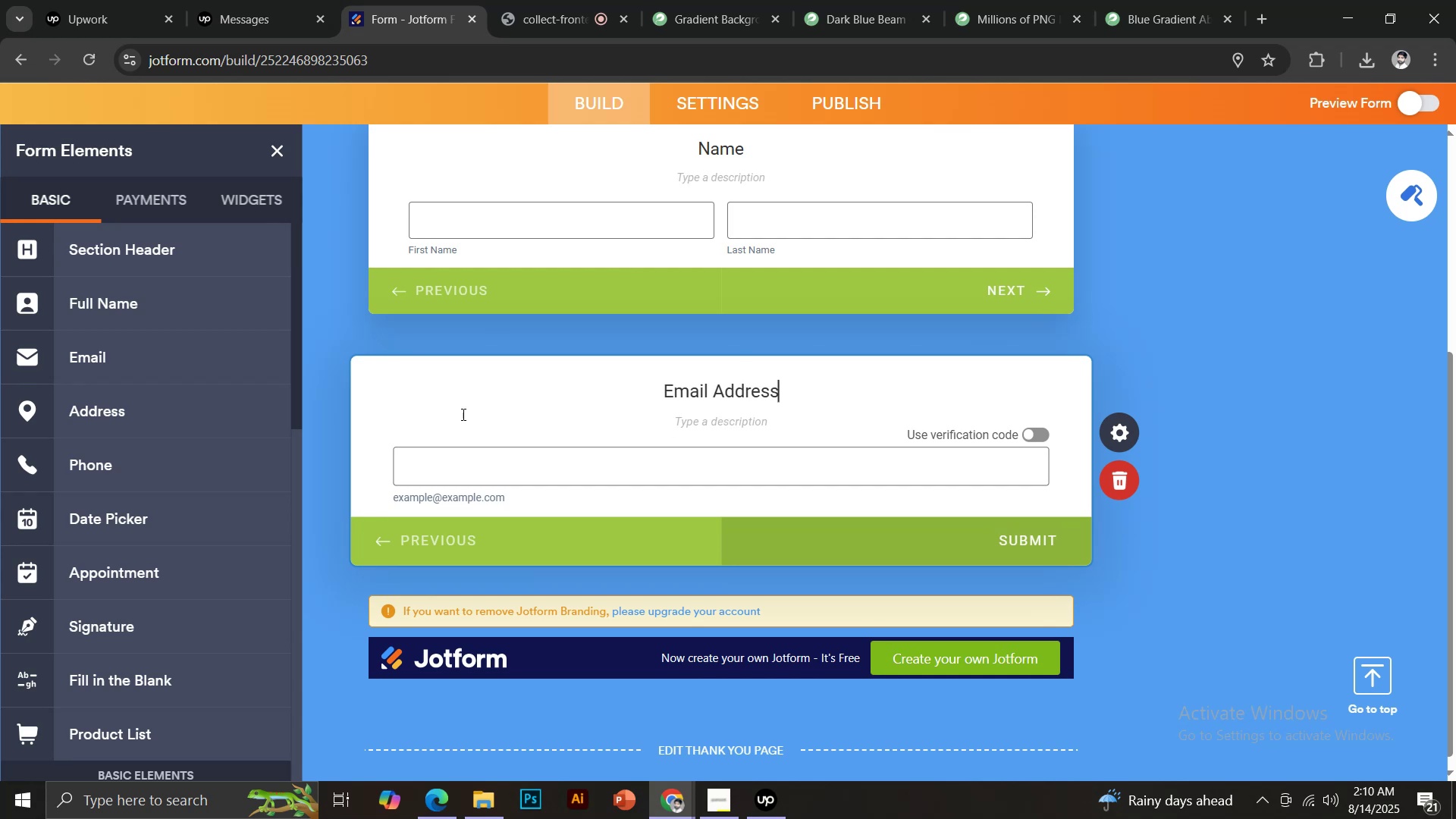 
scroll: coordinate [136, 416], scroll_direction: up, amount: 1.0
 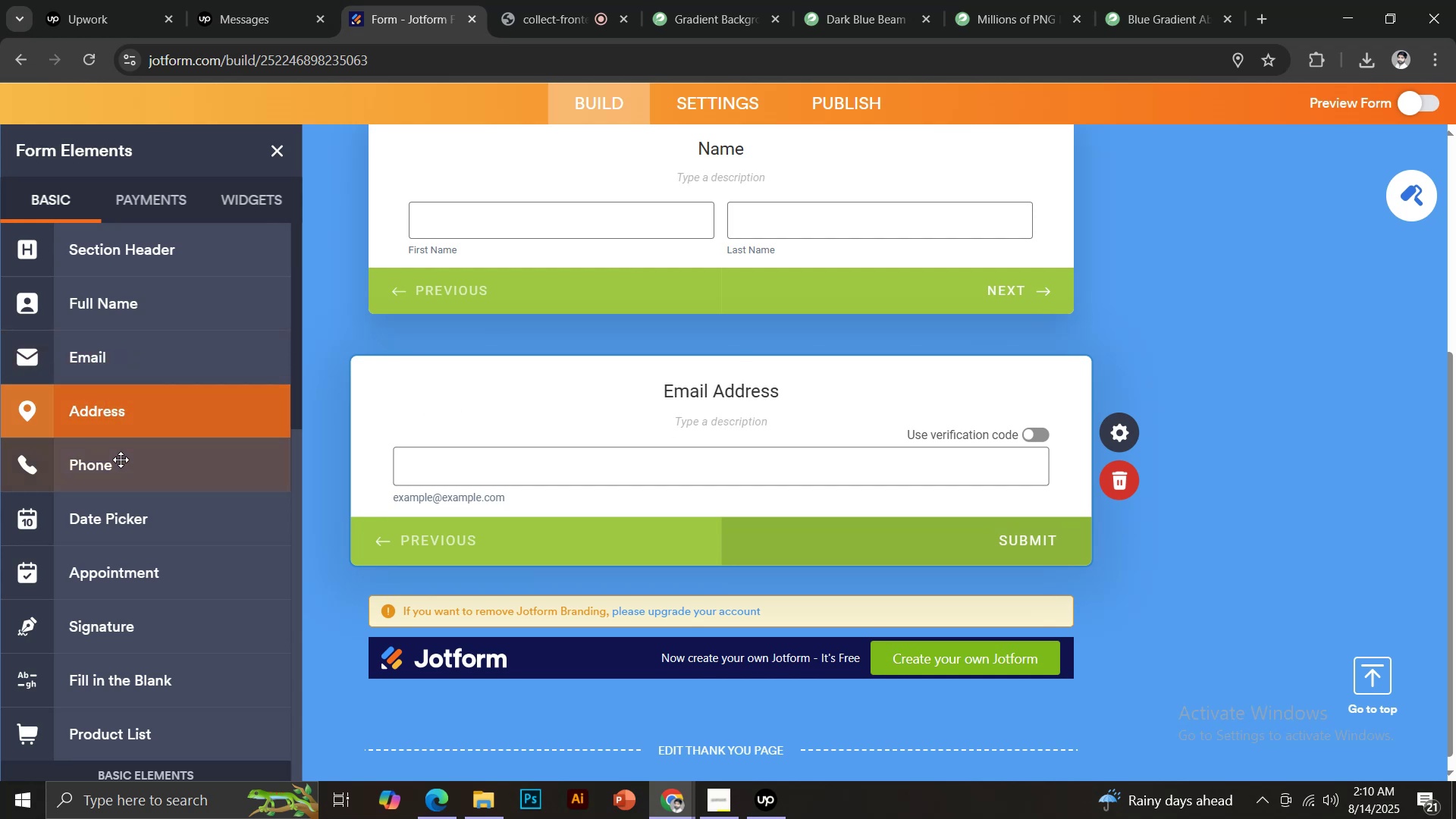 
left_click([118, 463])
 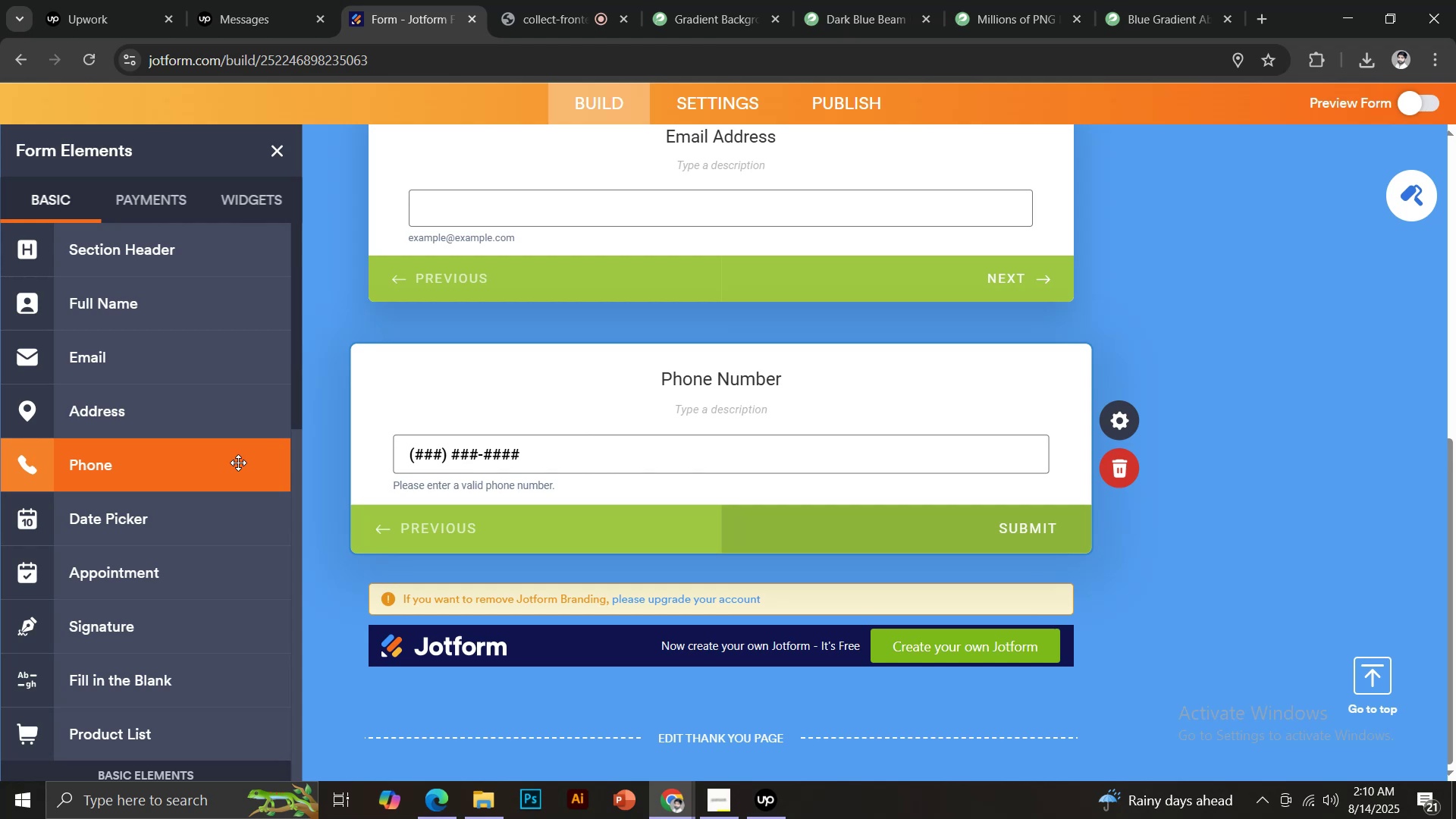 
scroll: coordinate [154, 385], scroll_direction: down, amount: 12.0
 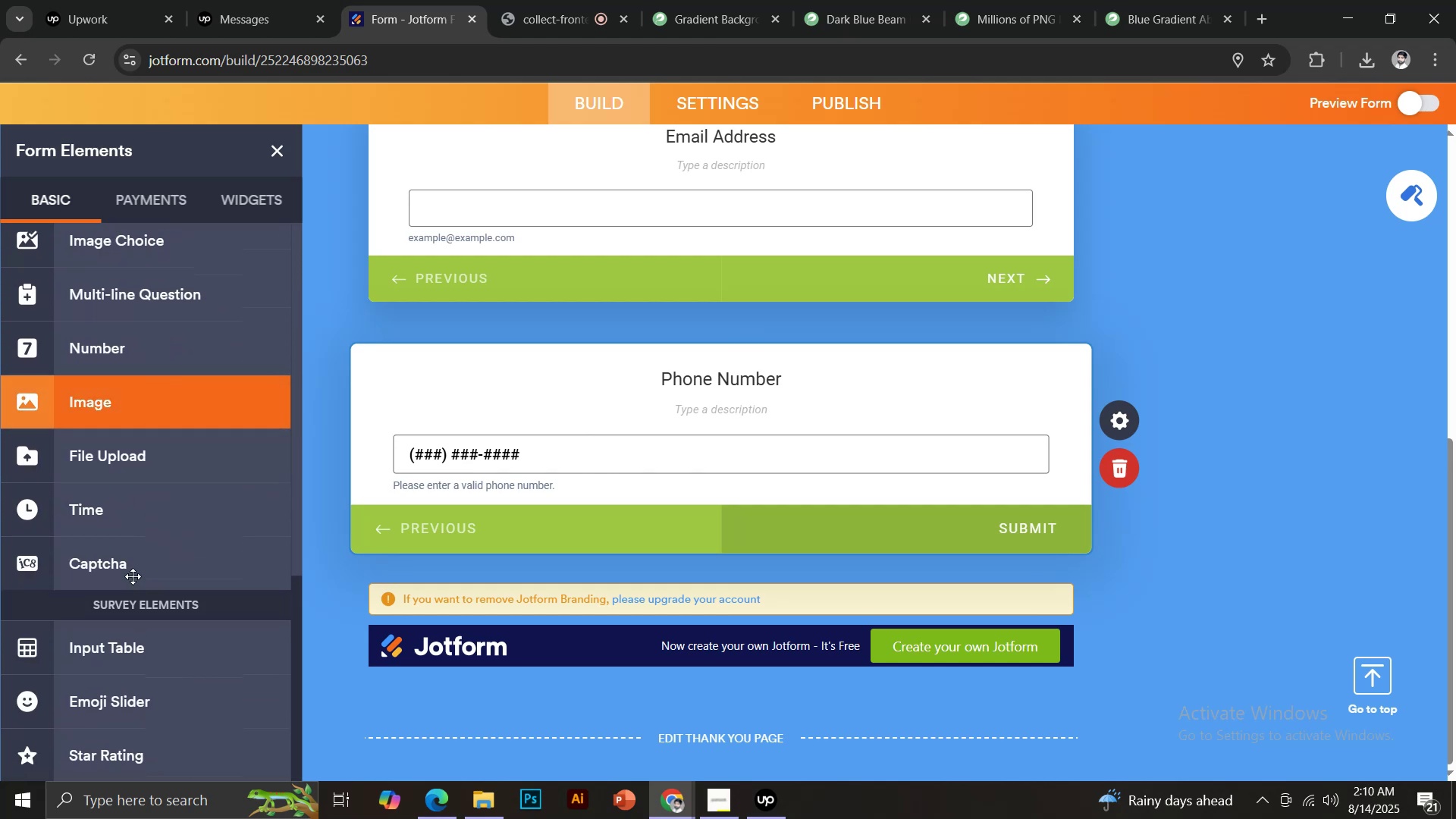 
scroll: coordinate [124, 604], scroll_direction: up, amount: 13.0
 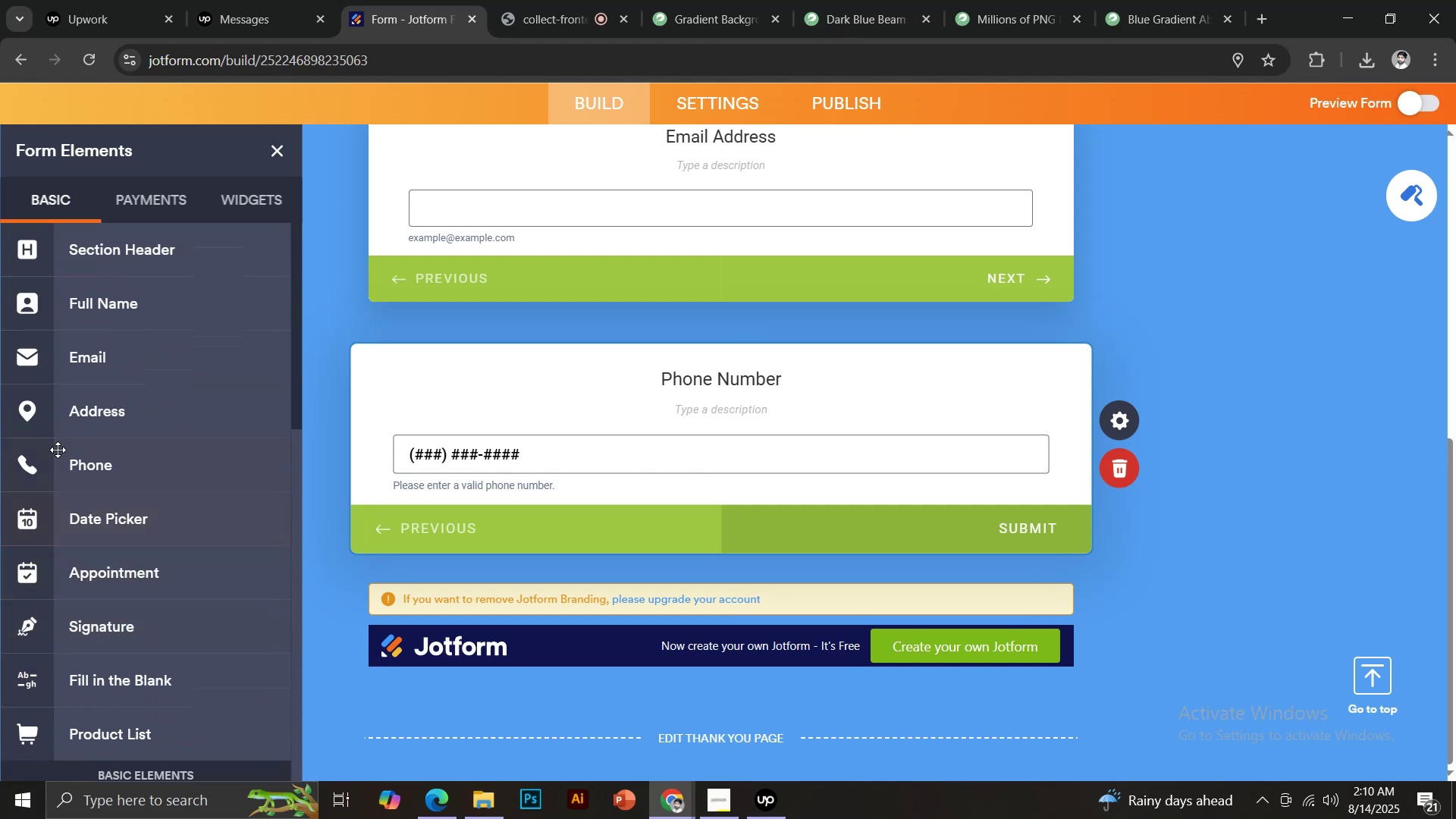 
left_click([86, 430])
 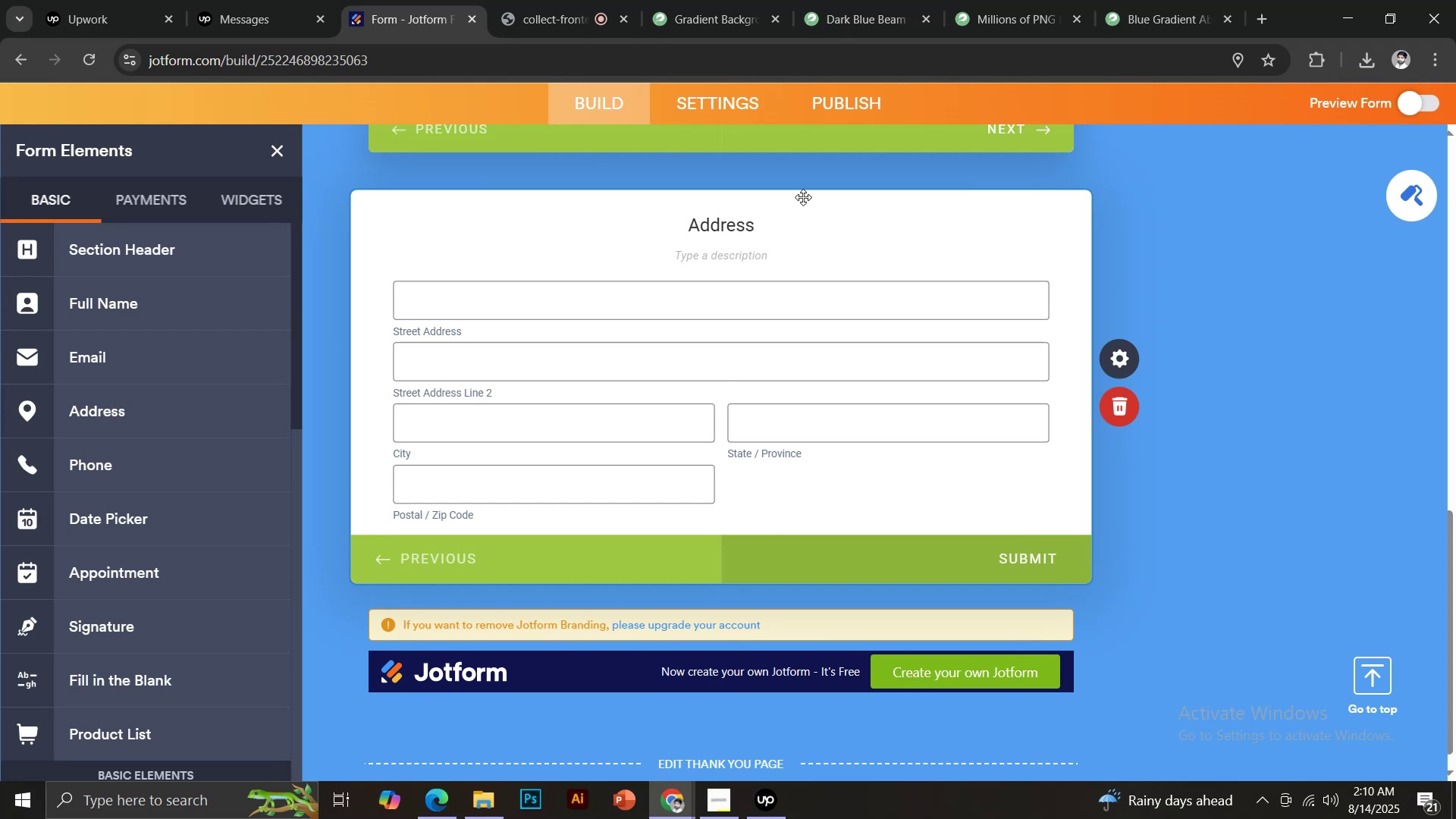 
key(CapsLock)
 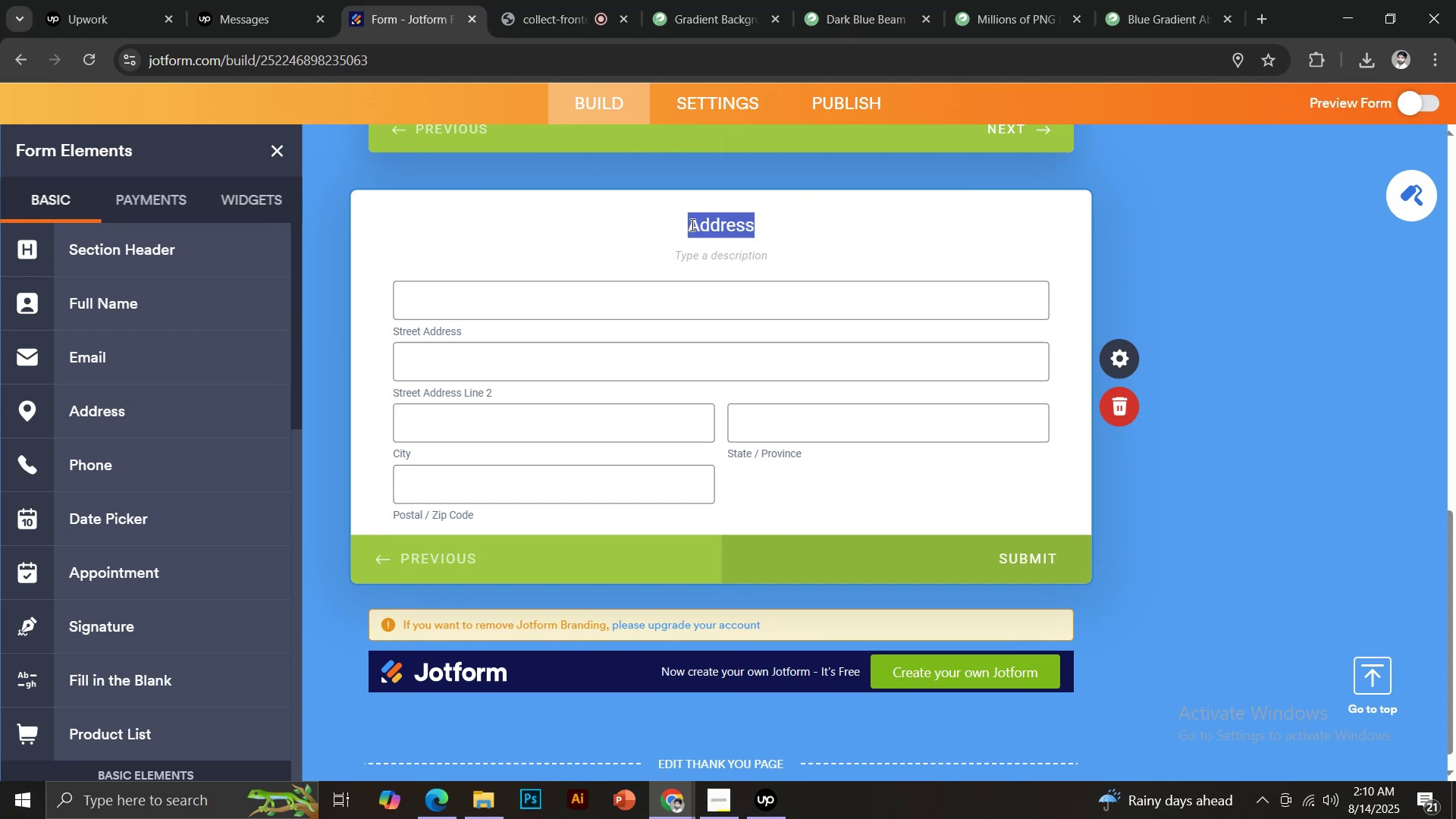 
left_click([691, 224])
 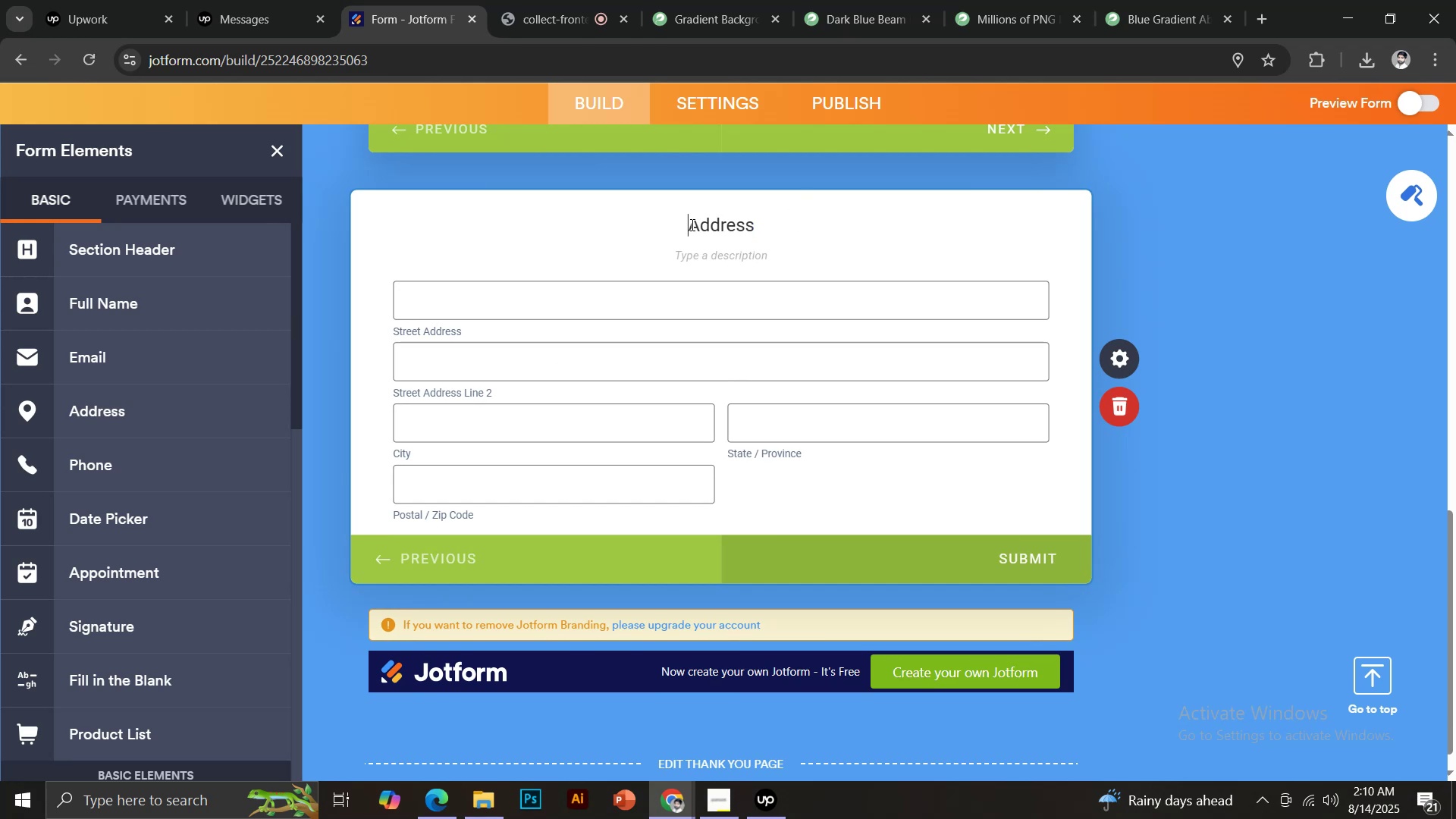 
type(Shipping )
 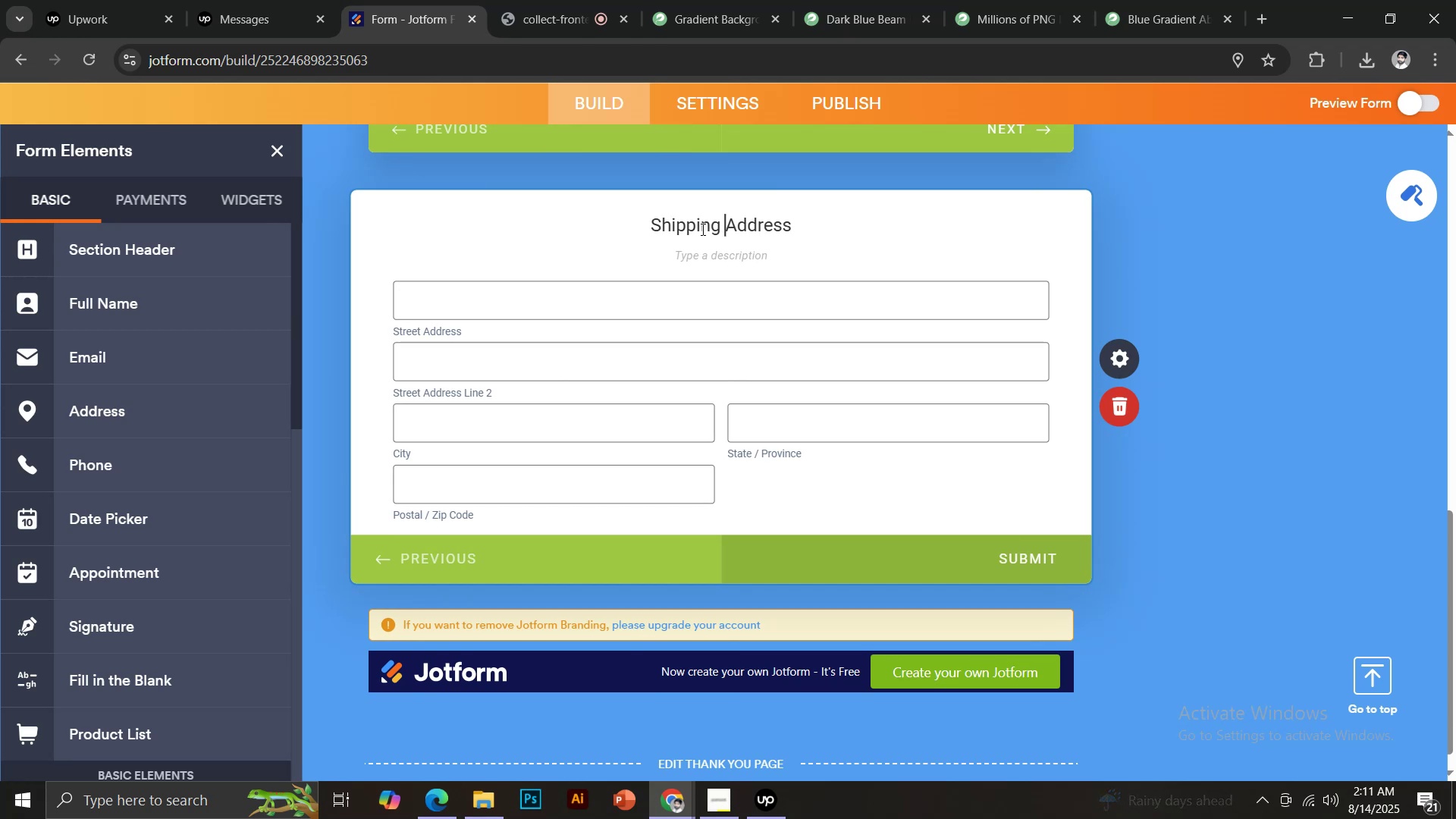 
scroll: coordinate [224, 472], scroll_direction: down, amount: 6.0
 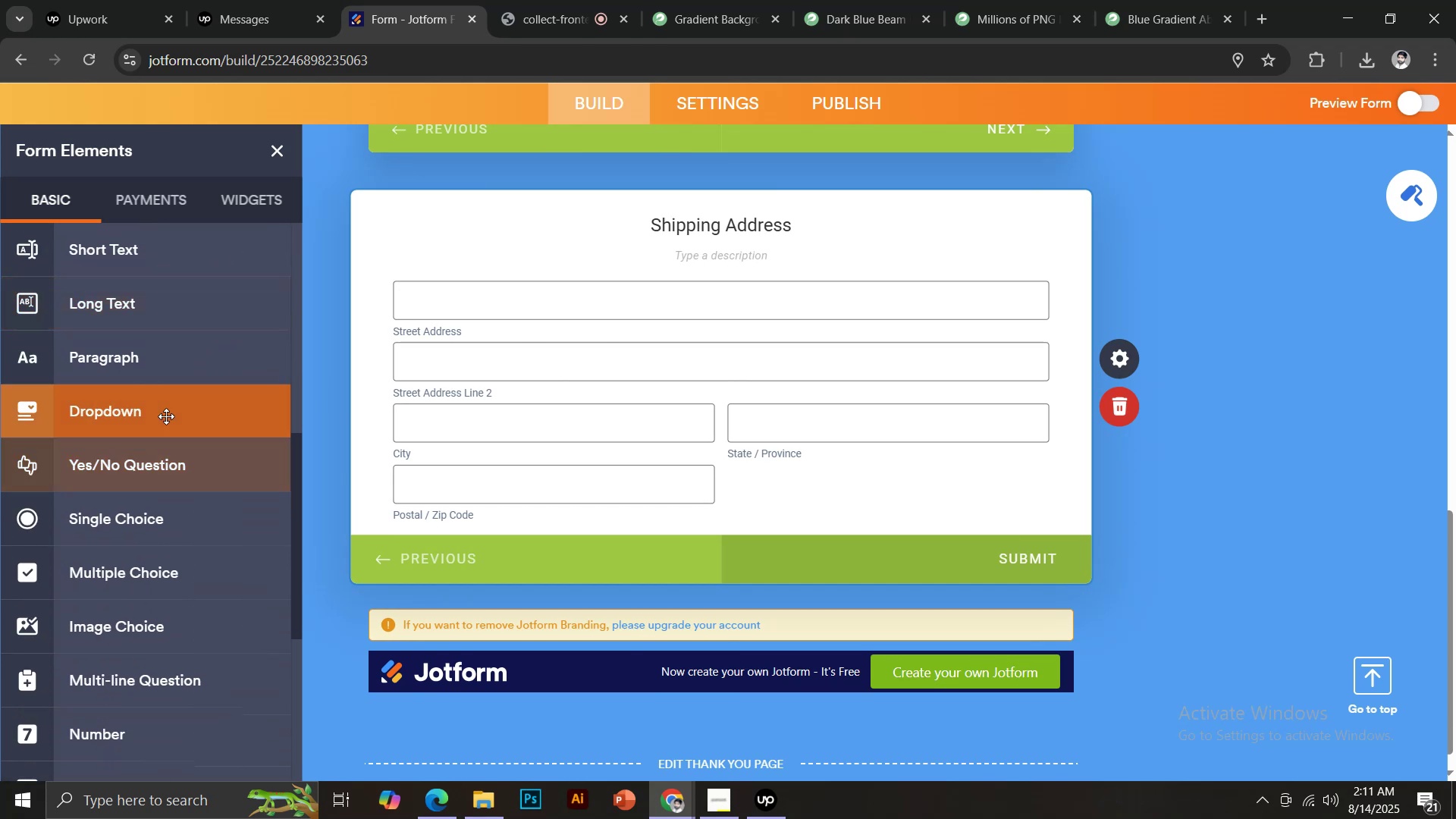 
left_click([164, 416])
 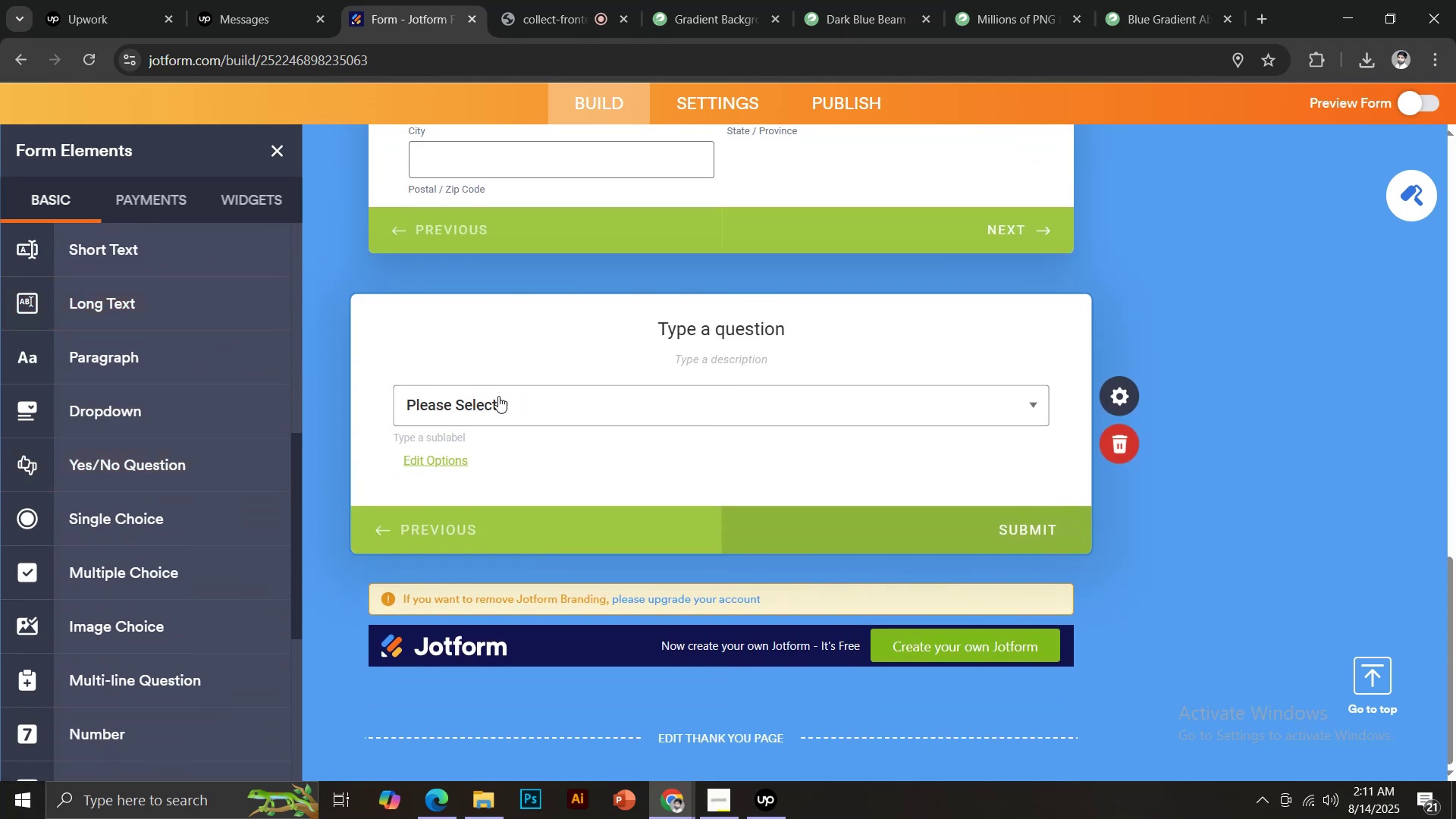 
left_click([695, 335])
 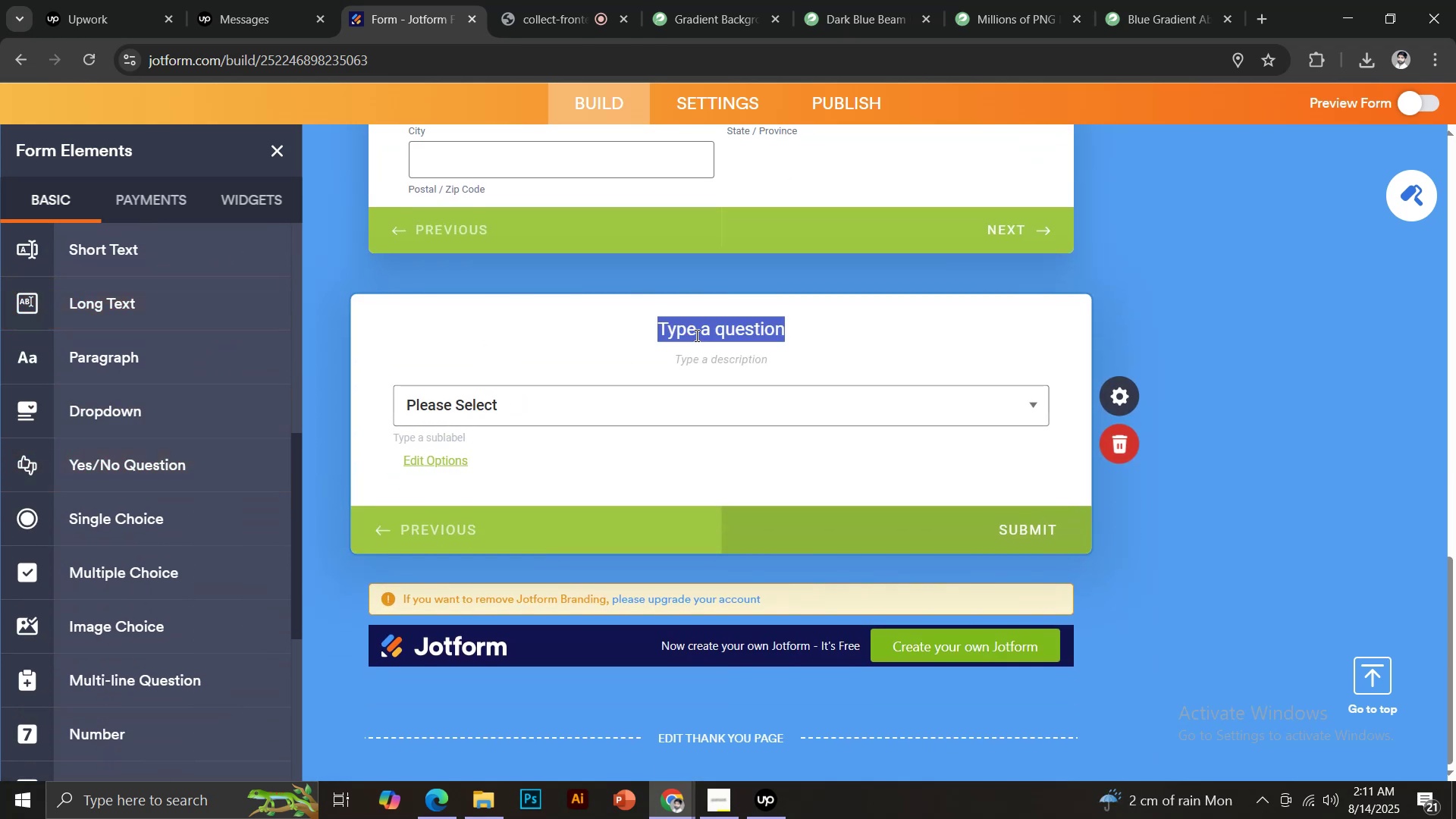 
type(Product Selection)
 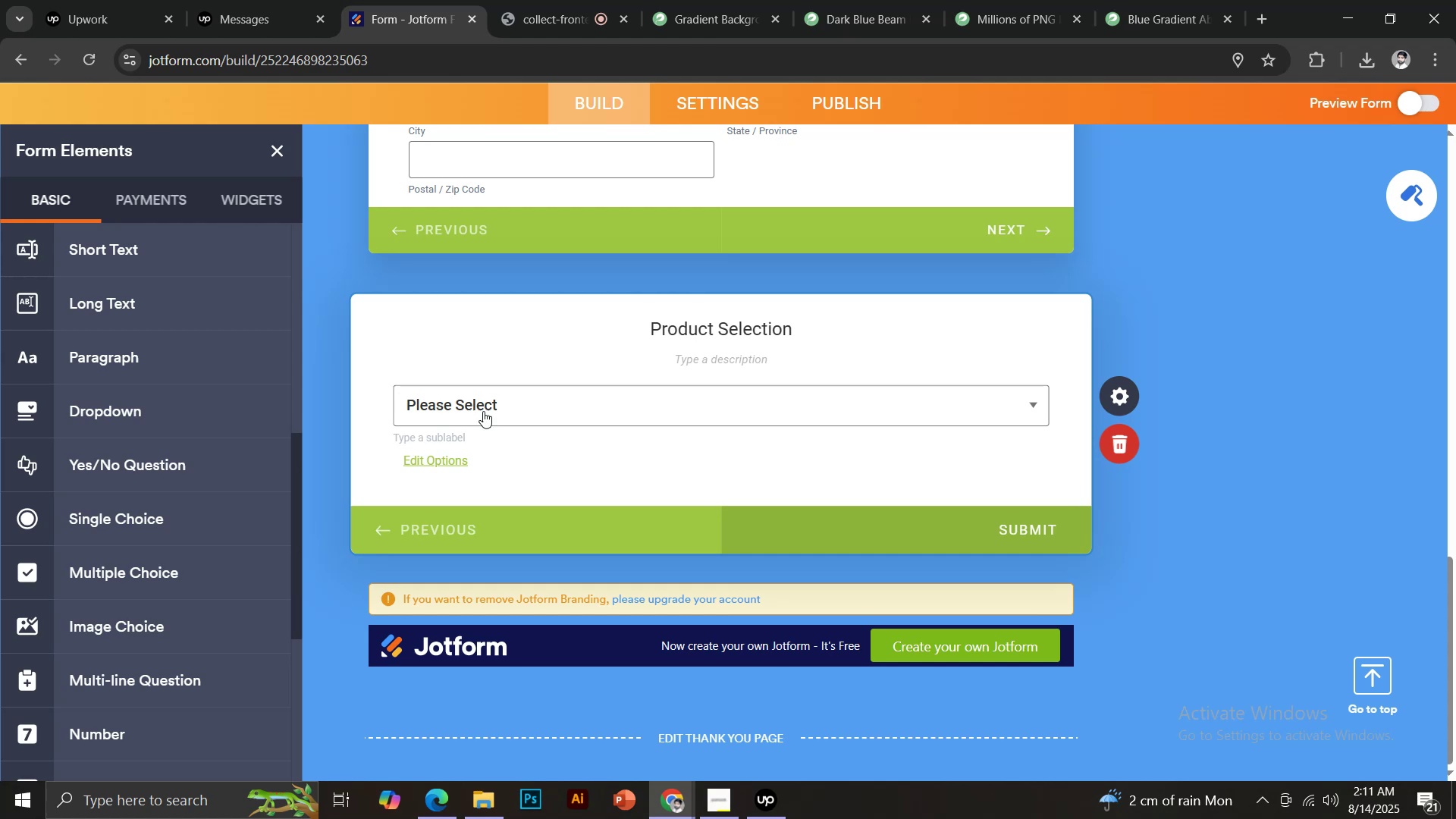 
left_click([436, 454])
 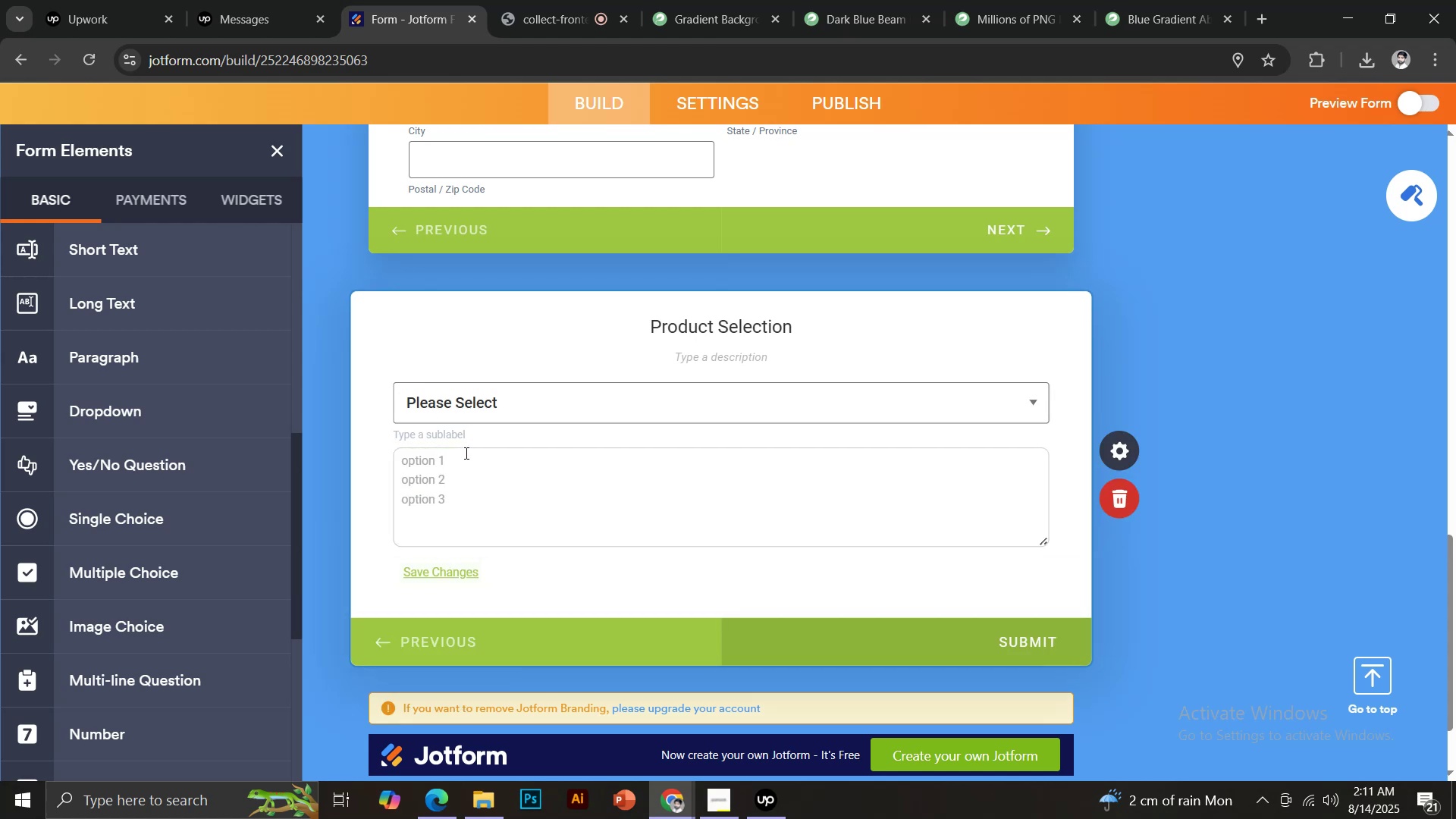 
type(Product Number 1)
 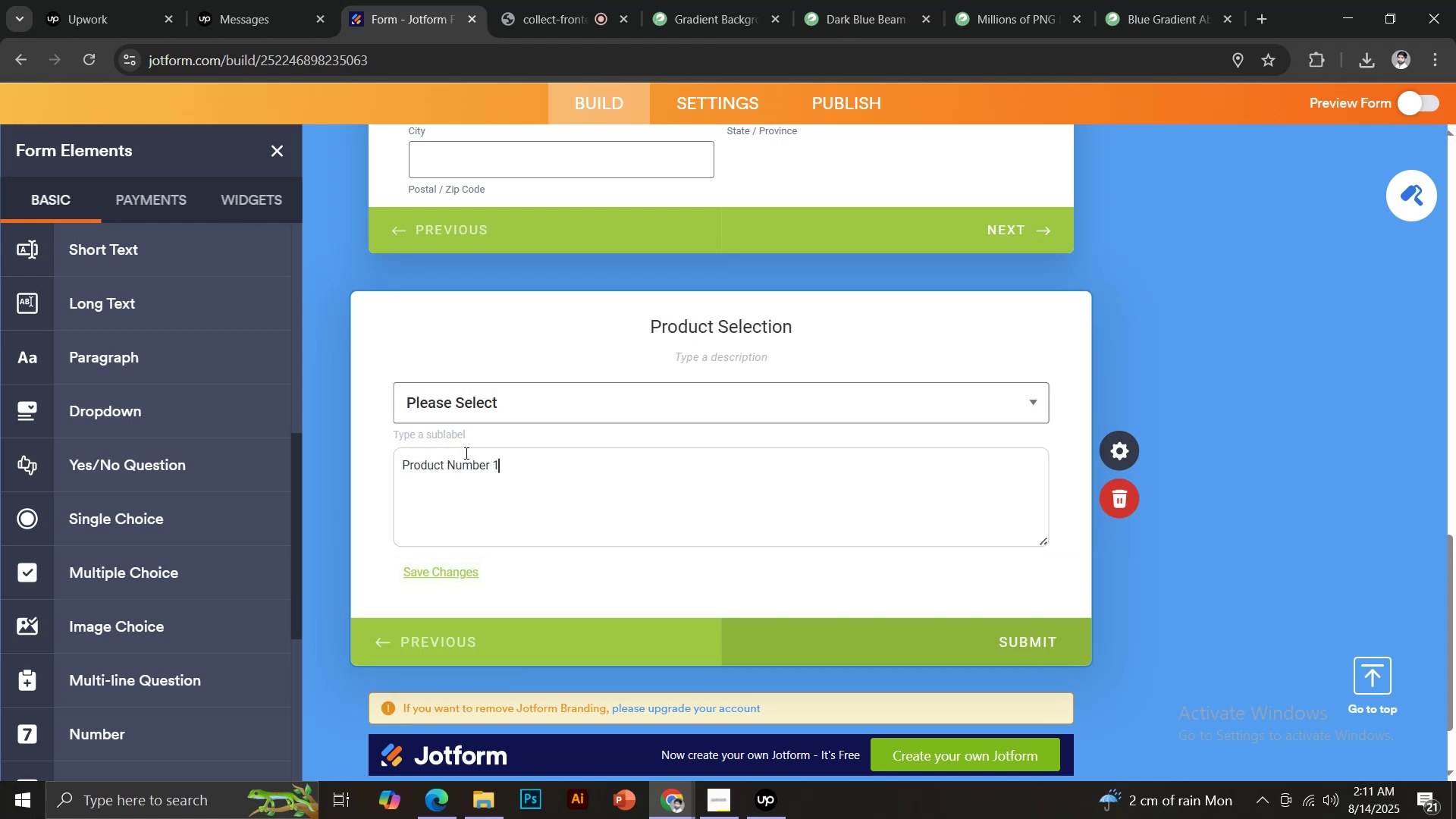 
key(Enter)
 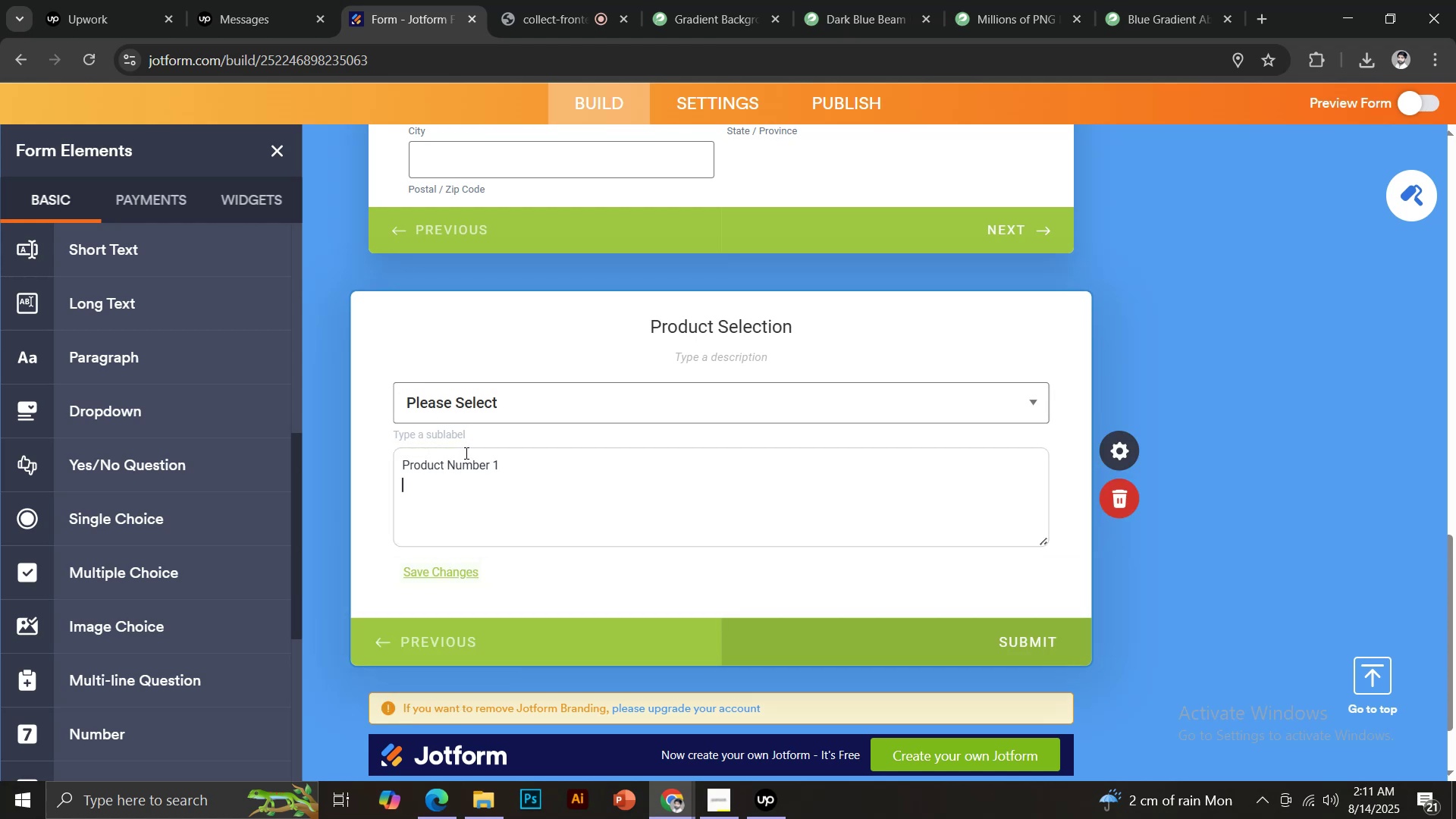 
type(Product Number 2)
 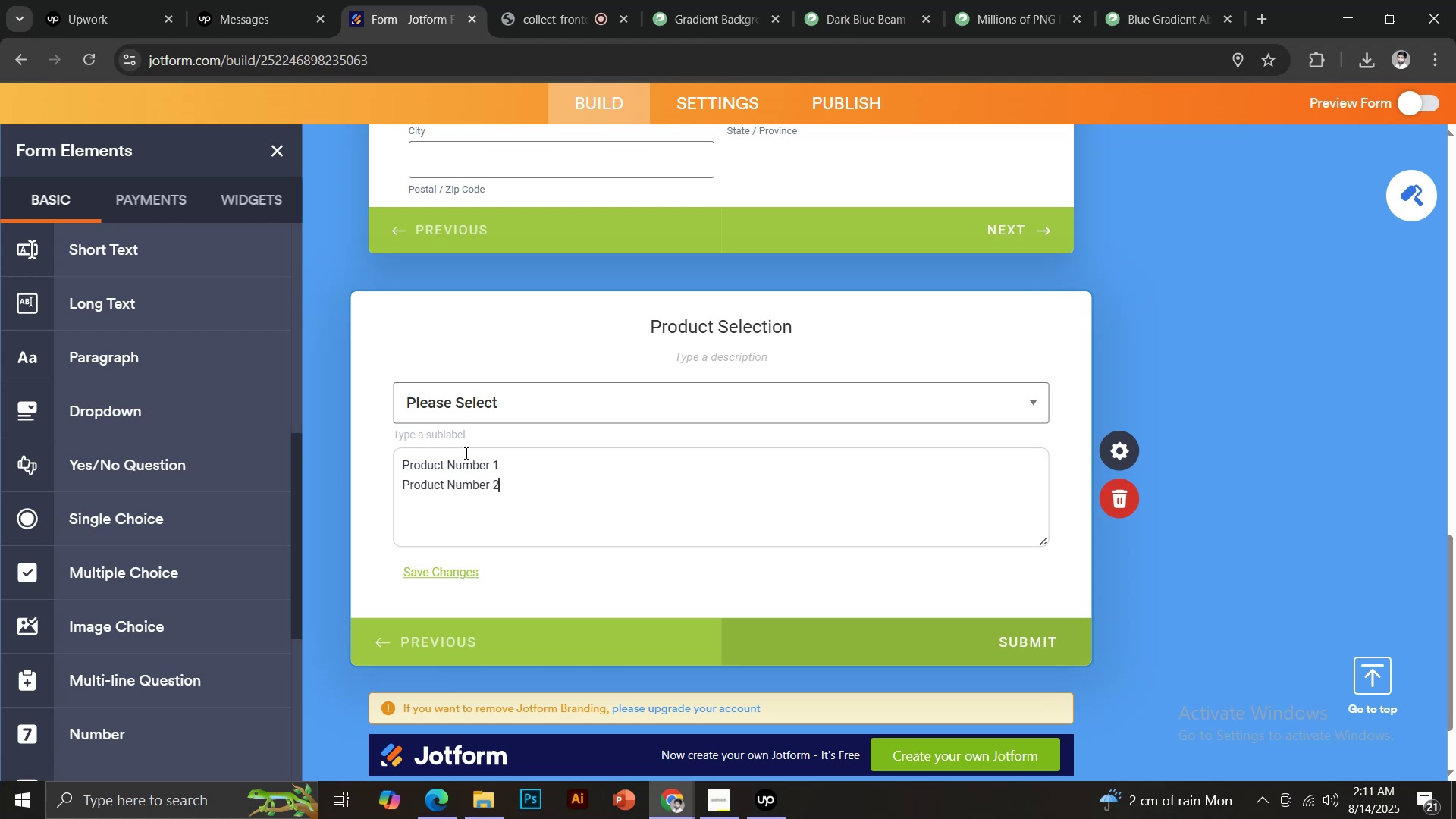 
key(Enter)
 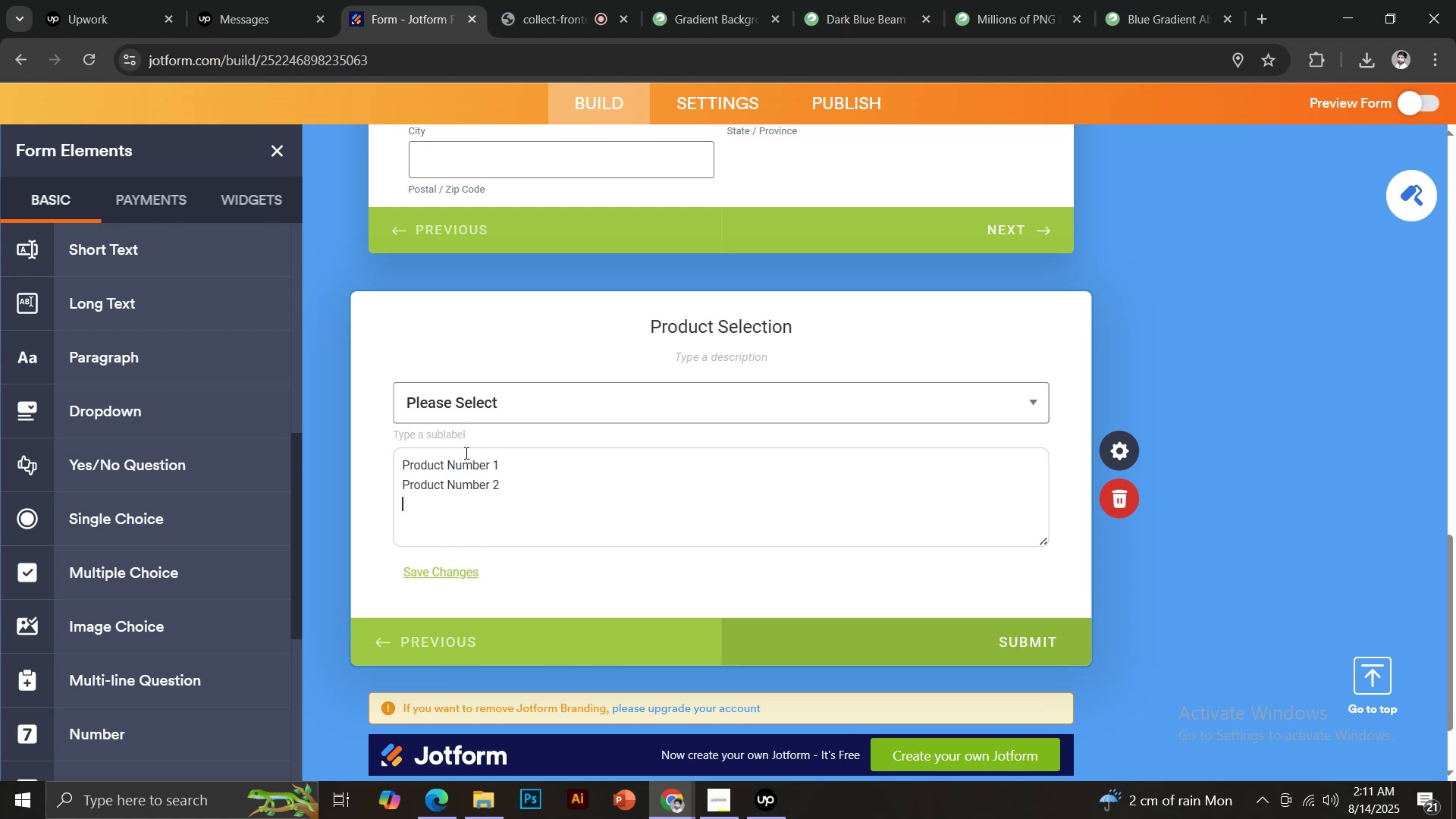 
type(Product u)
key(Backspace)
type(Number 3)
 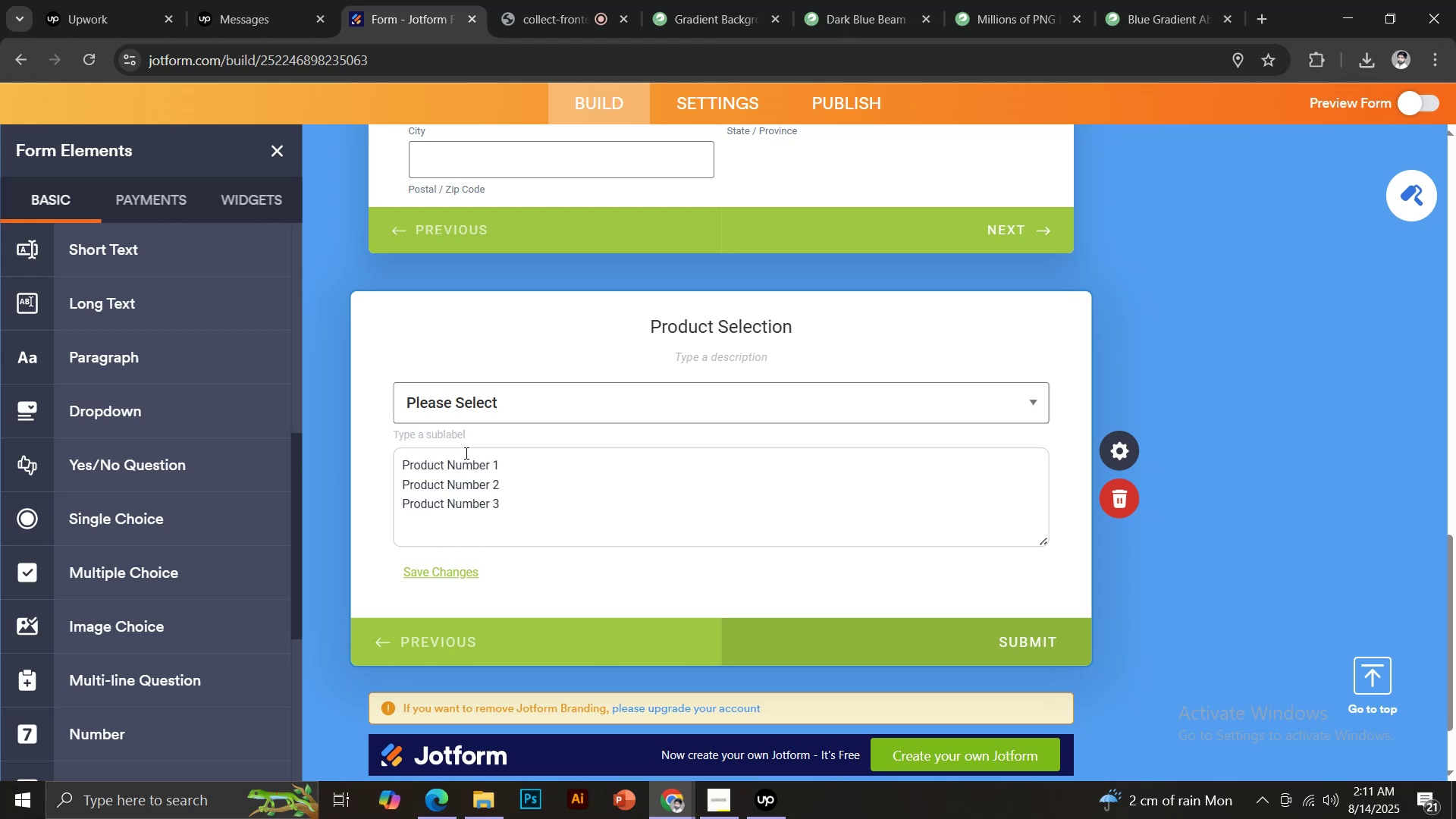 
wait(5.24)
 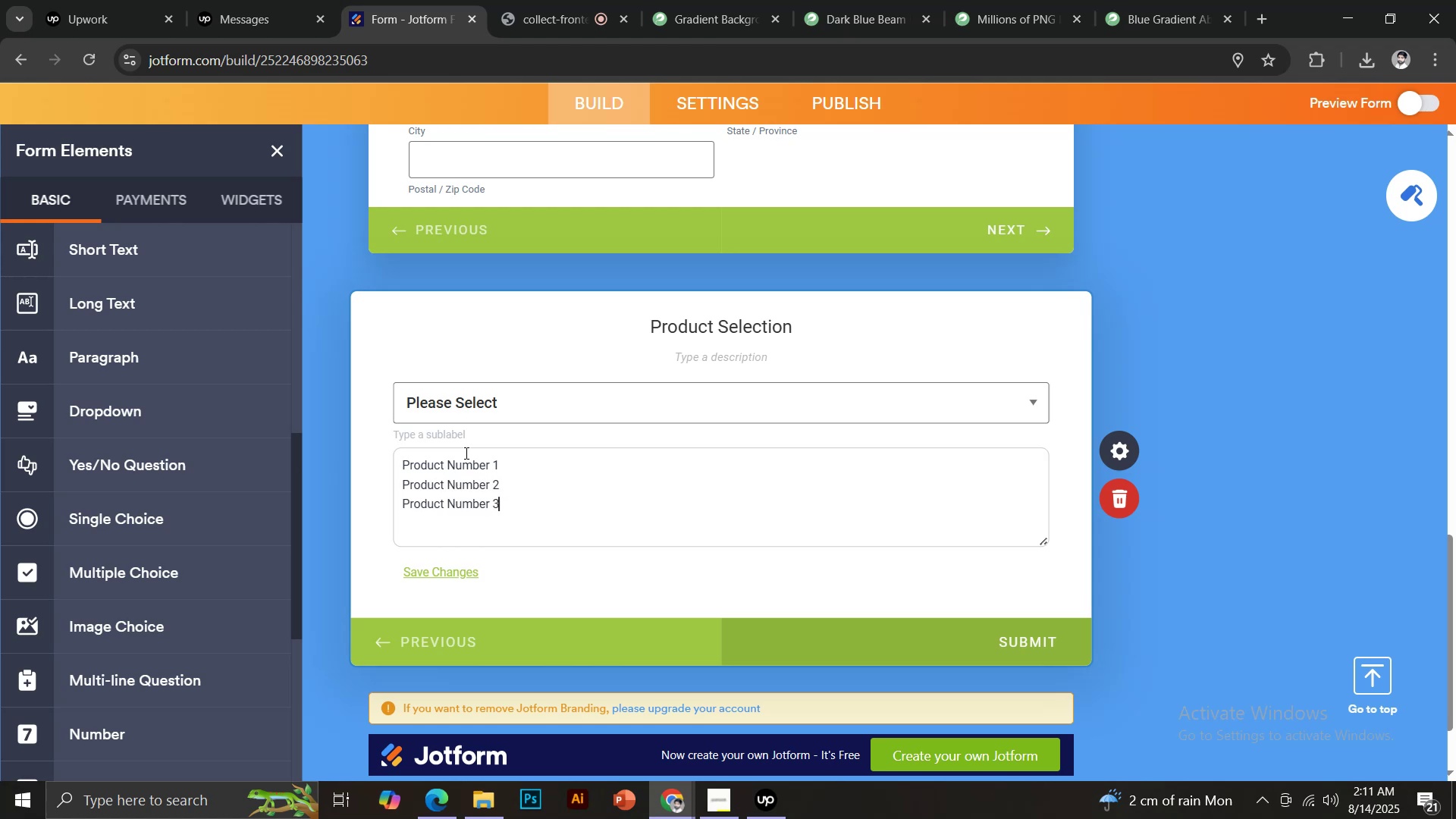 
left_click([438, 572])
 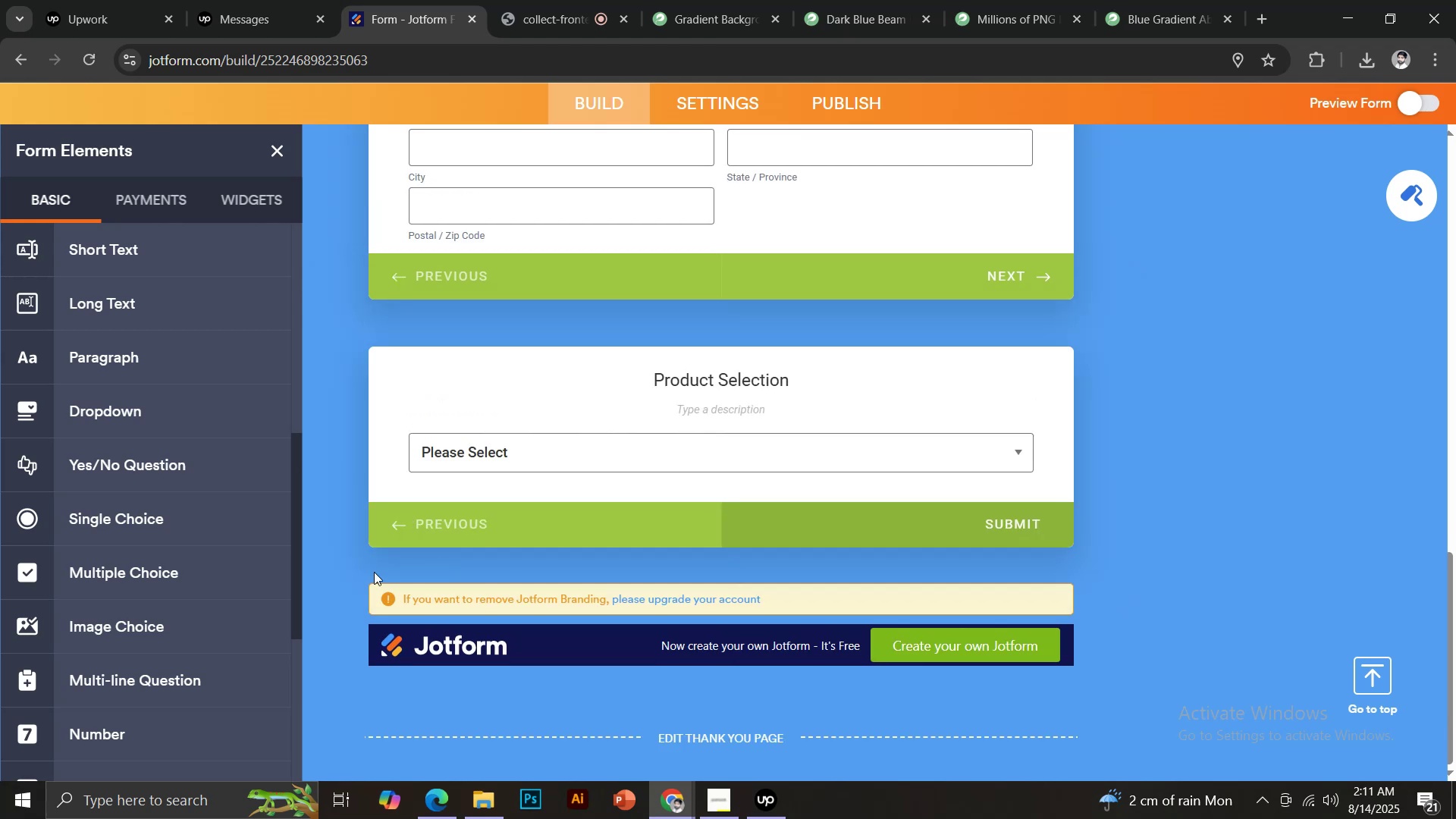 
scroll: coordinate [392, 553], scroll_direction: down, amount: 1.0
 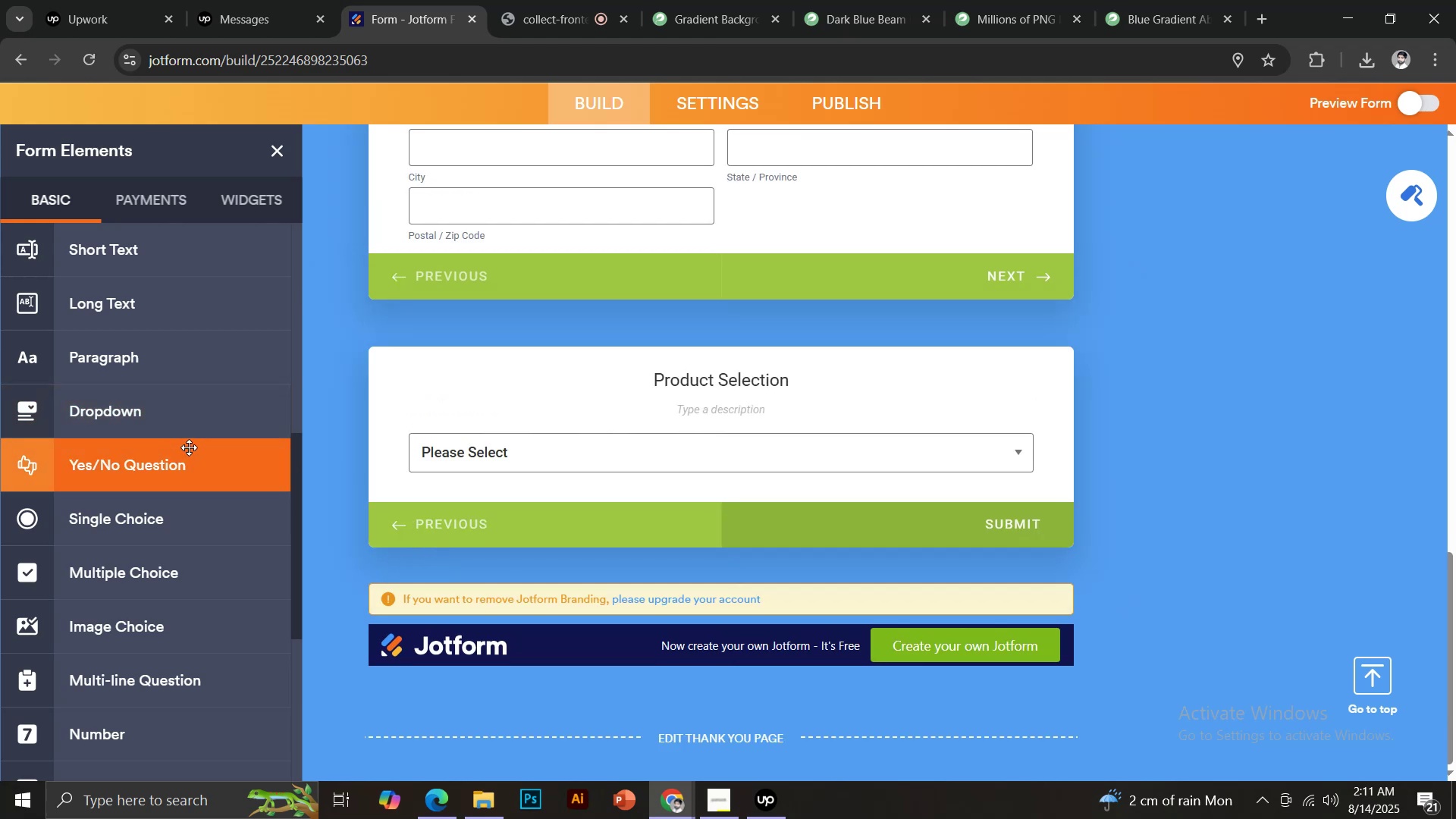 
wait(6.02)
 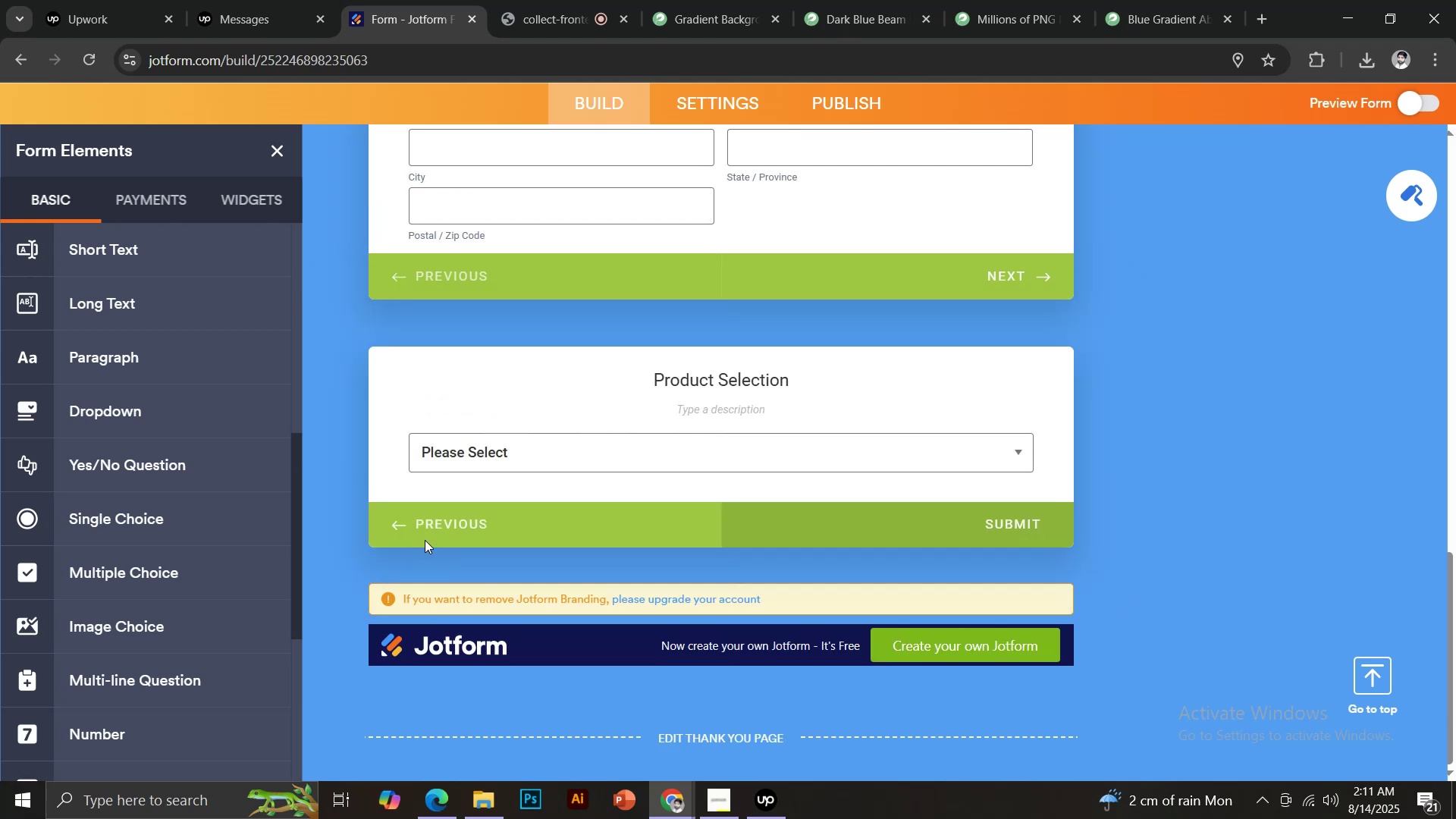 
scroll: coordinate [189, 447], scroll_direction: up, amount: 1.0
 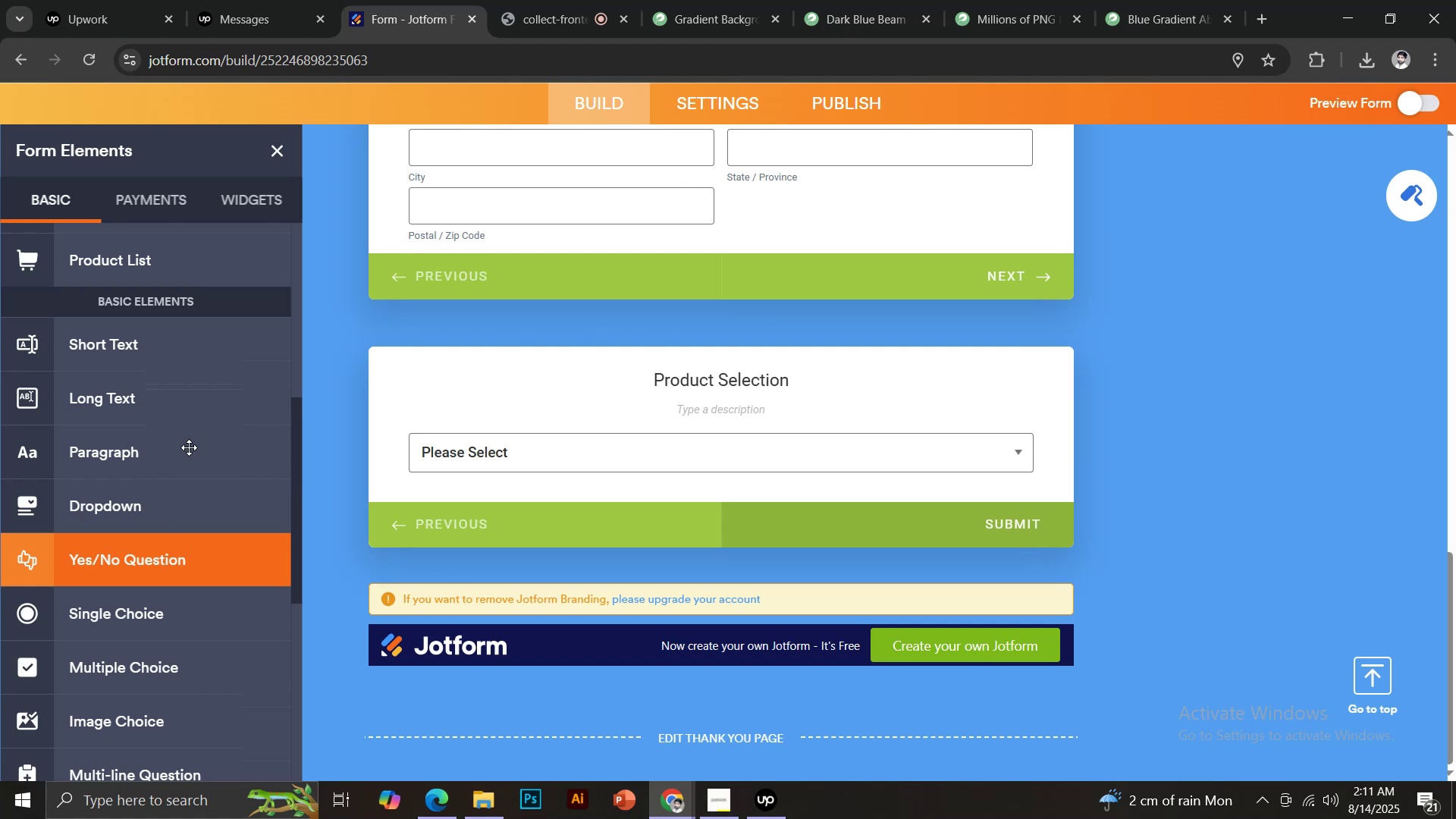 
scroll: coordinate [189, 447], scroll_direction: down, amount: 2.0
 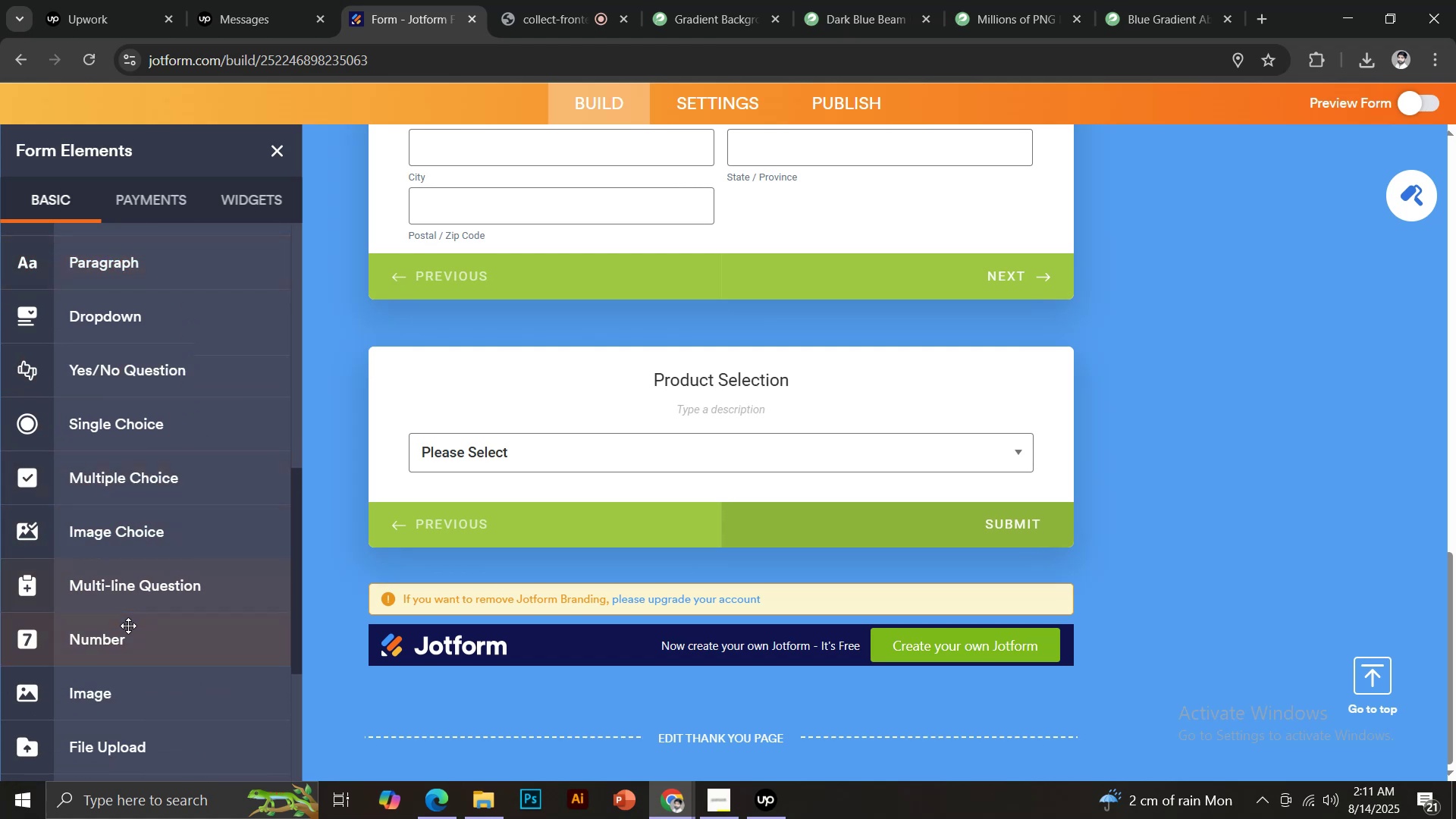 
left_click([129, 641])
 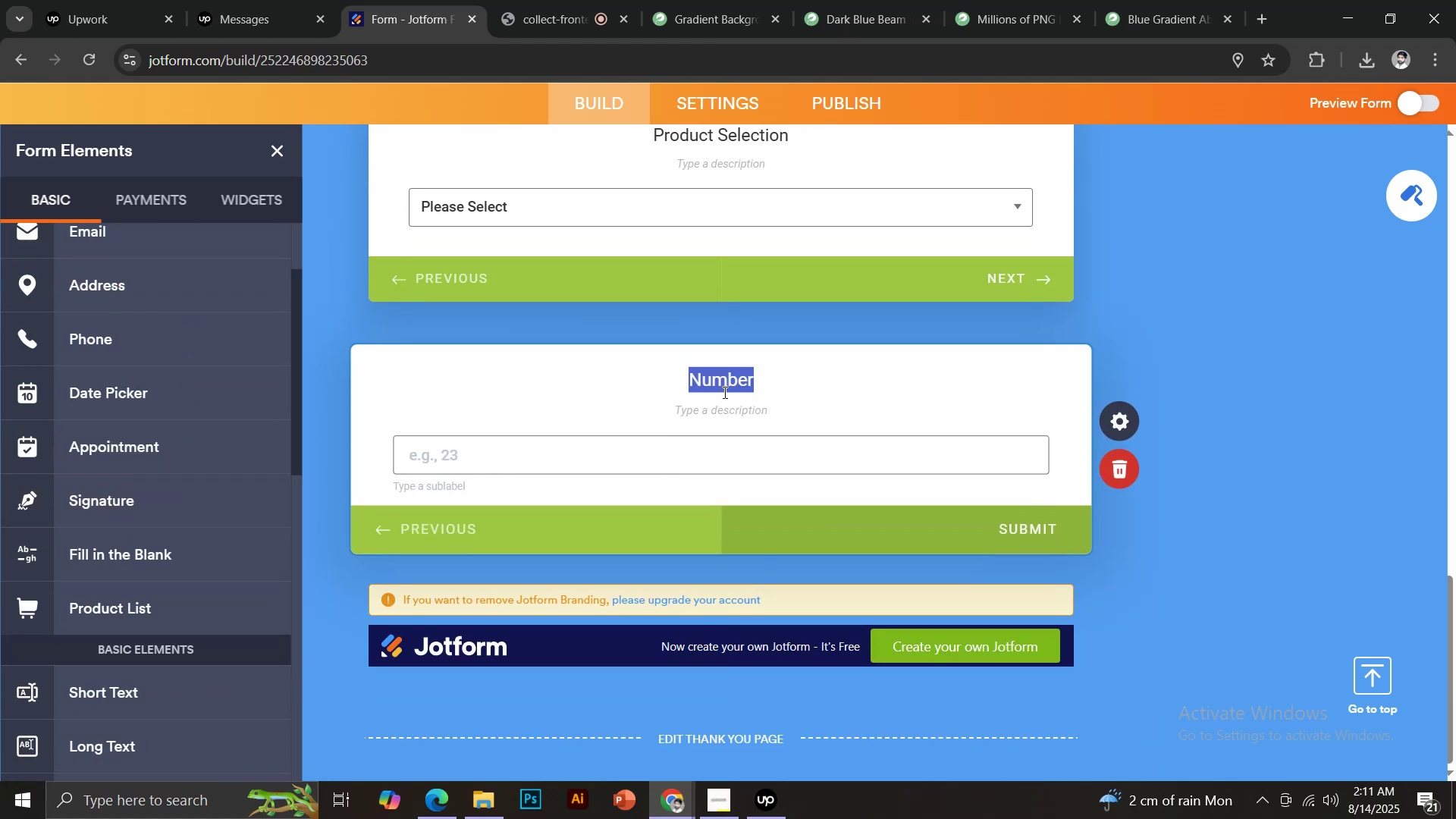 
type(Quantitry)
key(Backspace)
key(Backspace)
type(u)
key(Backspace)
type(y)
 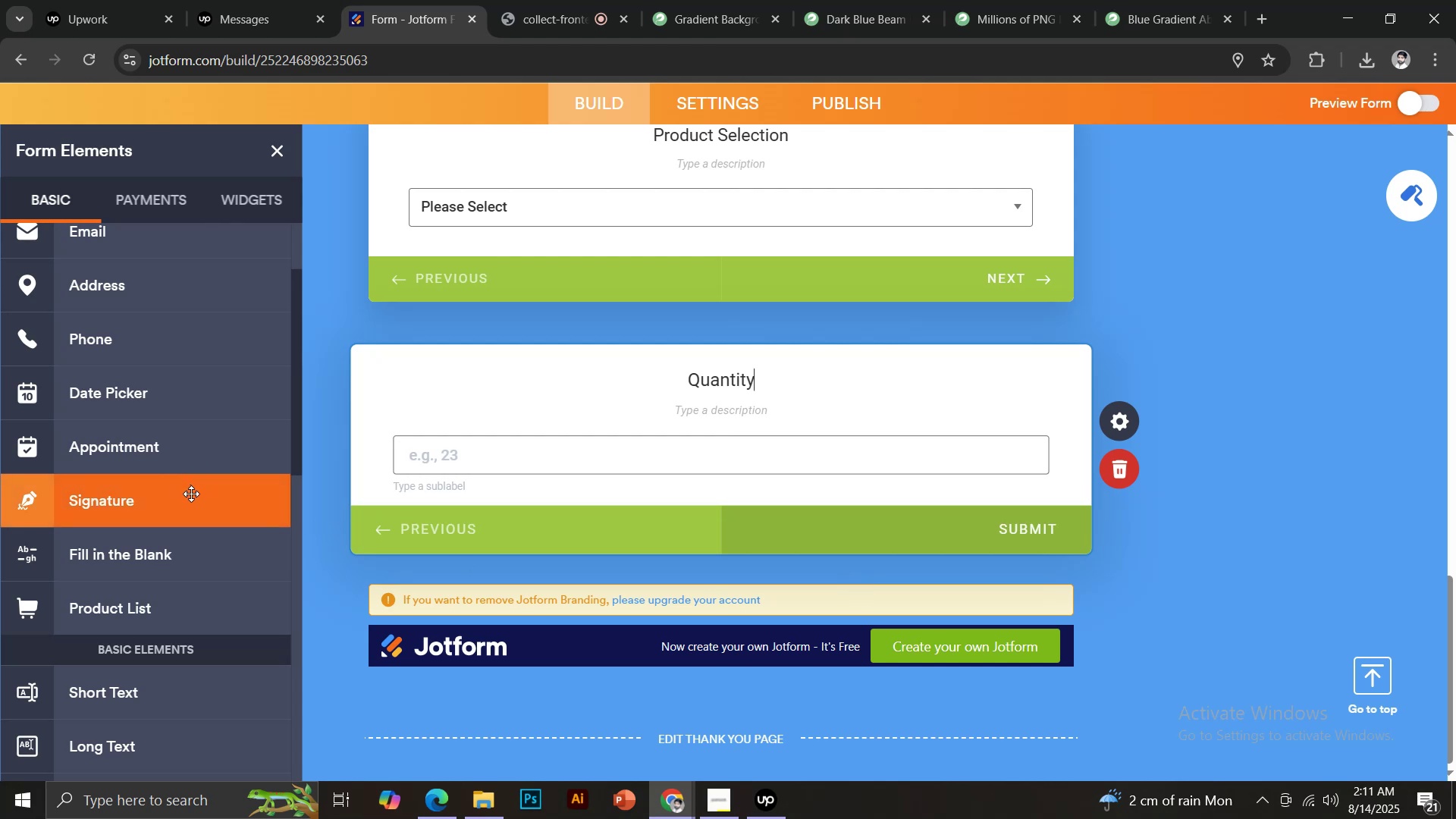 
wait(5.96)
 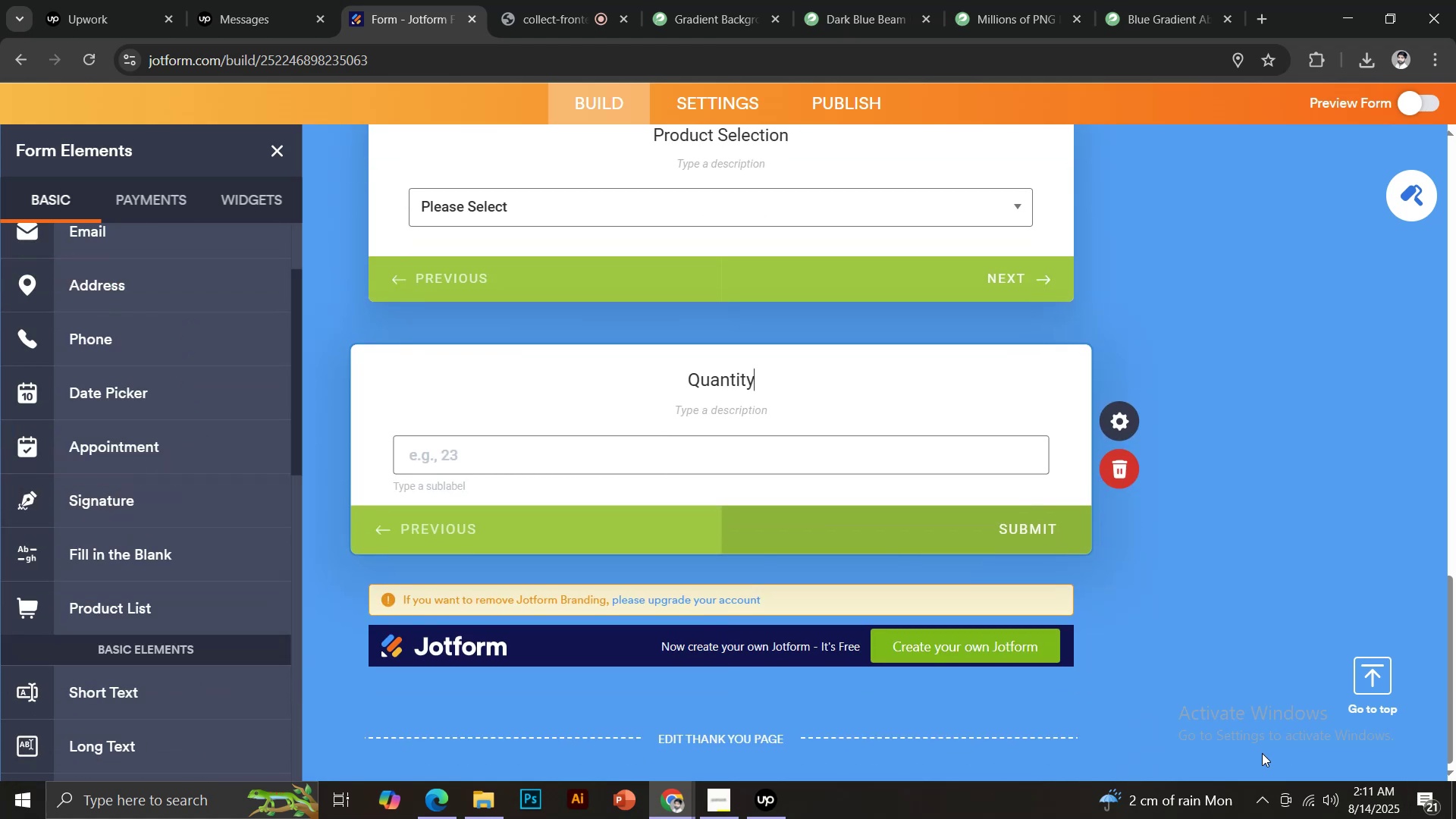 
scroll: coordinate [177, 476], scroll_direction: up, amount: 2.0
 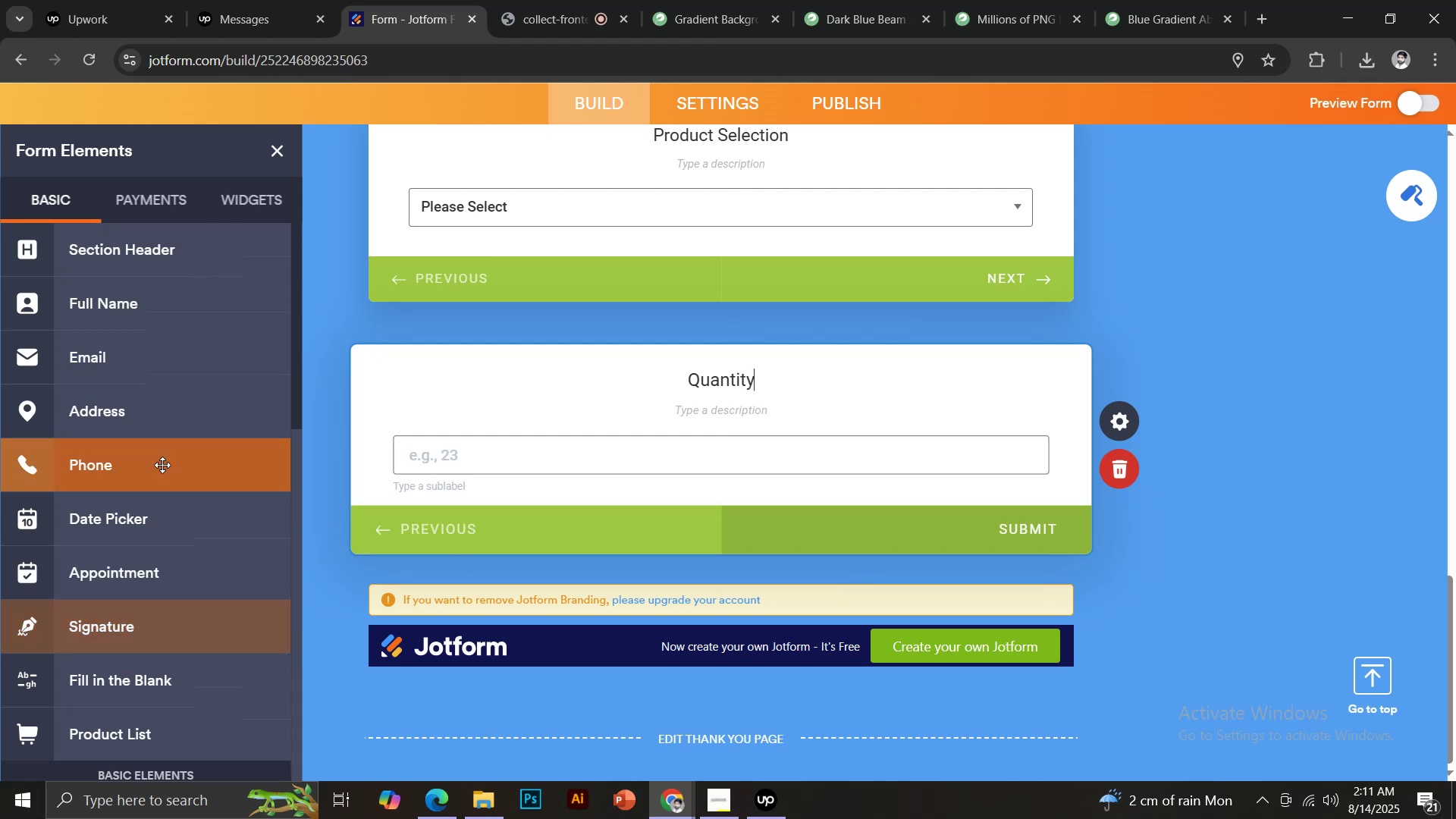 
scroll: coordinate [162, 464], scroll_direction: down, amount: 6.0
 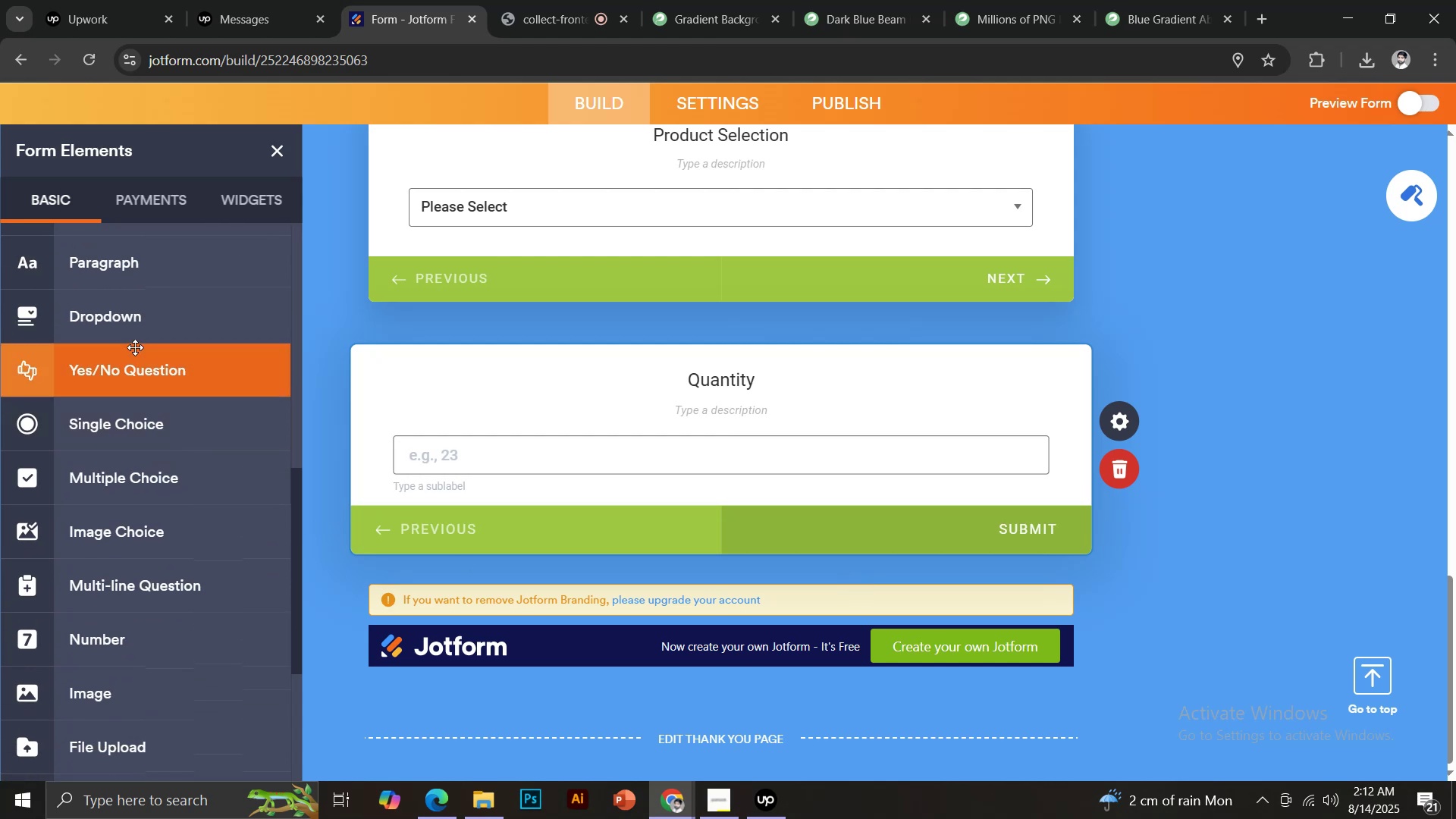 
left_click([121, 318])
 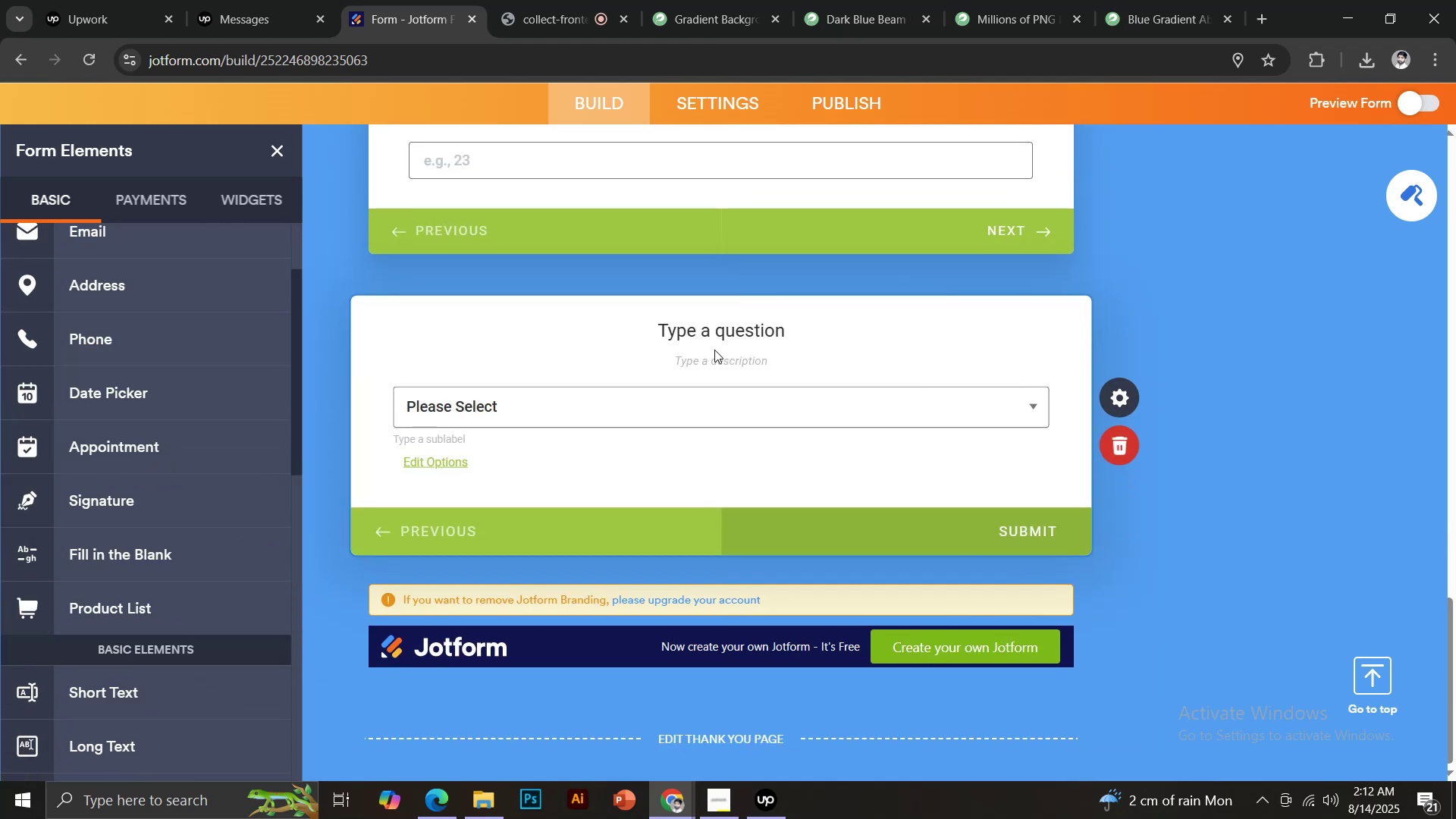 
left_click([714, 328])
 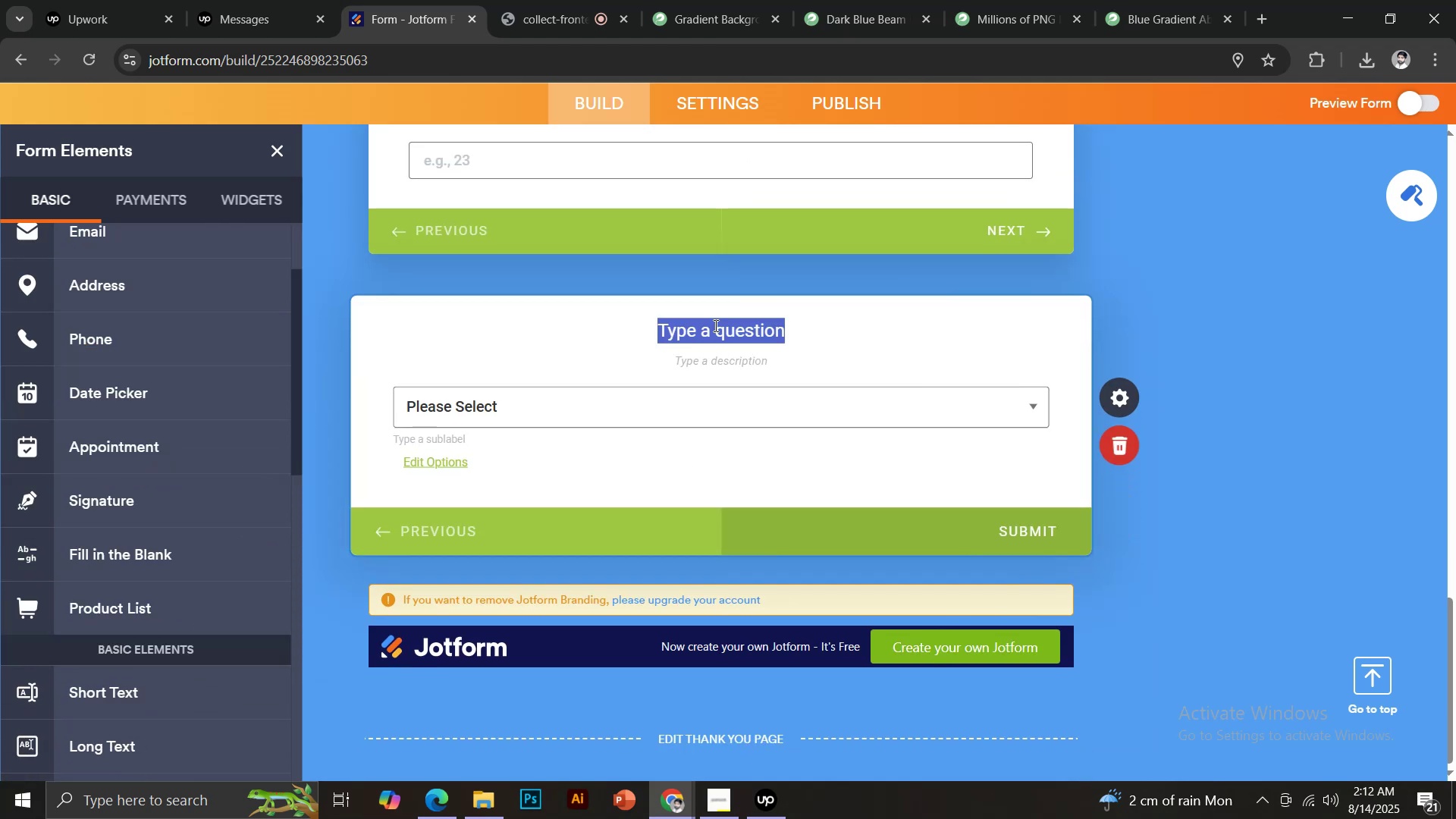 
type(Size)
 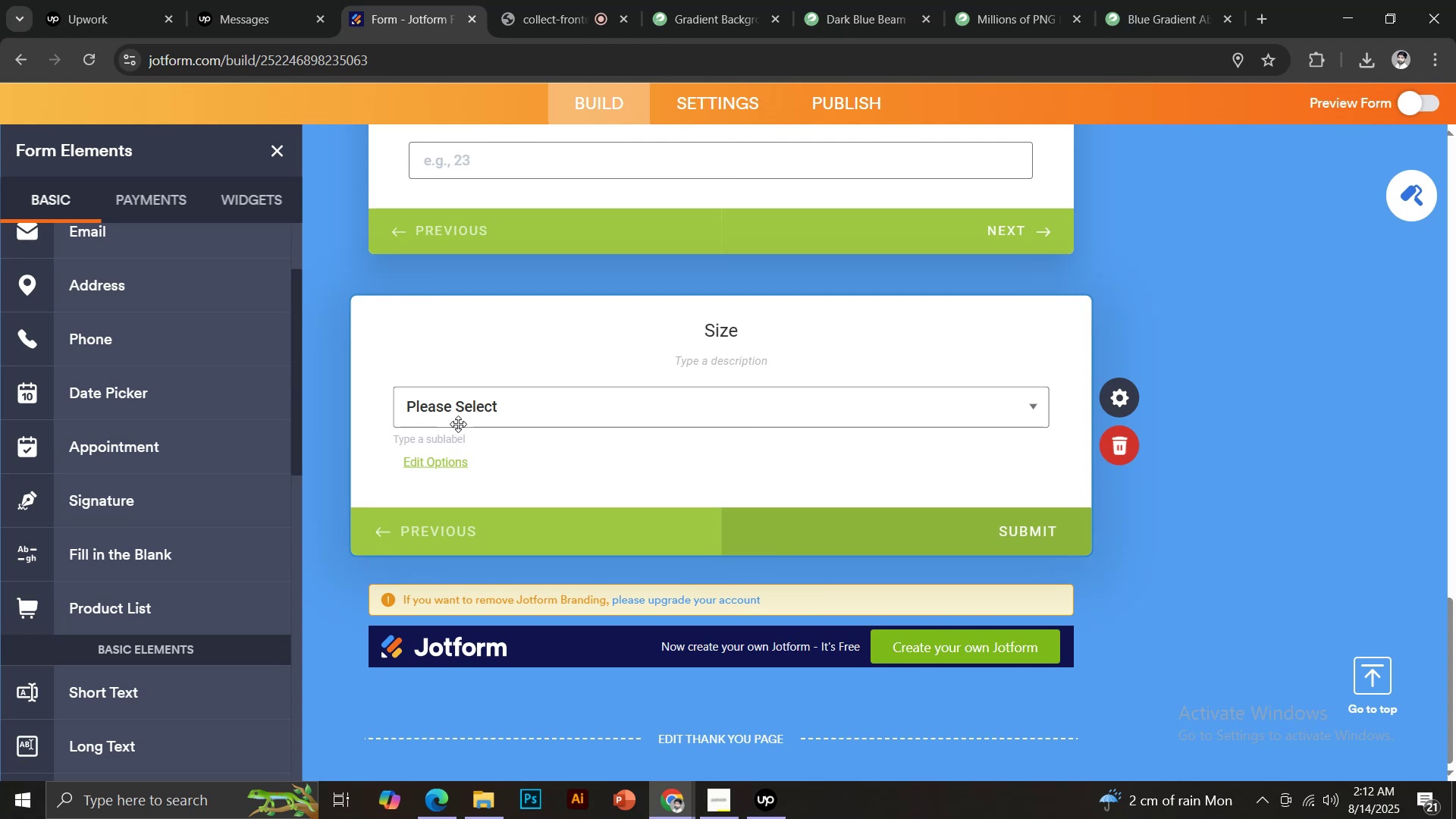 
left_click([440, 463])
 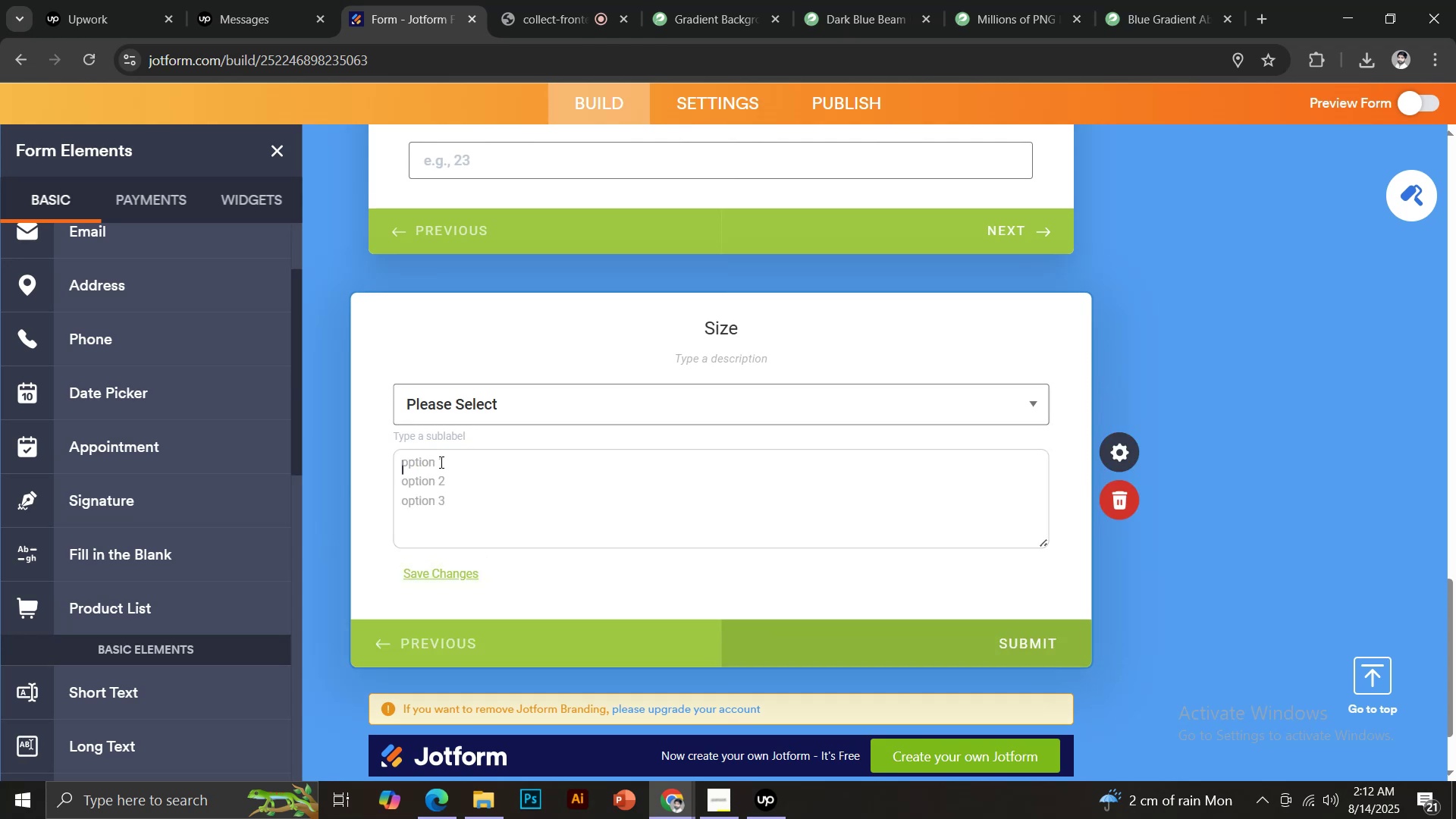 
left_click([440, 462])
 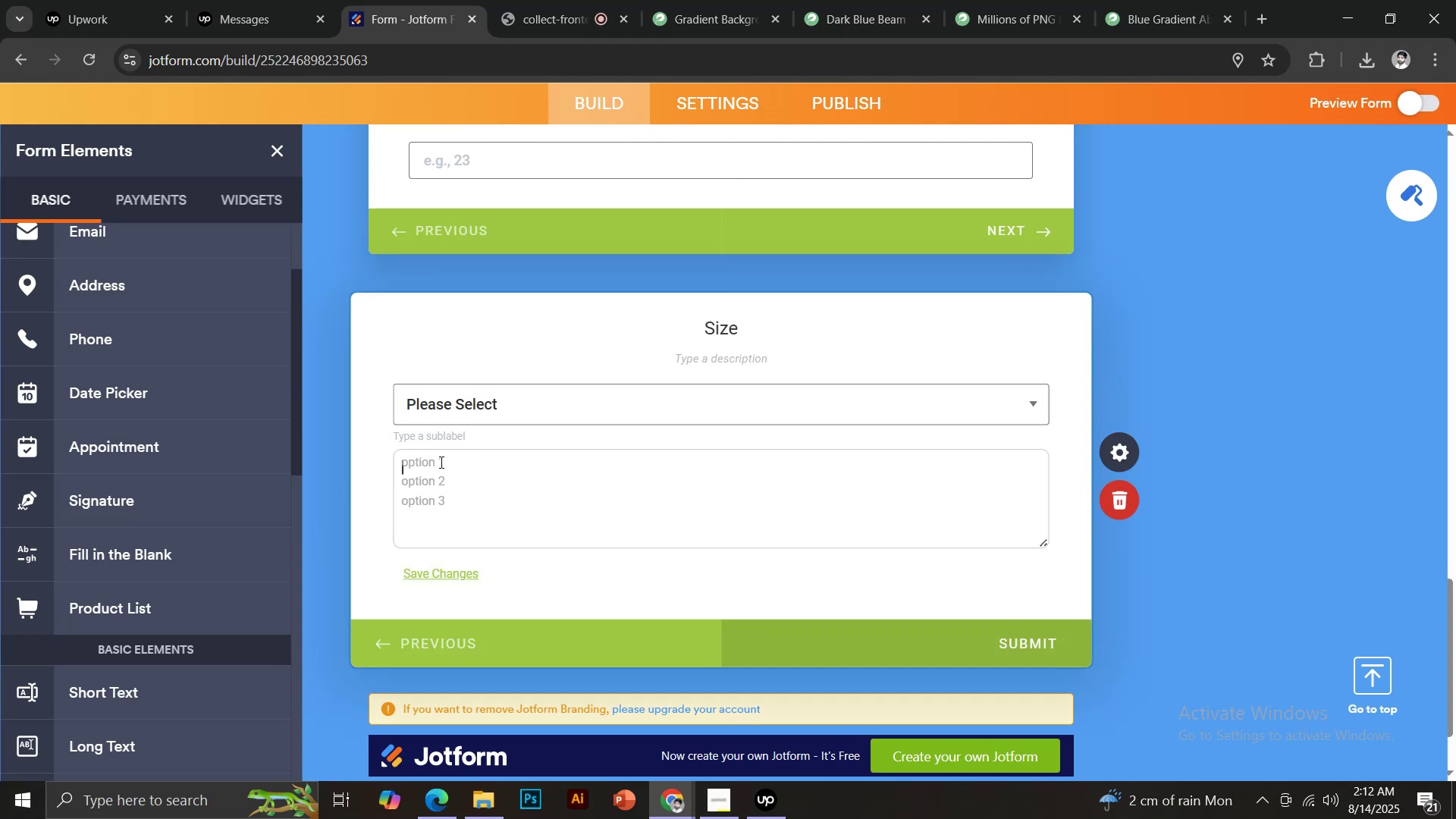 
type(XL)
key(Backspace)
key(Backspace)
type(M)
 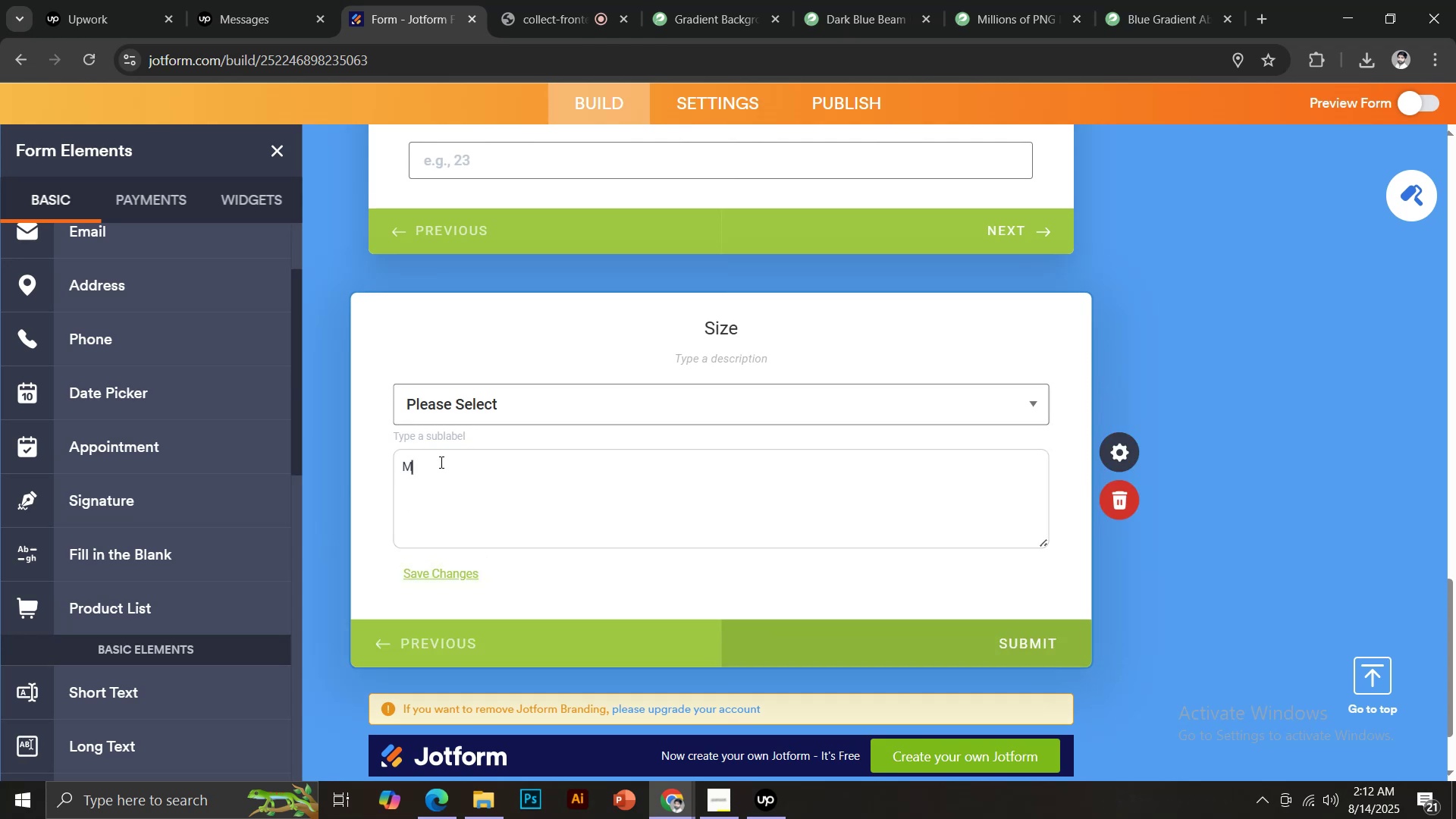 
key(Enter)
 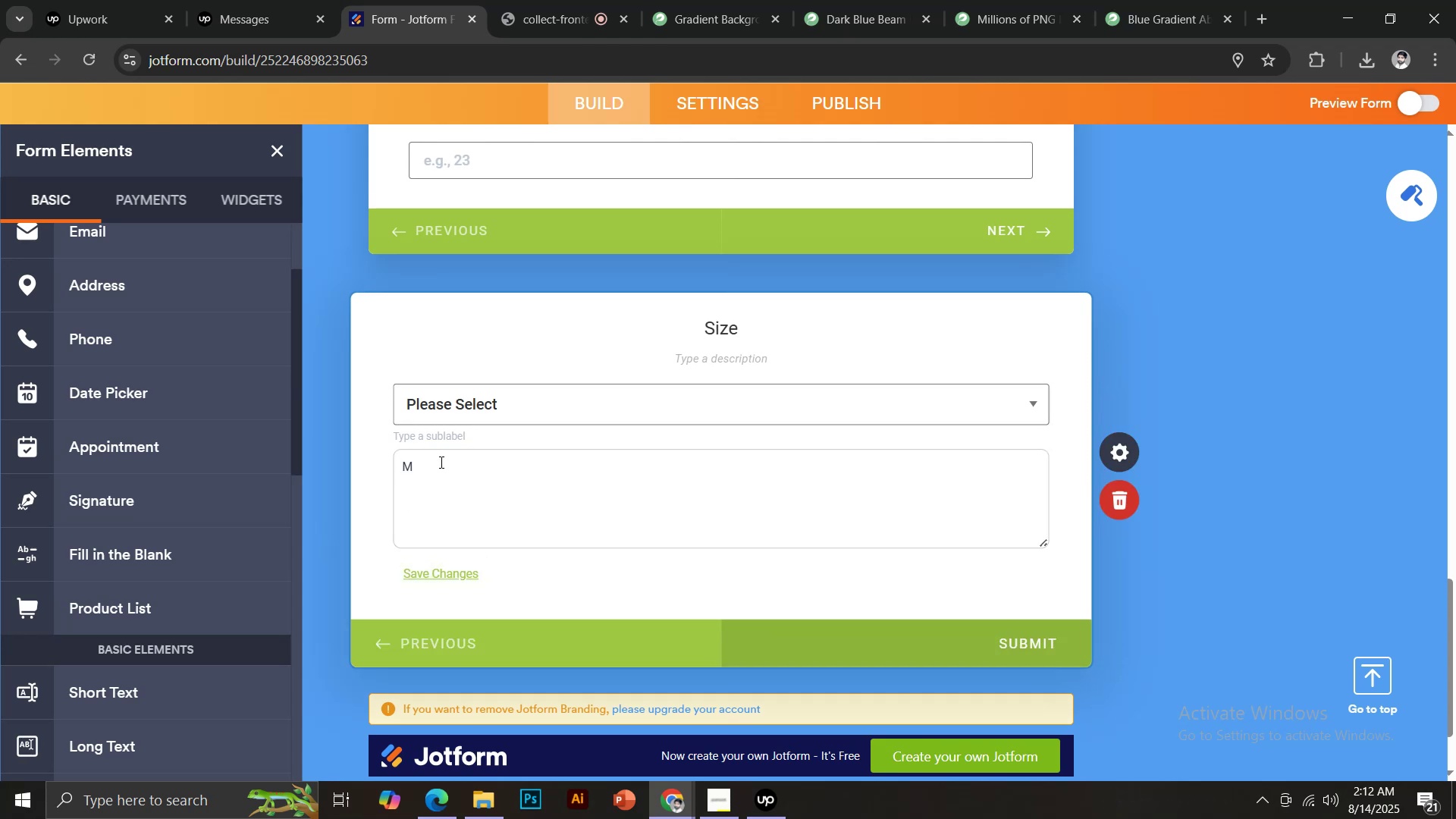 
key(L)
 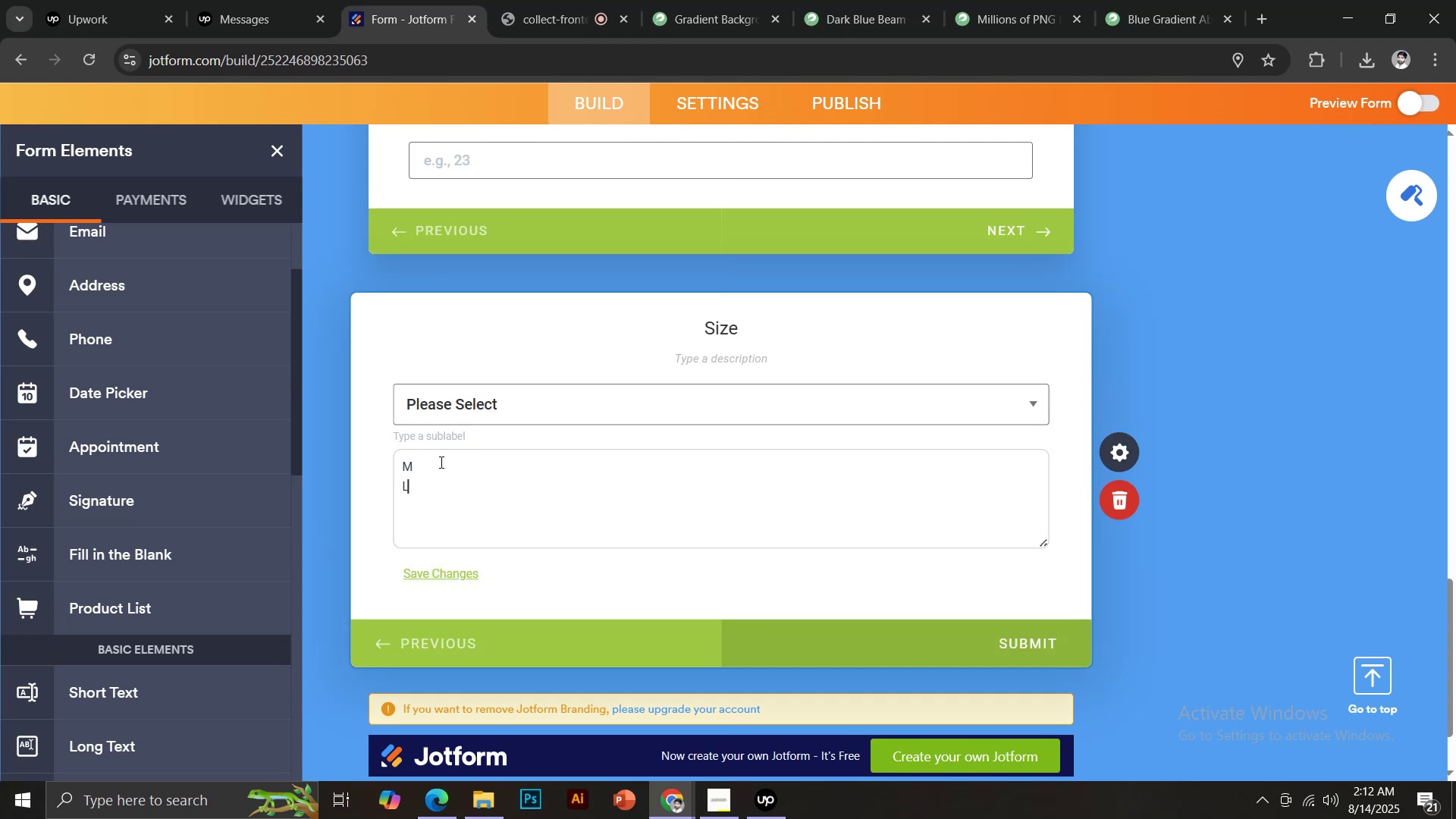 
key(Enter)
 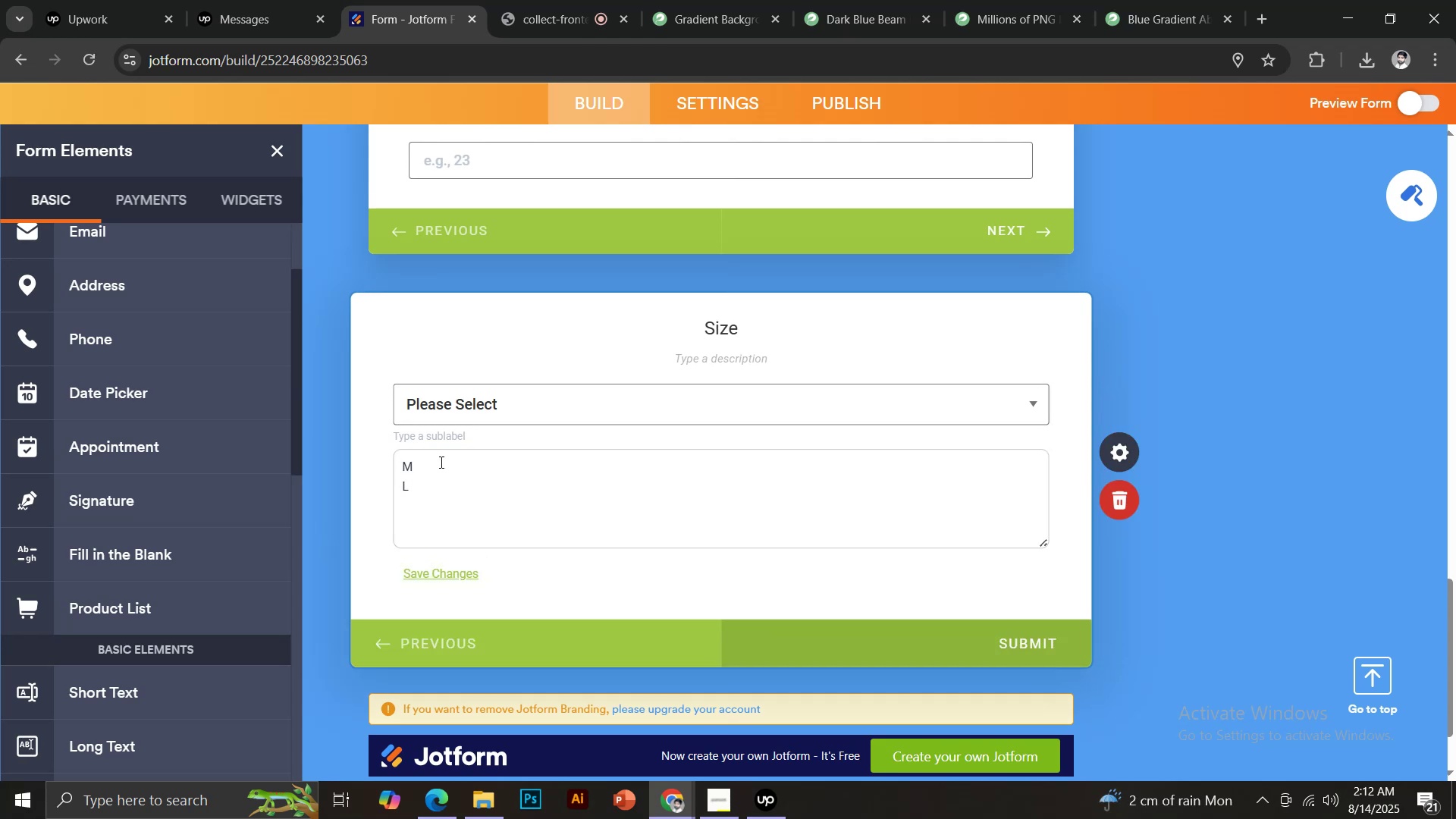 
type(XL)
 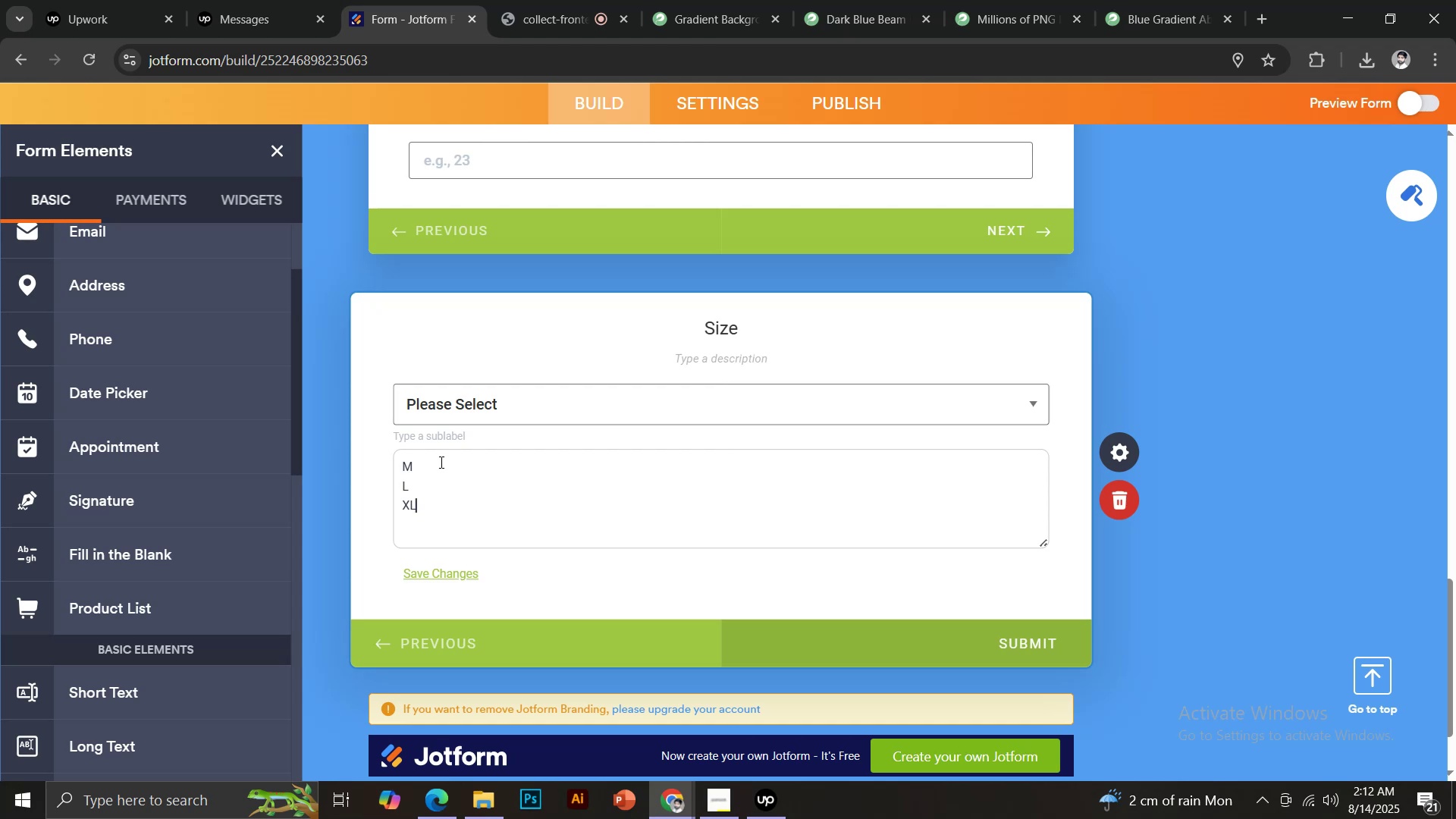 
key(Enter)
 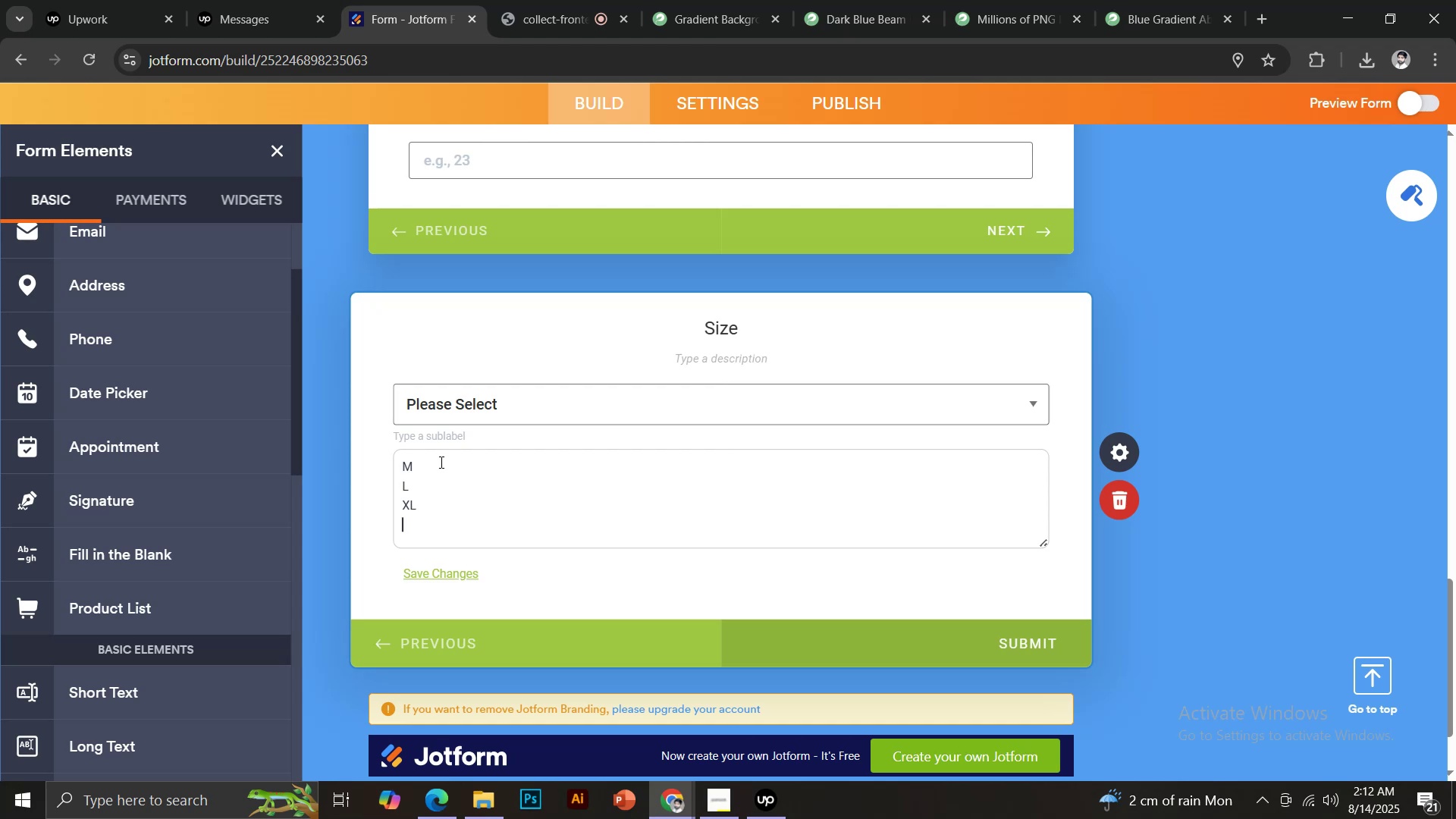 
type(XXL)
 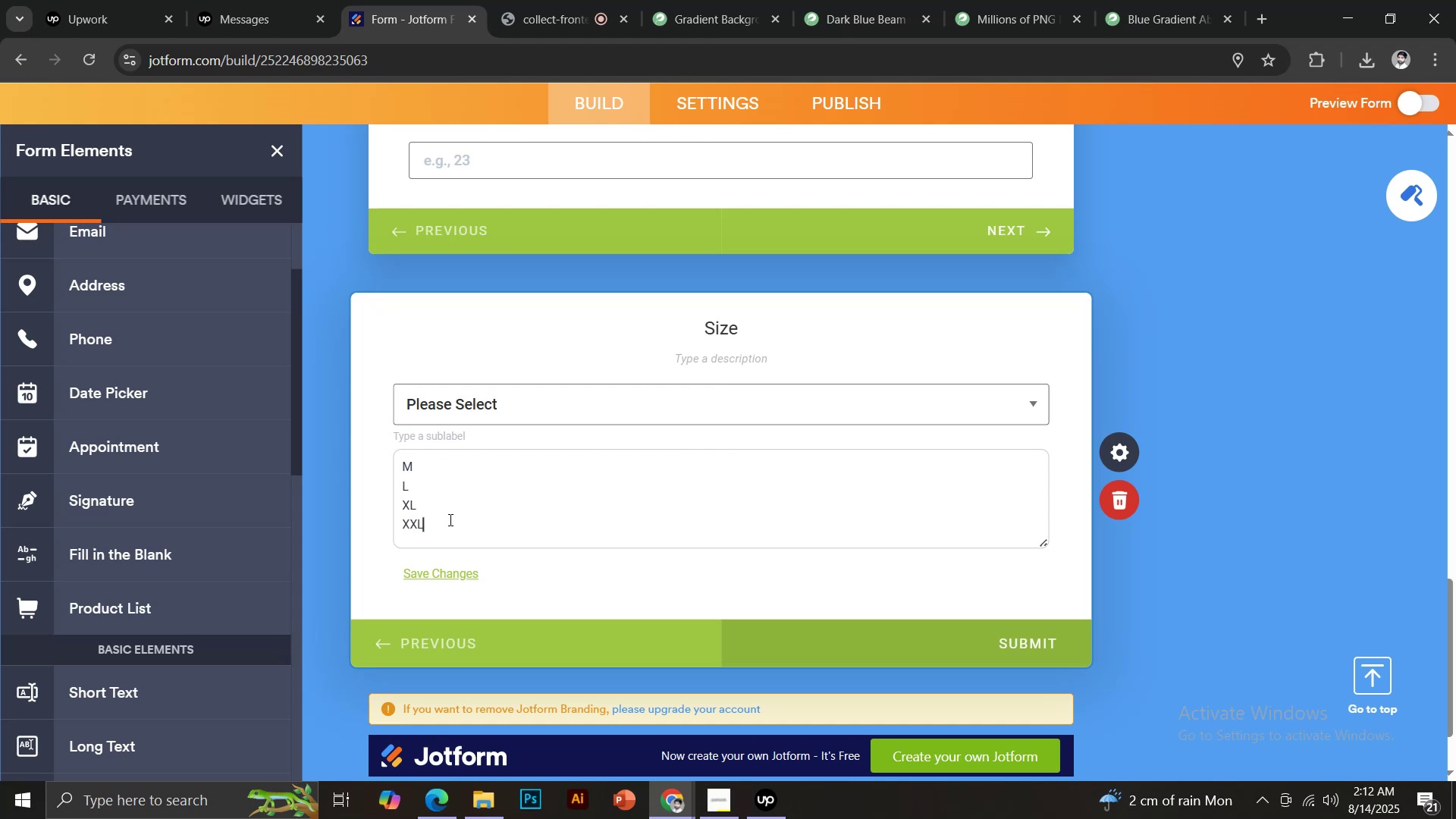 
left_click([447, 562])
 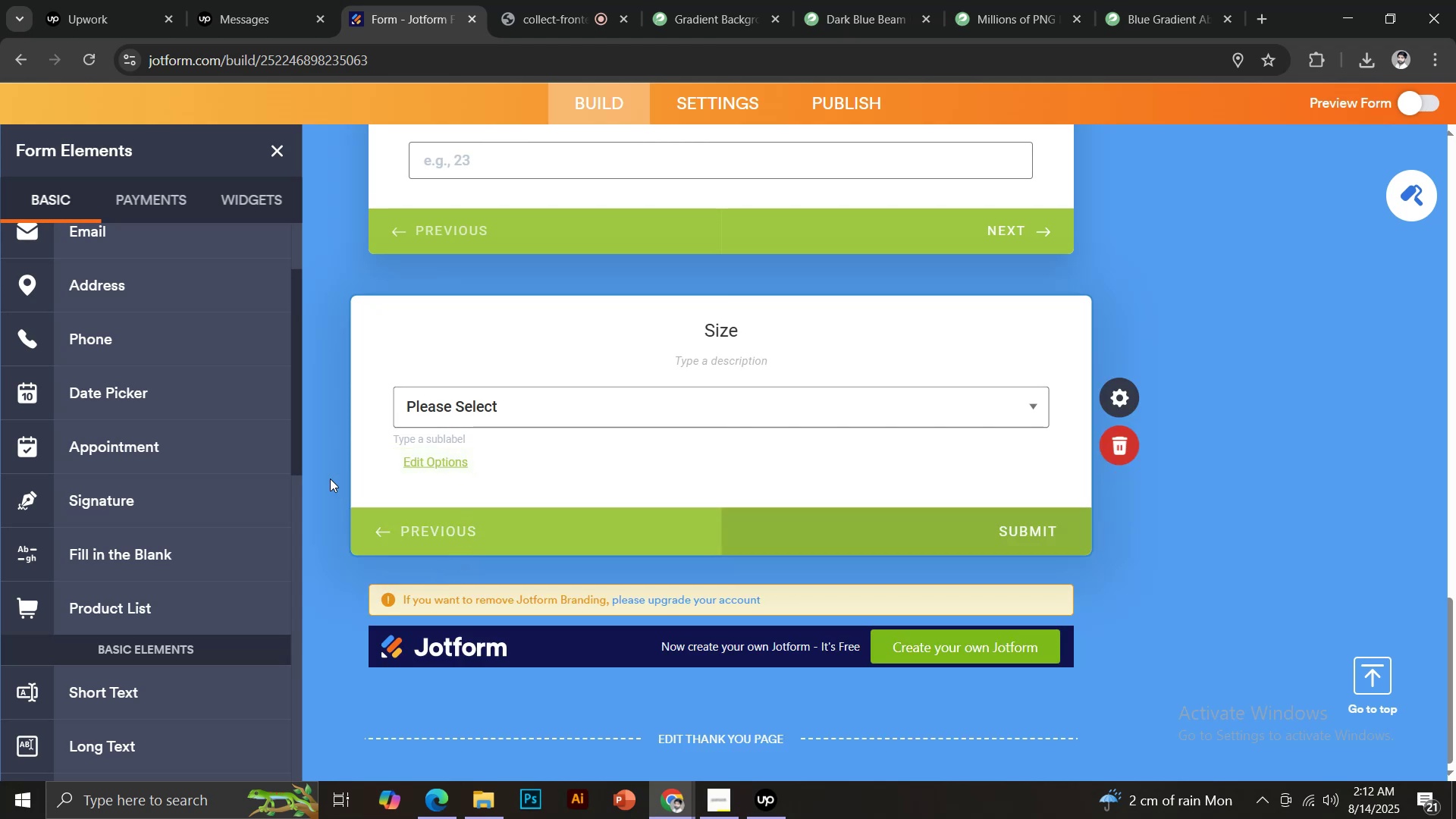 
scroll: coordinate [152, 435], scroll_direction: down, amount: 4.0
 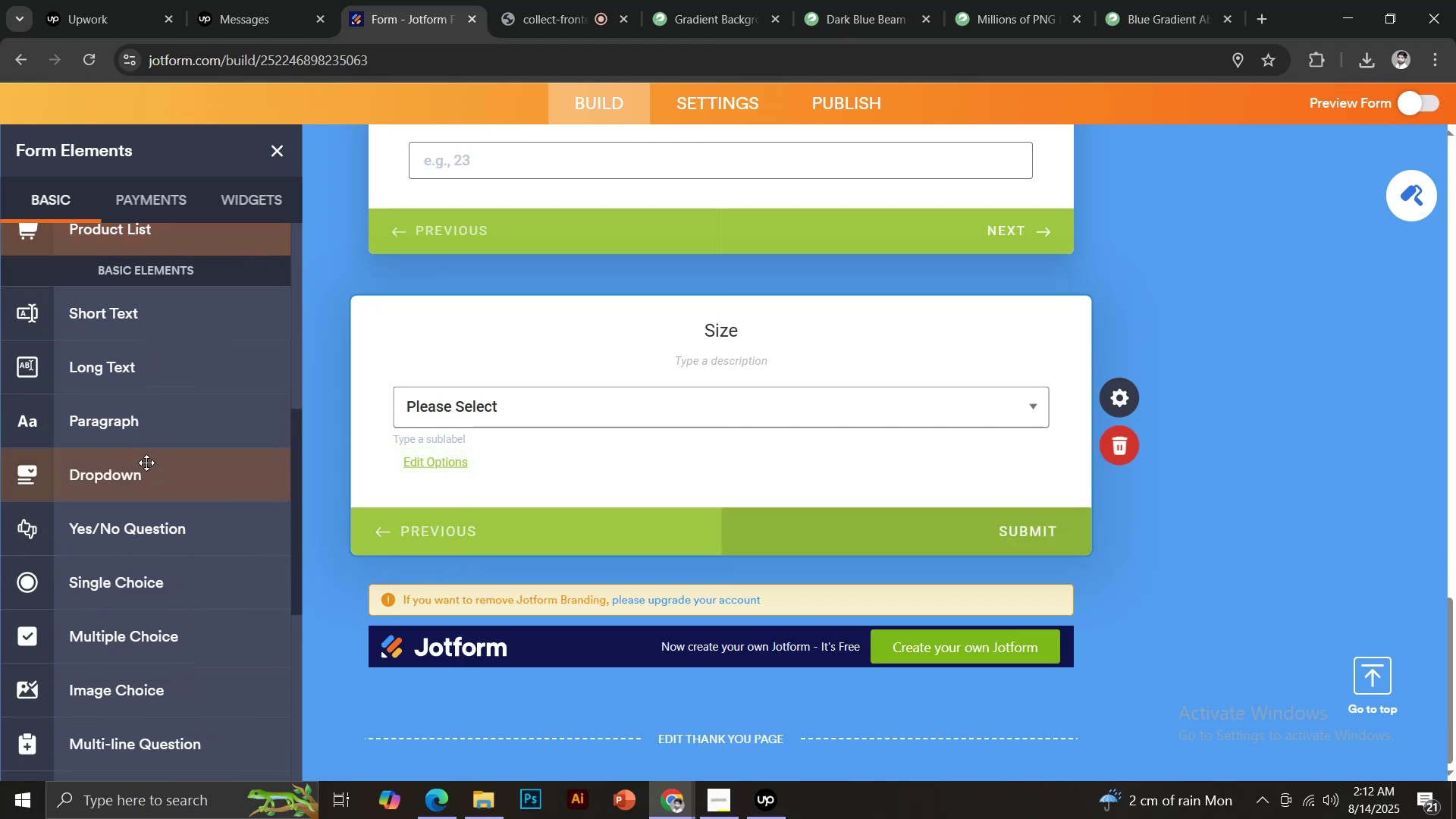 
left_click([144, 469])
 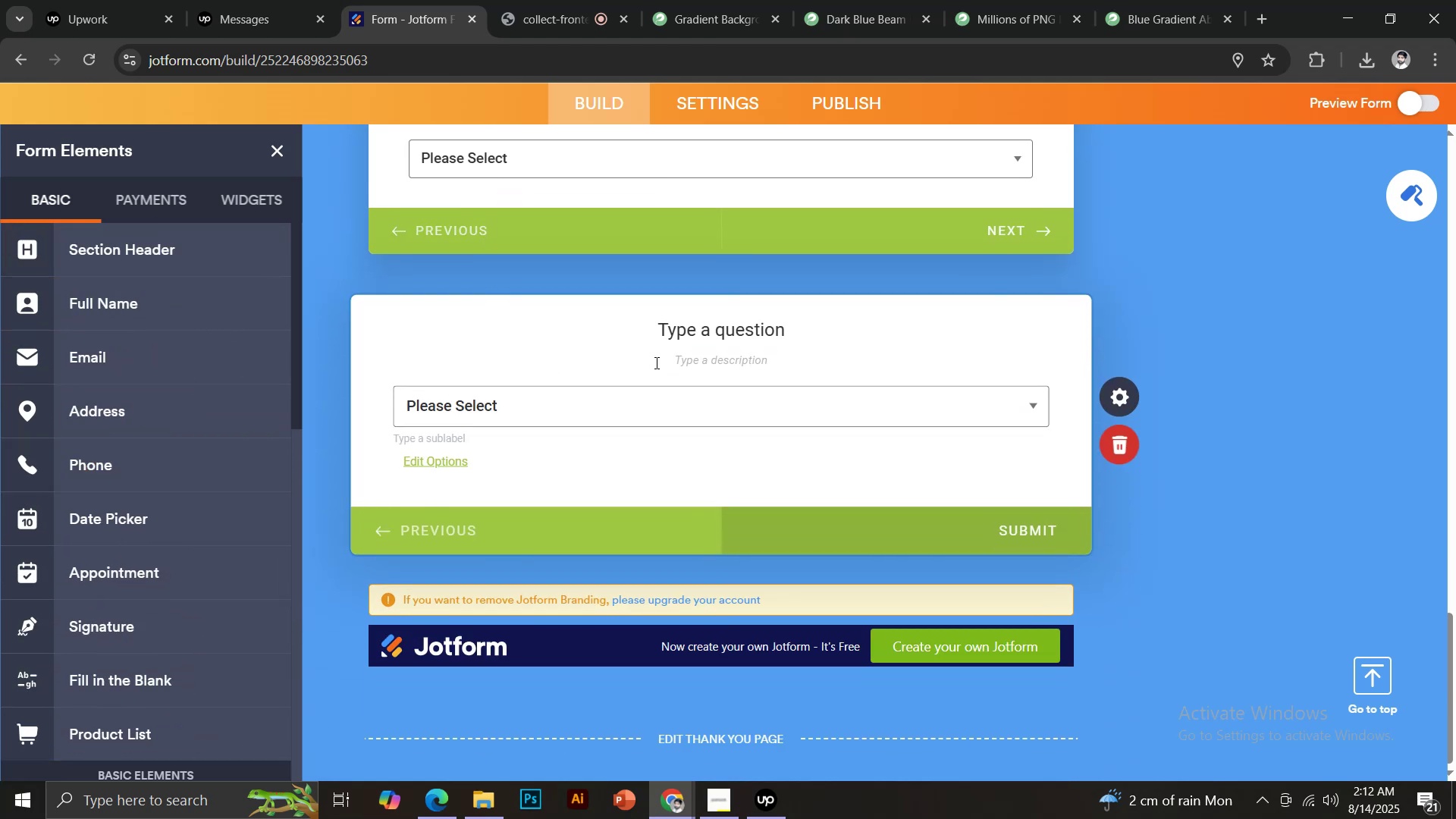 
left_click([696, 336])
 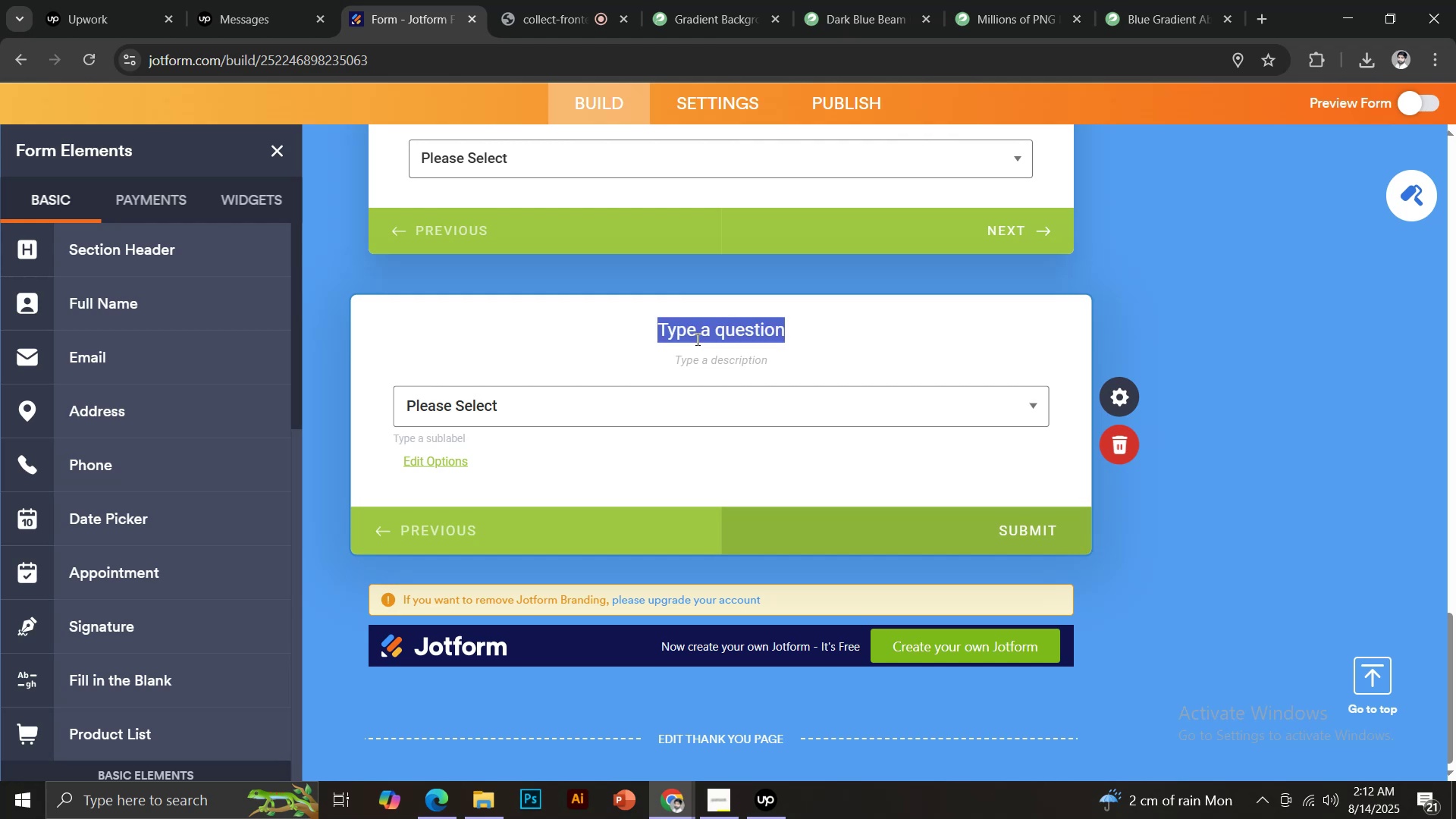 
type(cOLOR)
key(Backspace)
key(Backspace)
key(Backspace)
key(Backspace)
key(Backspace)
type(Color)
 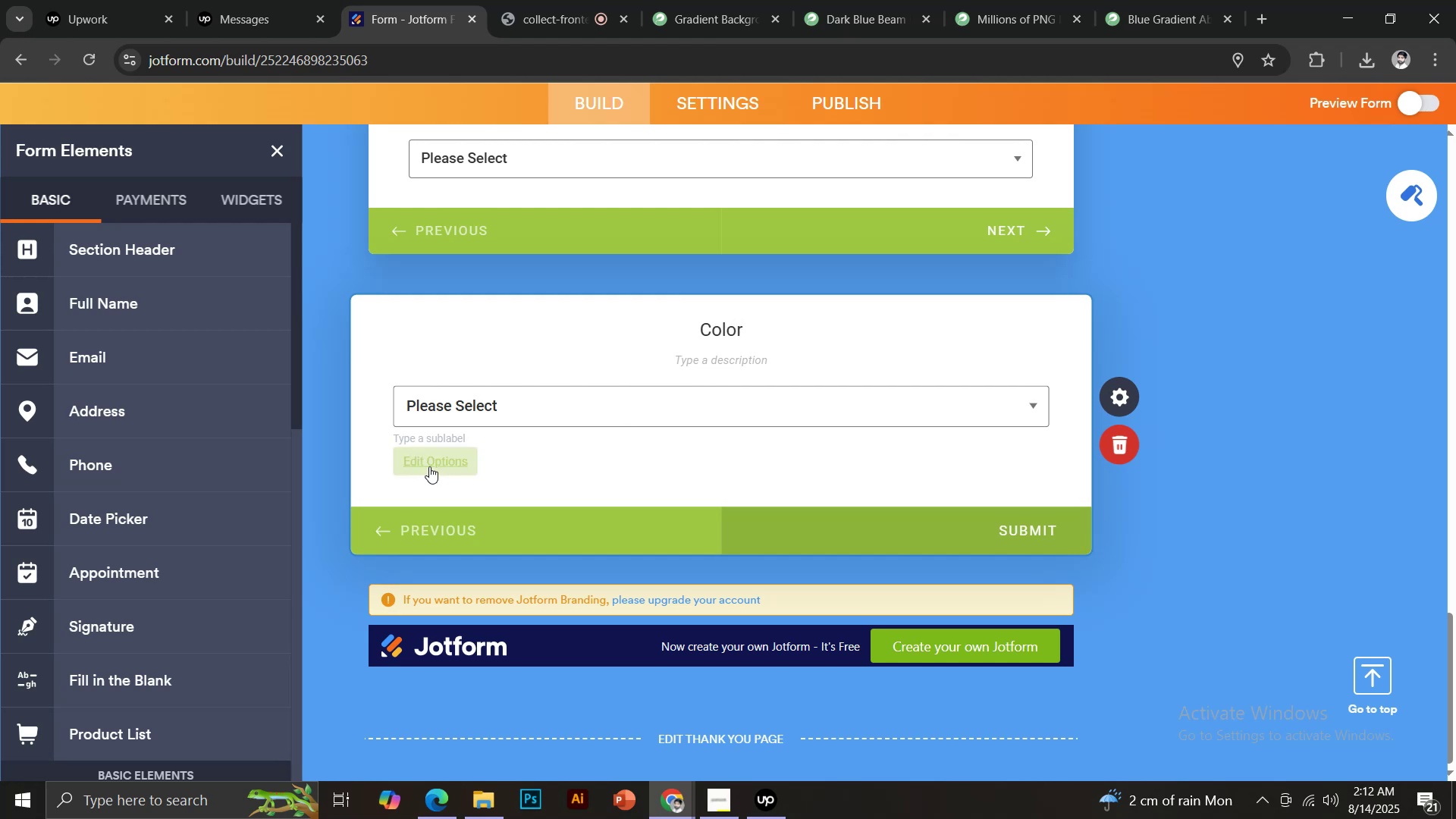 
left_click([426, 463])
 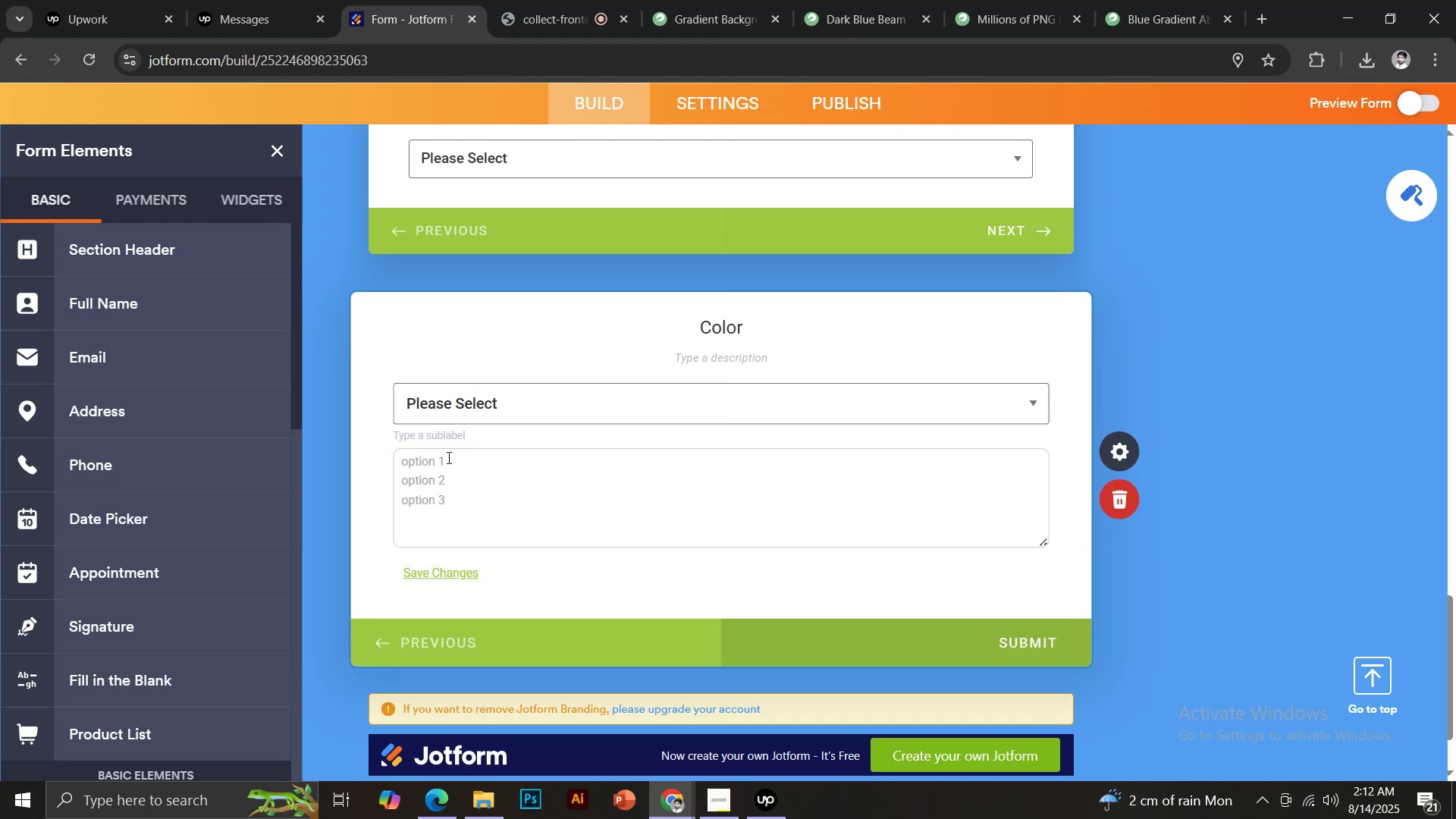 
type(Blue)
 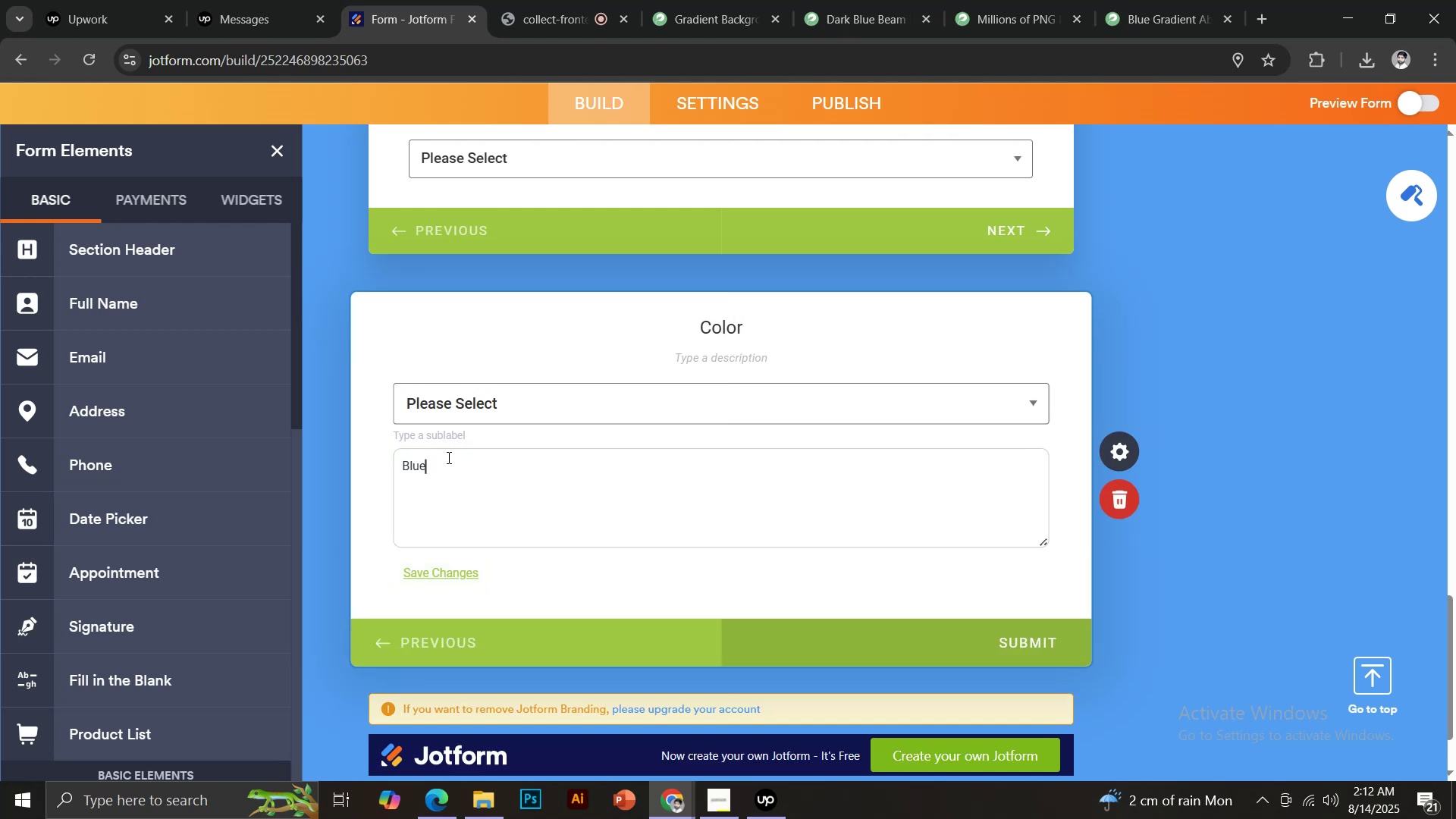 
key(Enter)
 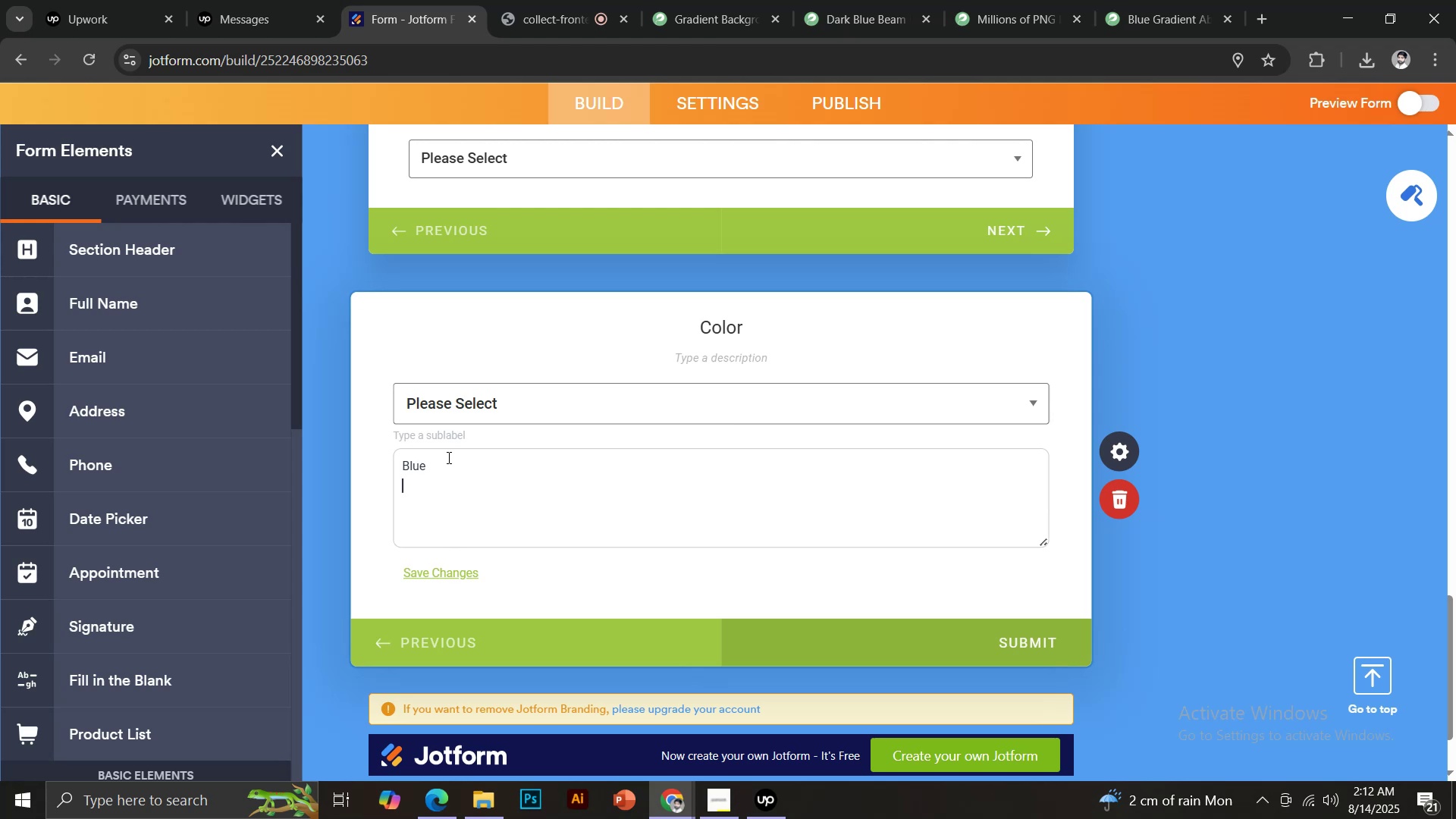 
type(Black)
 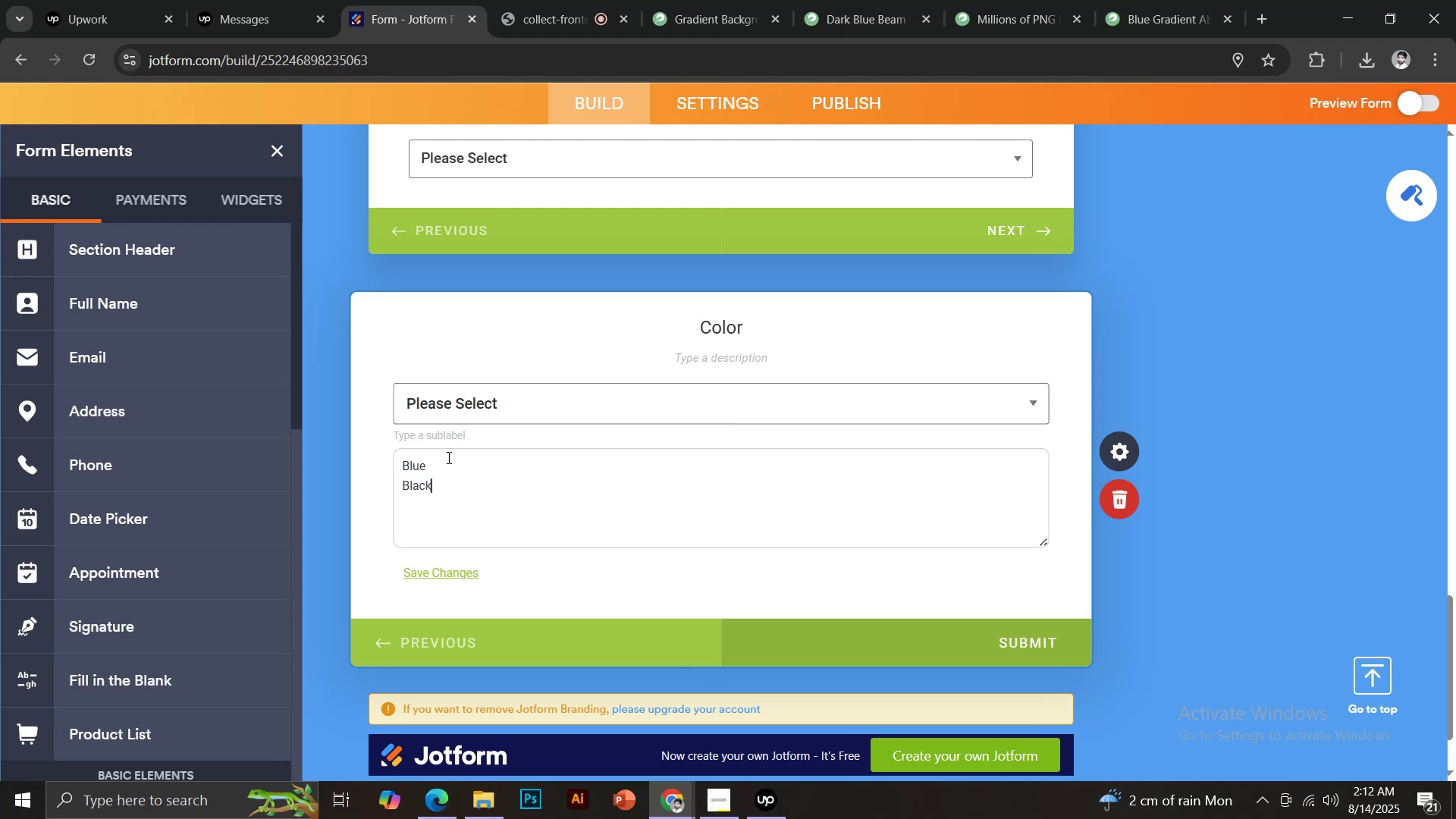 
key(Enter)
 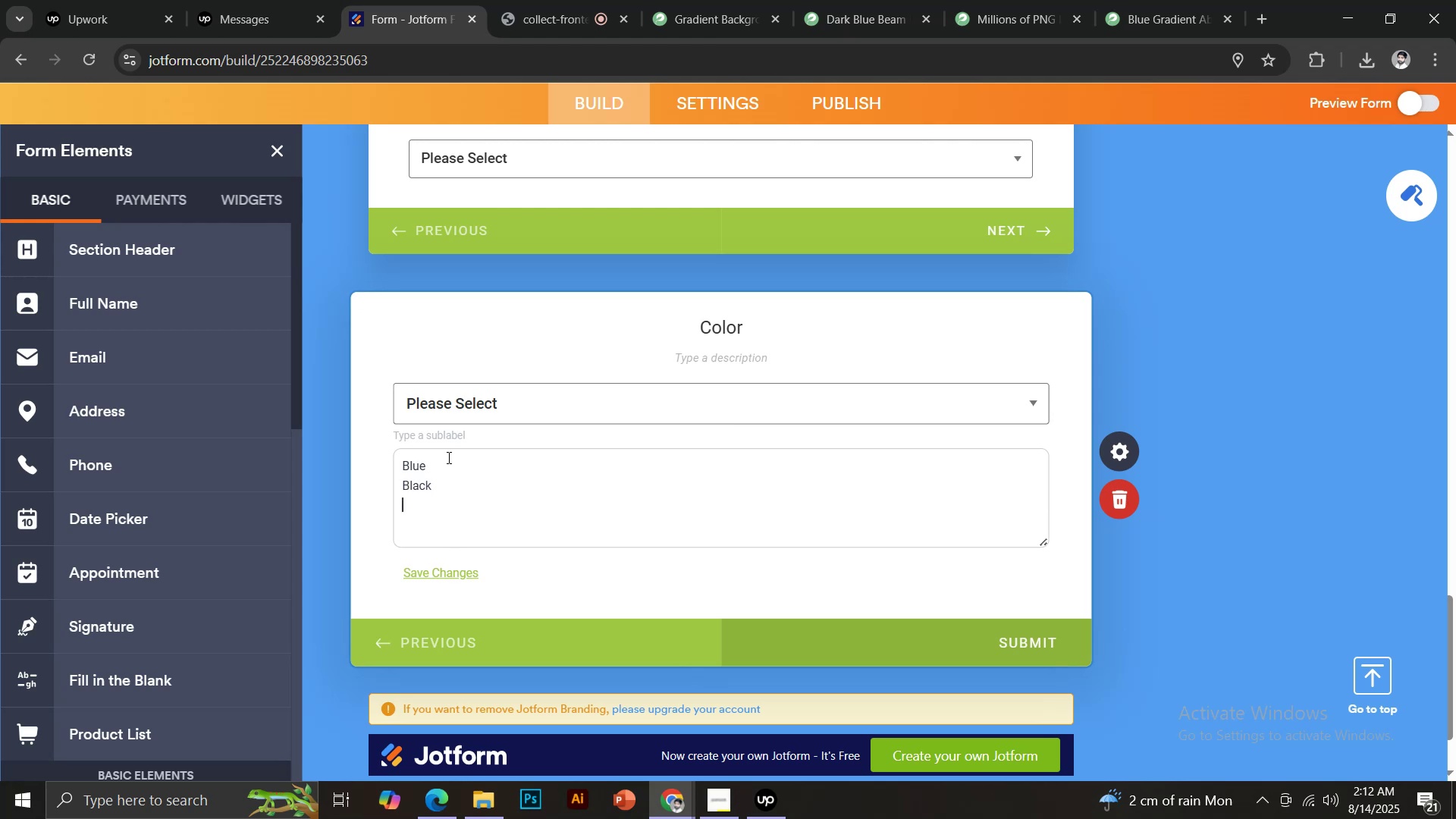 
type(Green)
 